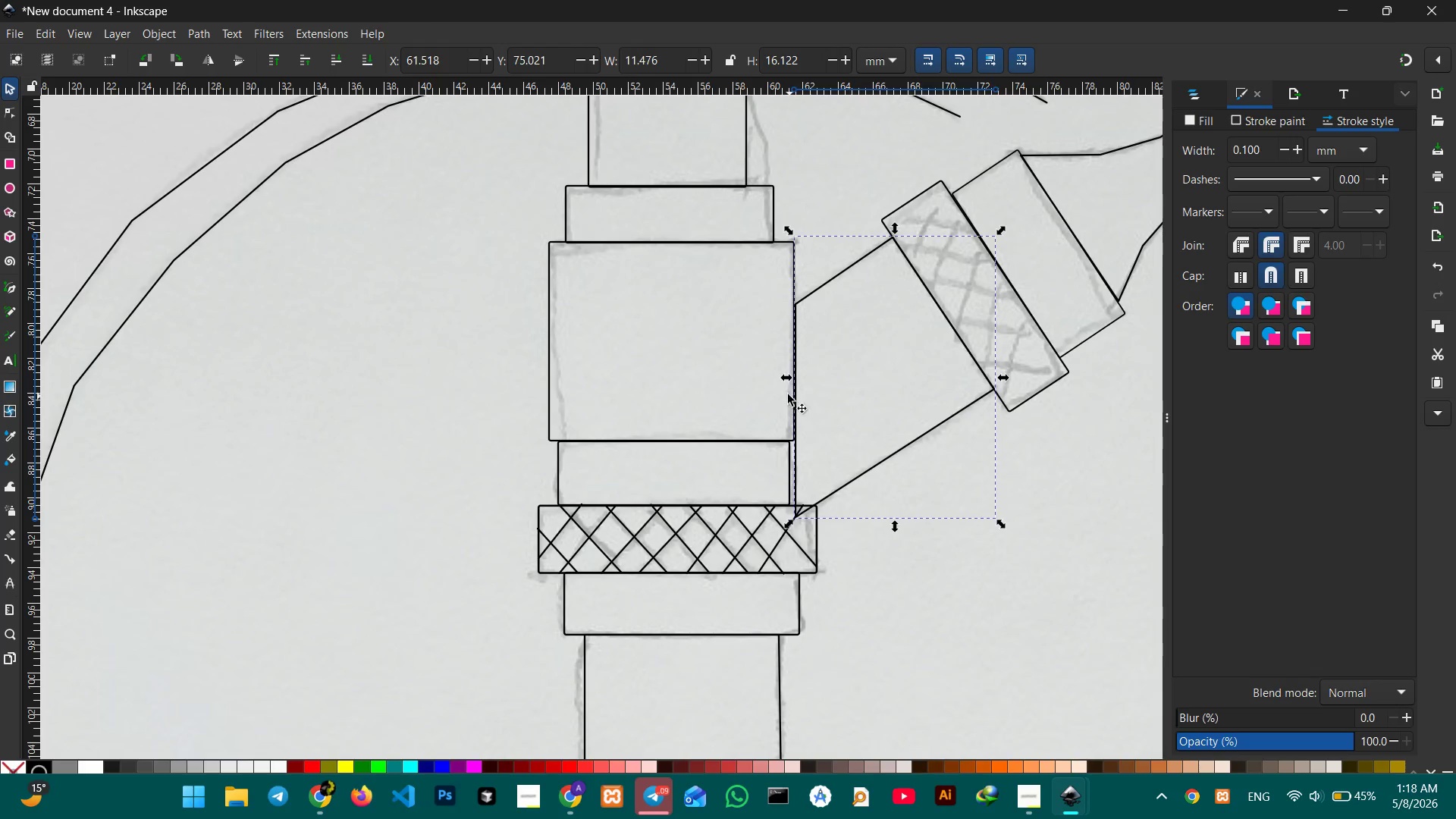 
left_click_drag(start_coordinate=[786, 376], to_coordinate=[780, 375])
 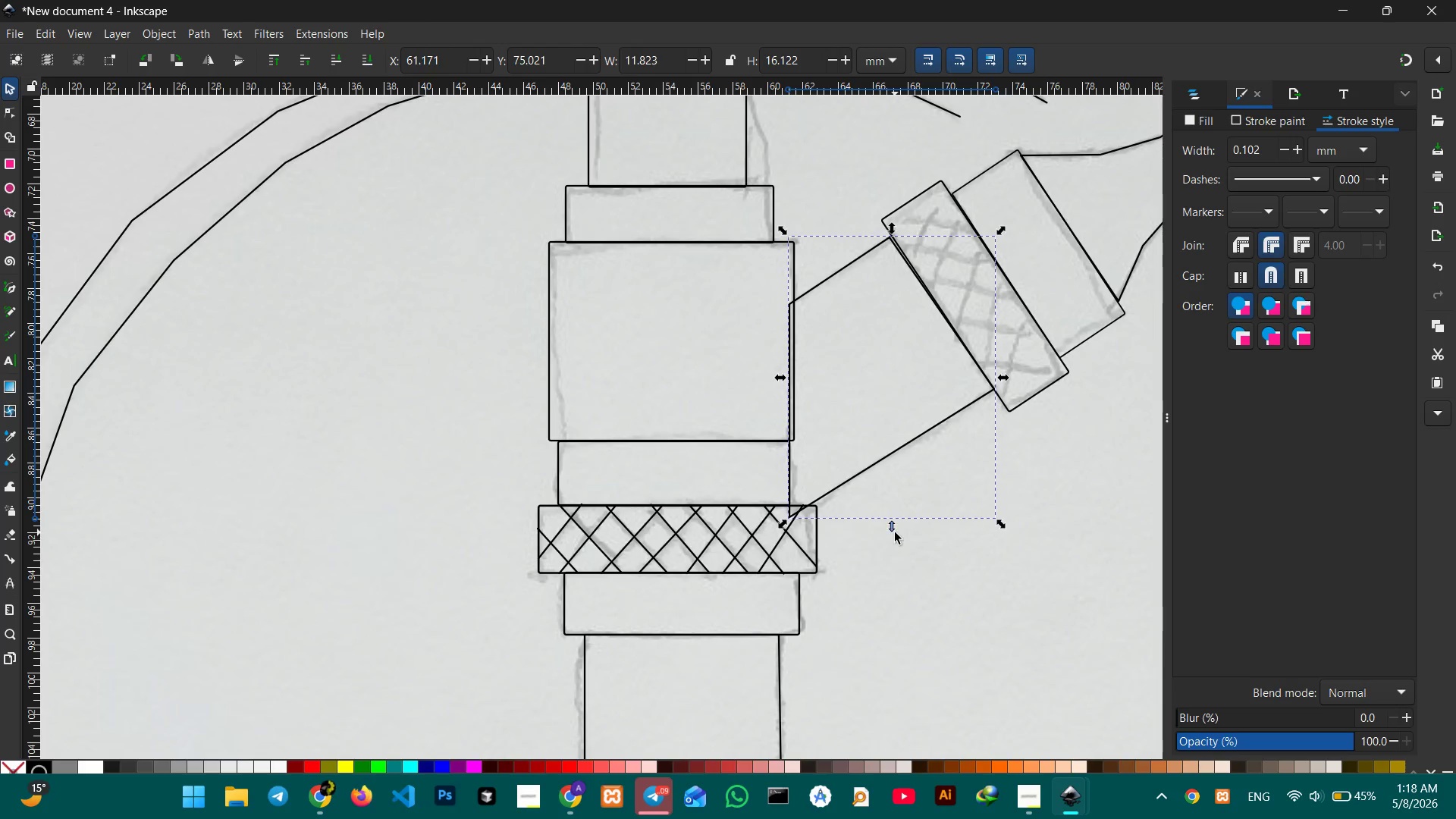 
left_click_drag(start_coordinate=[895, 532], to_coordinate=[903, 519])
 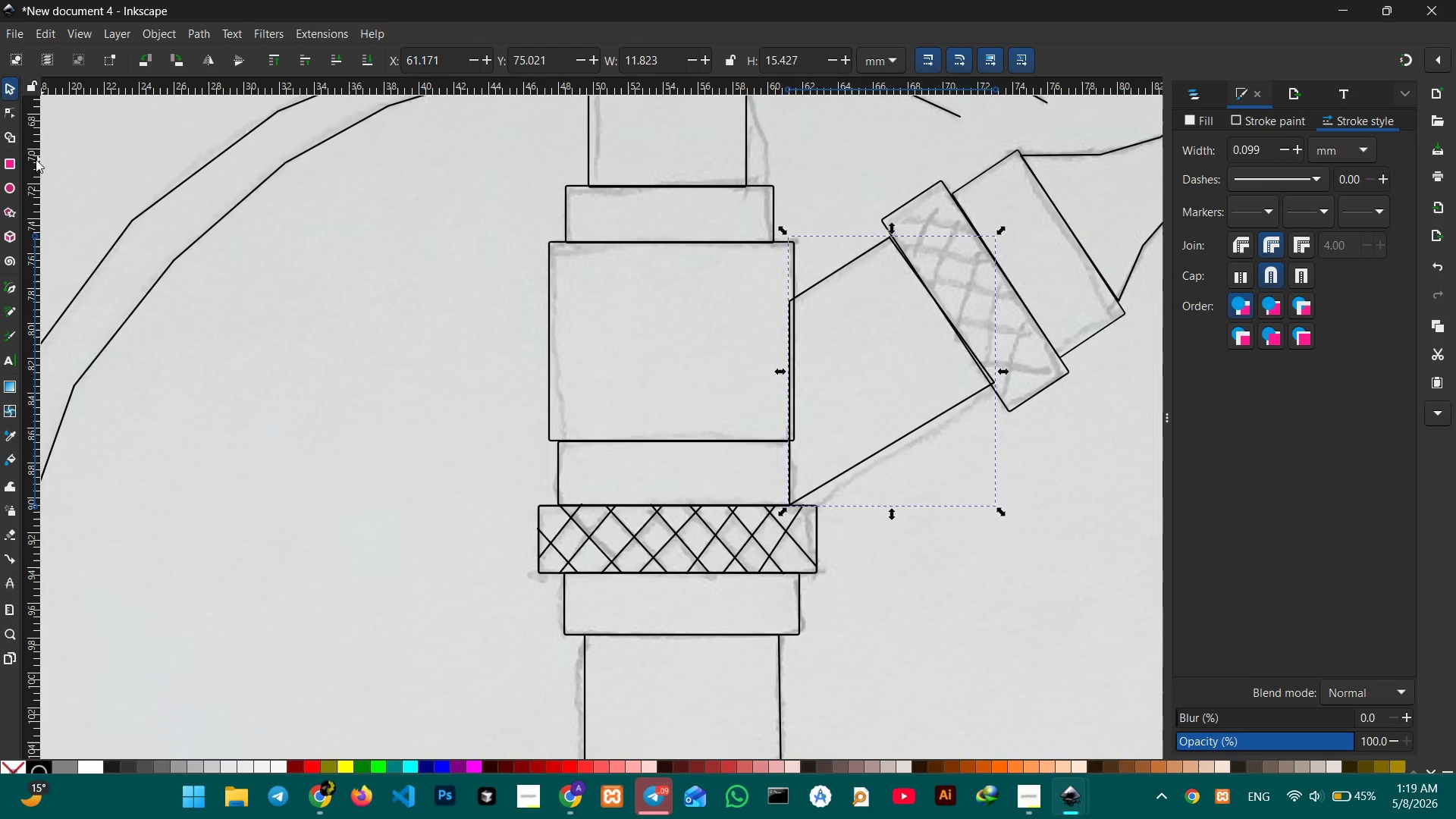 
left_click([8, 102])
 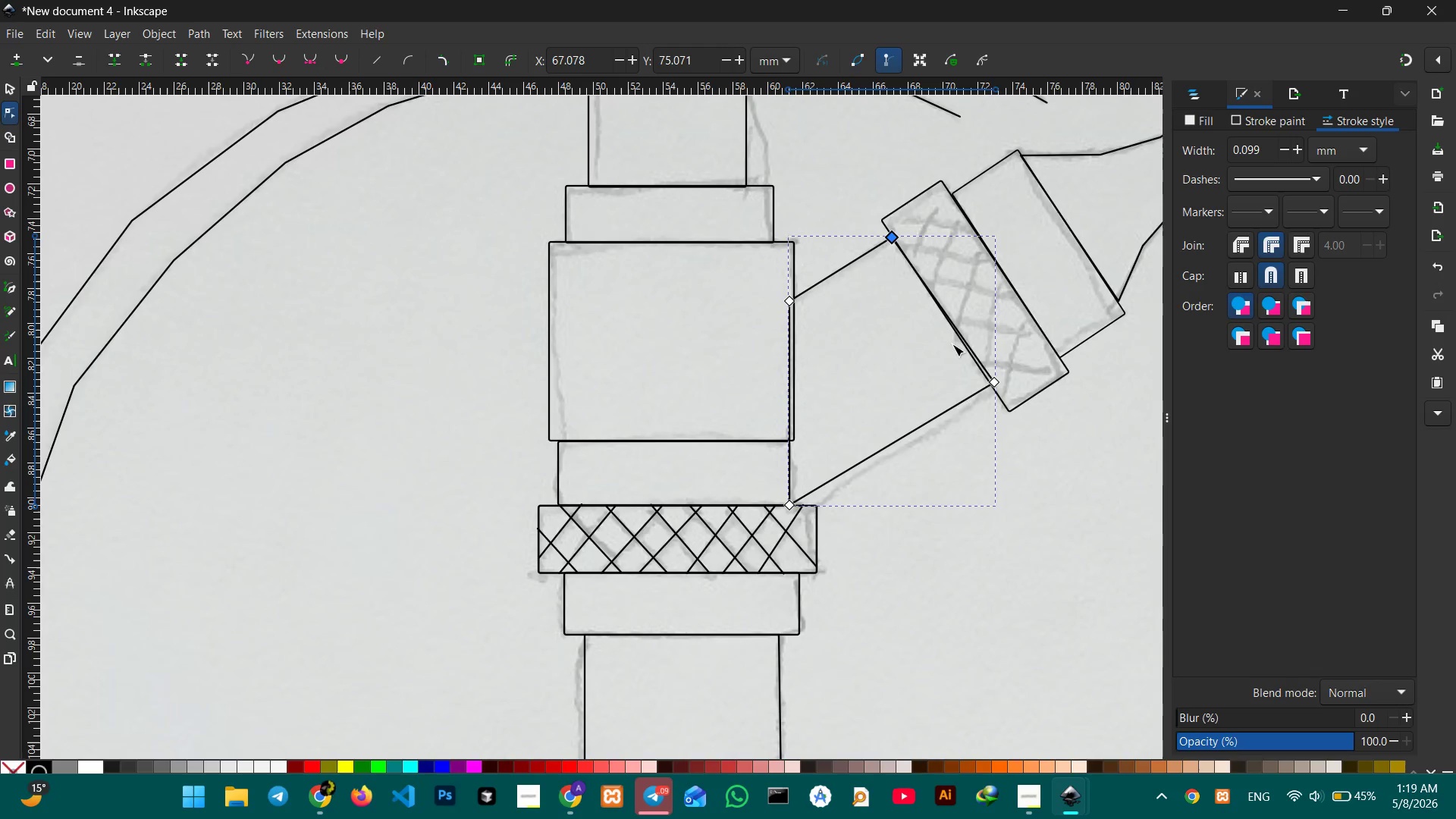 
wait(5.31)
 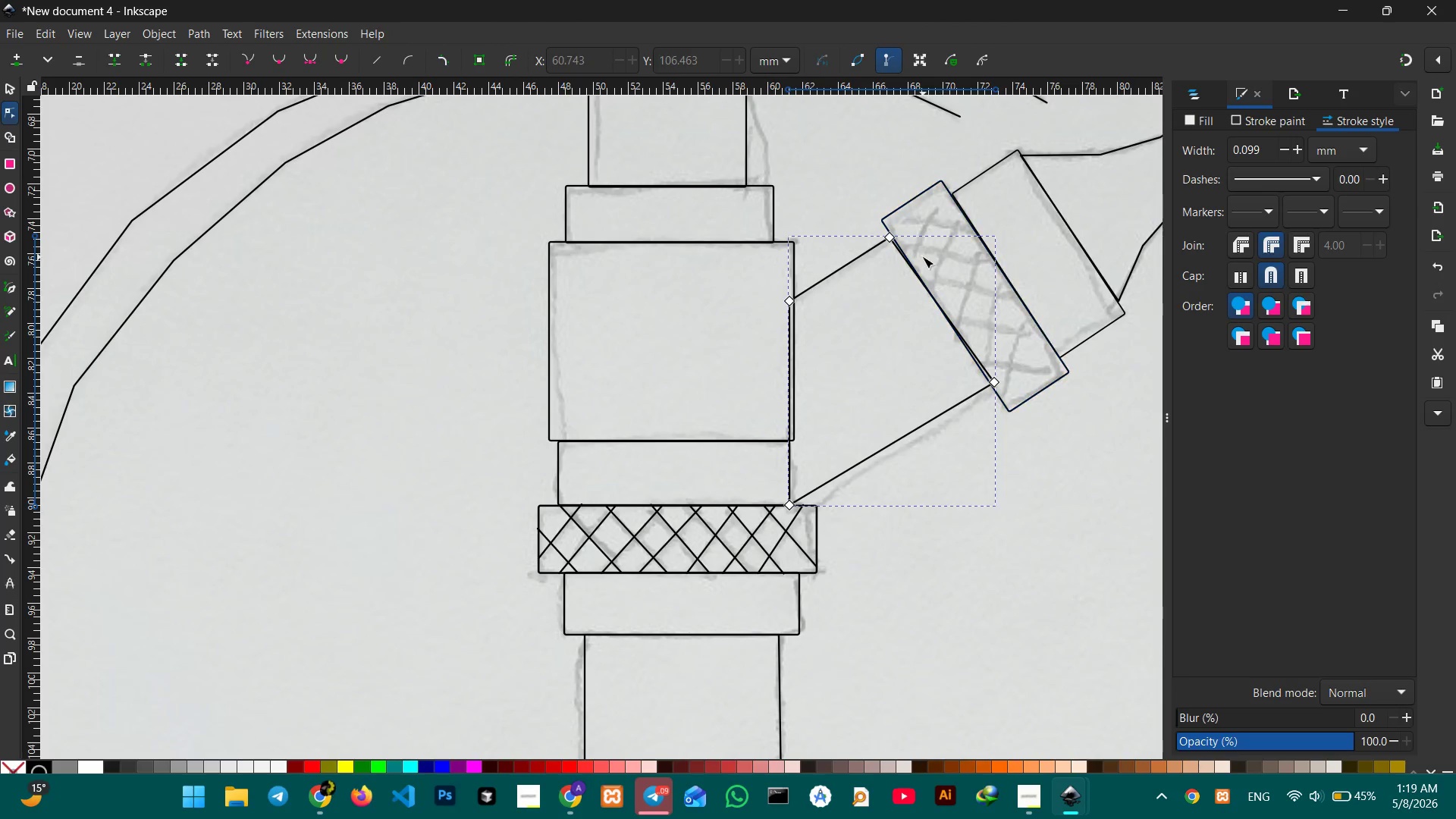 
left_click_drag(start_coordinate=[993, 384], to_coordinate=[989, 386])
 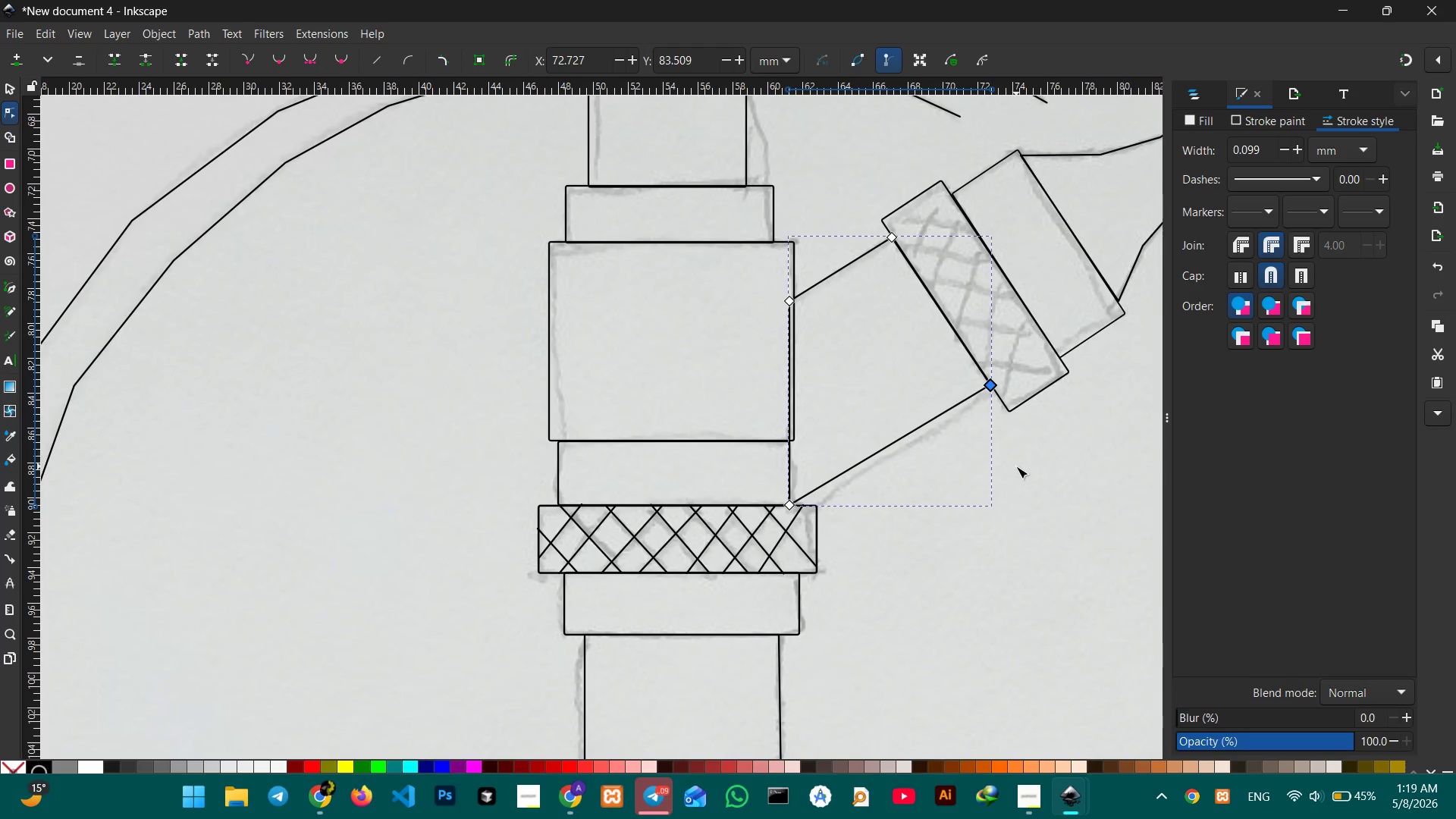 
left_click([1016, 466])
 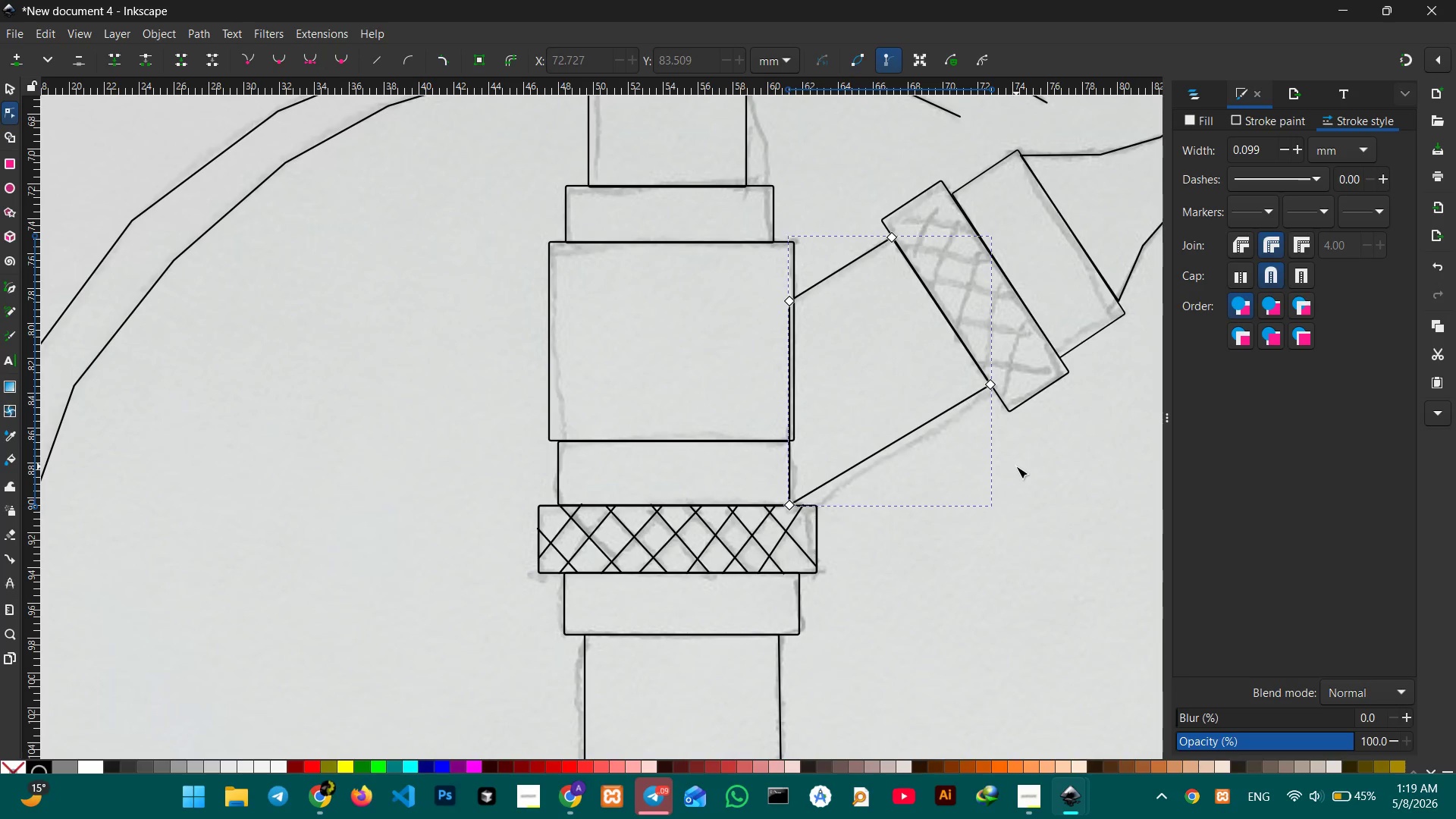 
left_click([1016, 466])
 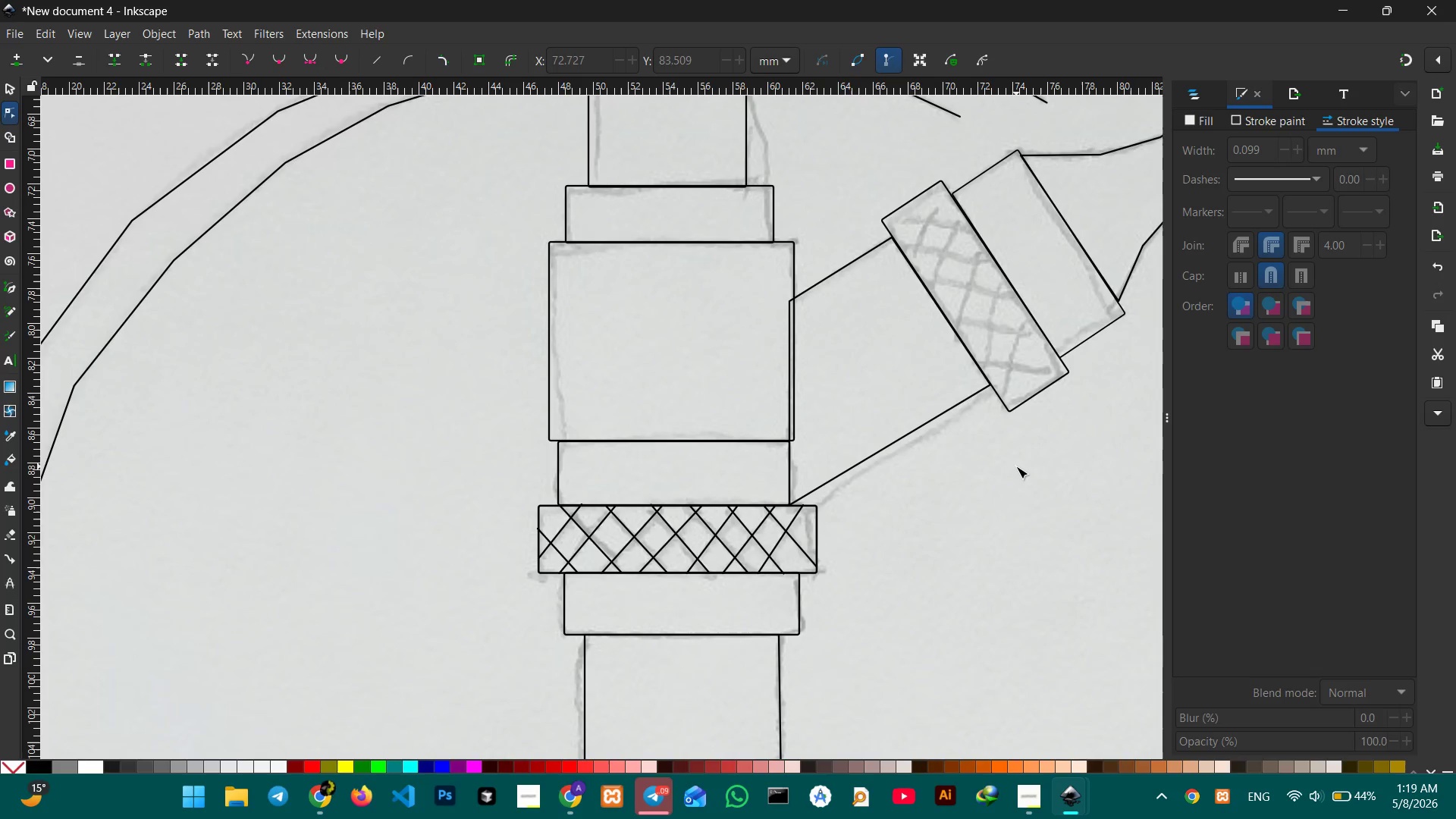 
wait(17.66)
 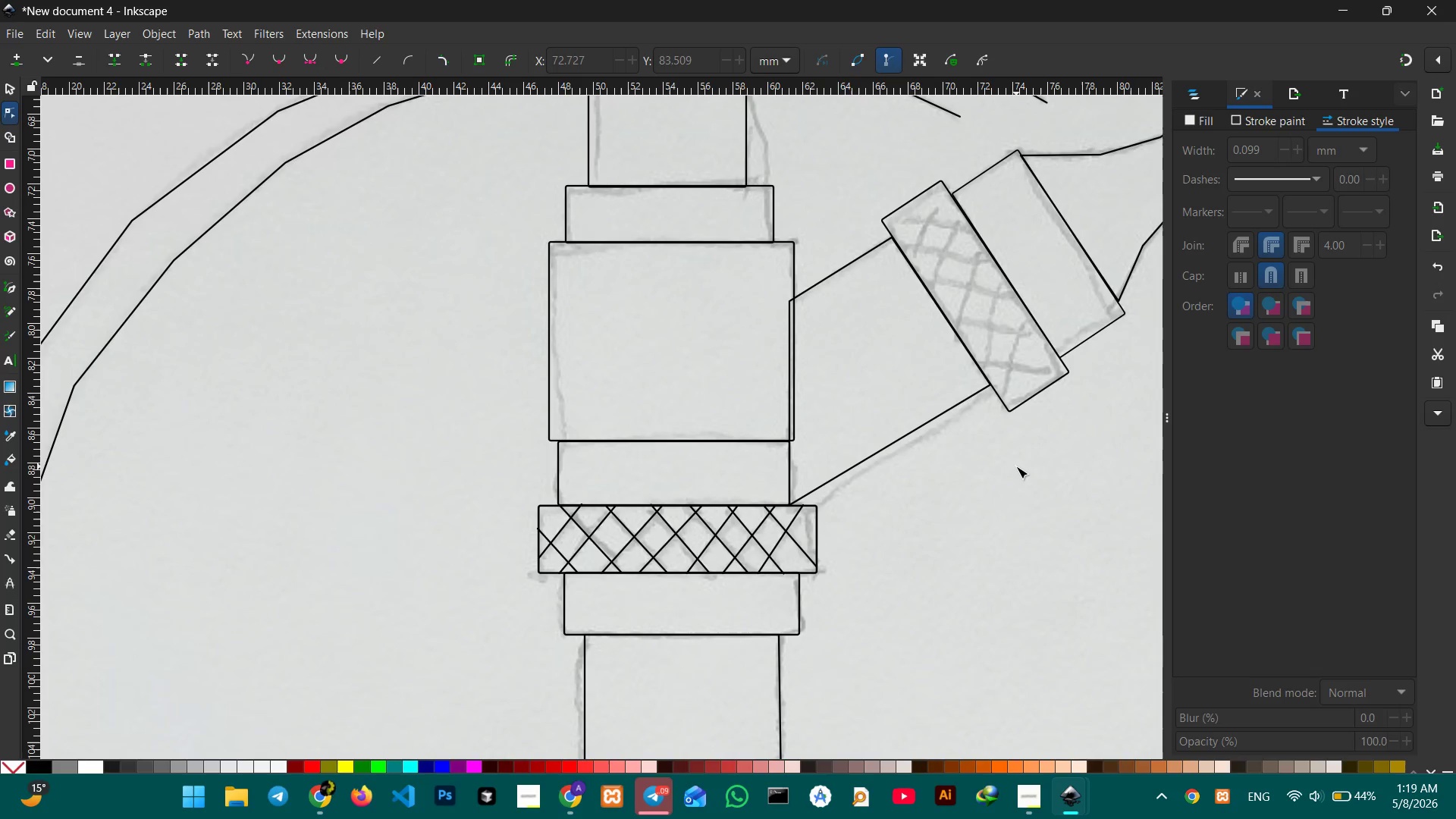 
scroll: coordinate [846, 458], scroll_direction: up, amount: 5.0
 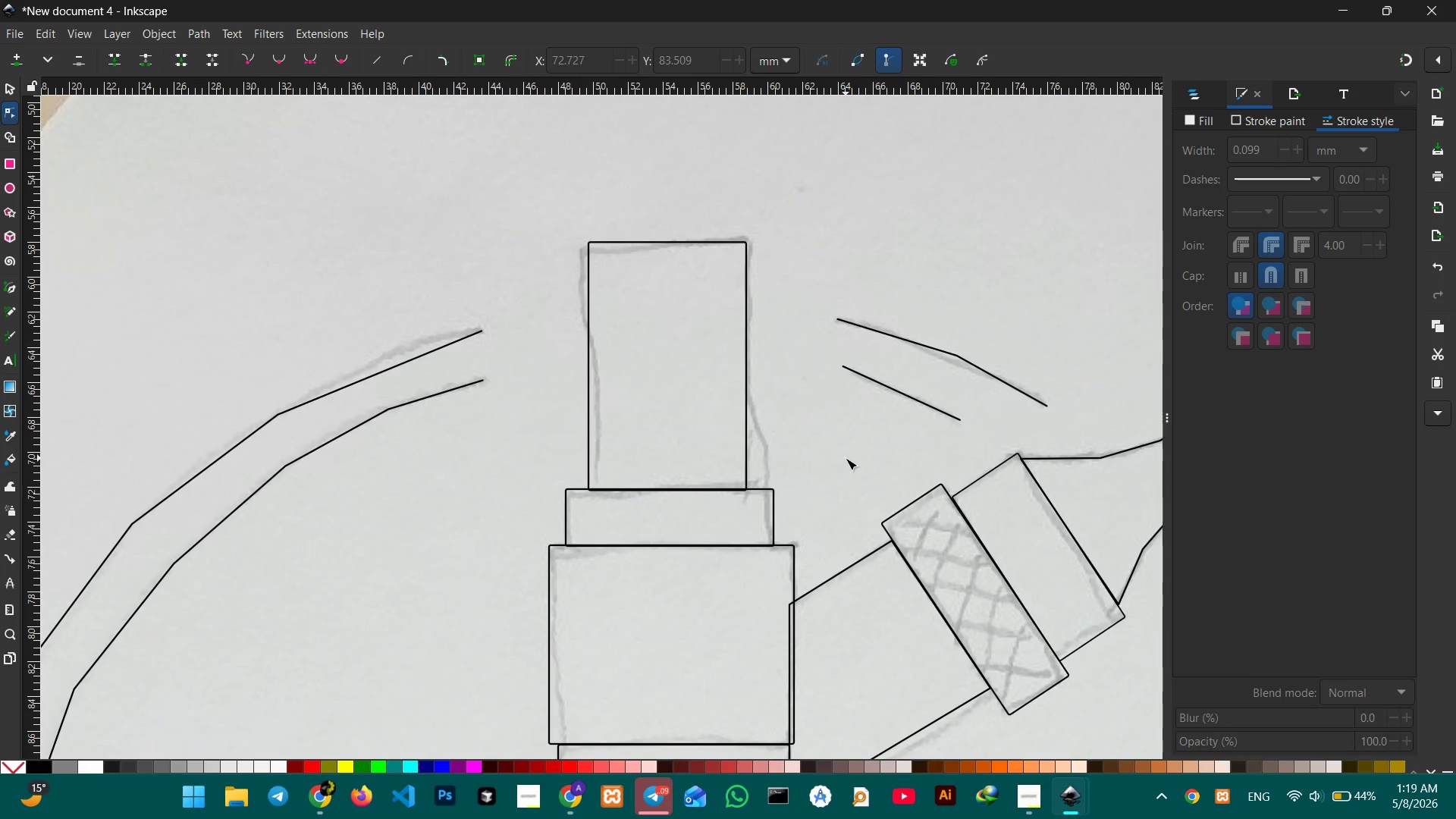 
scroll: coordinate [846, 458], scroll_direction: down, amount: 1.0
 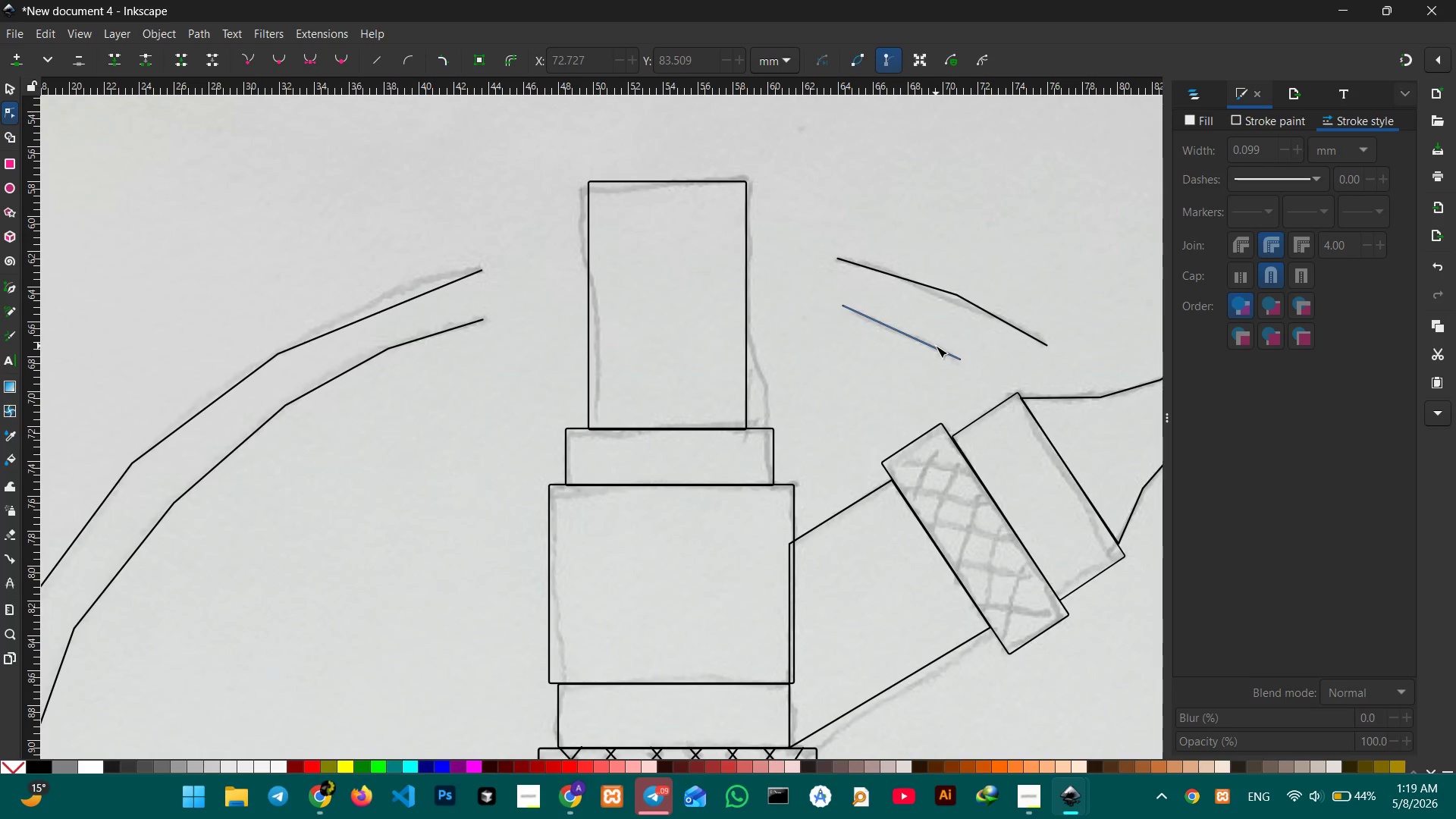 
left_click([936, 346])
 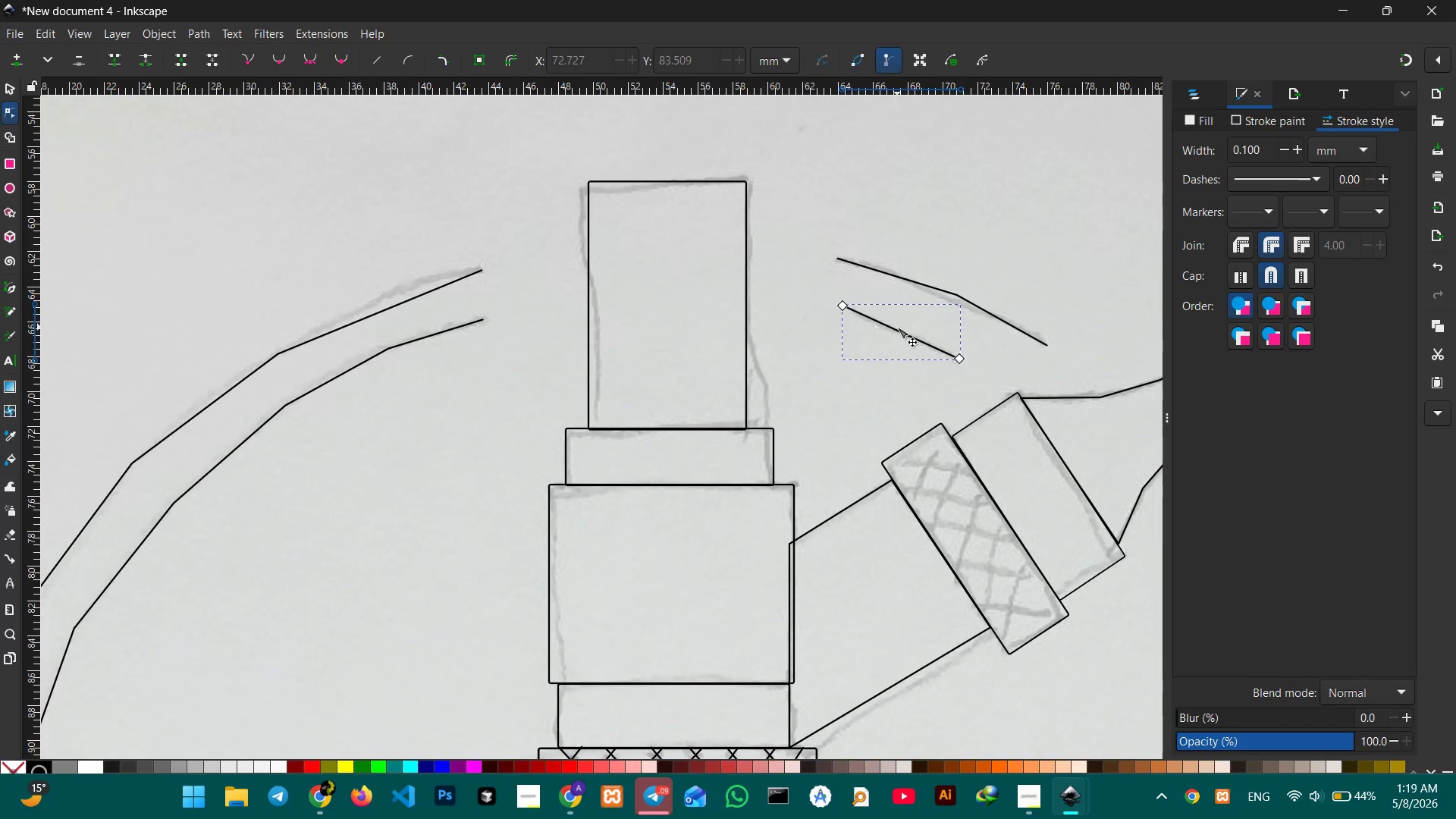 
left_click_drag(start_coordinate=[899, 328], to_coordinate=[901, 324])
 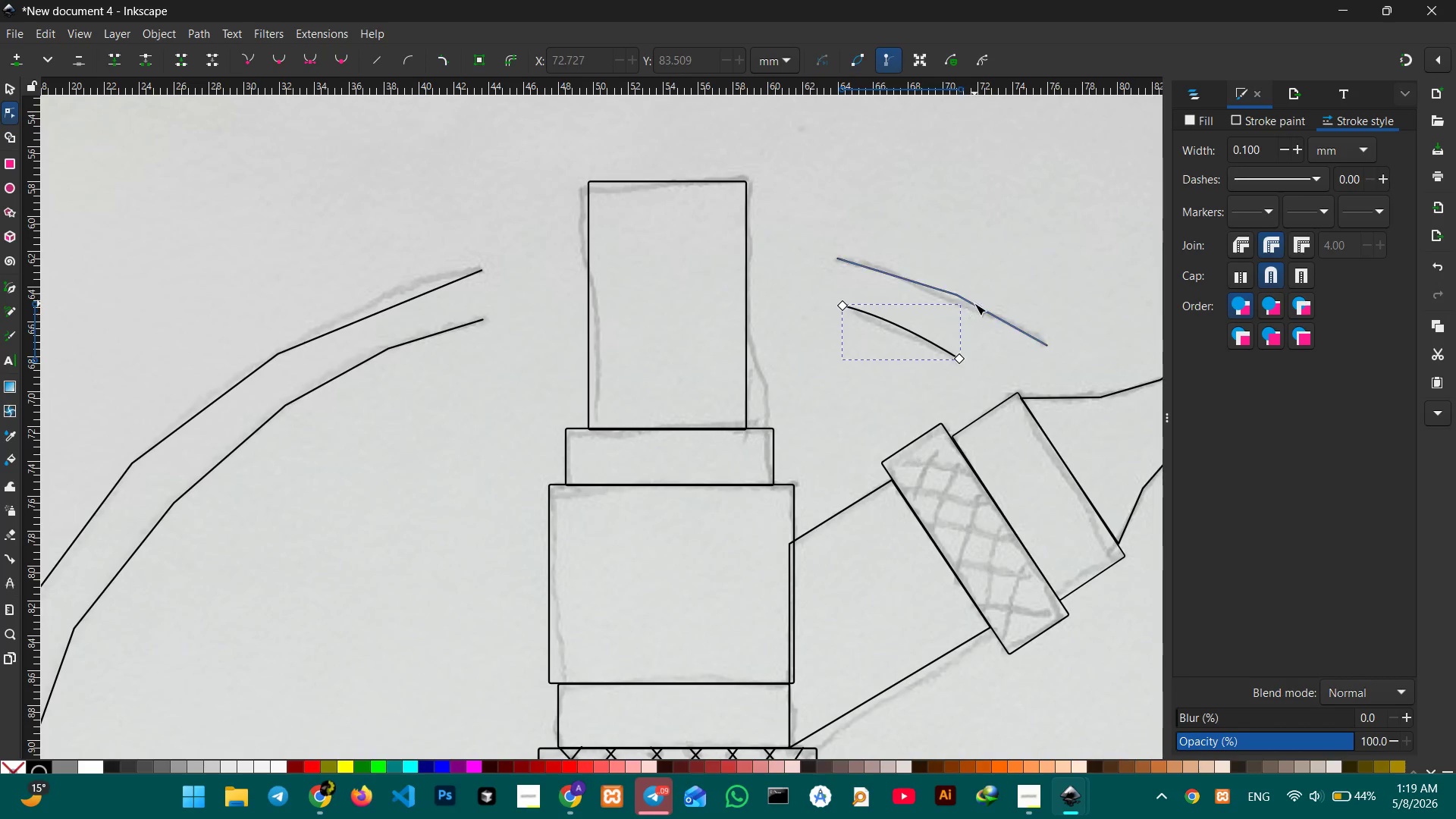 
left_click([975, 303])
 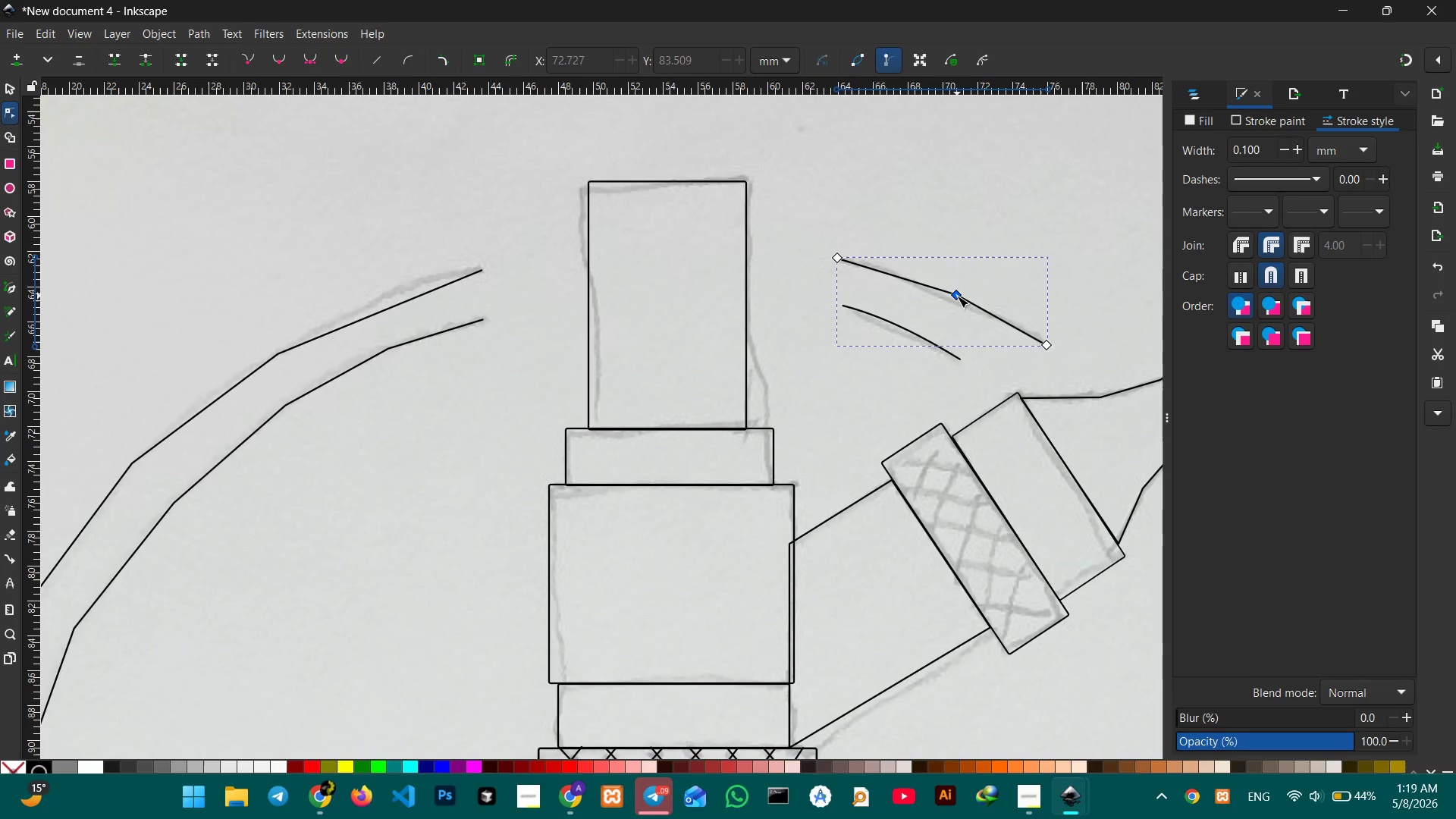 
double_click([957, 296])
 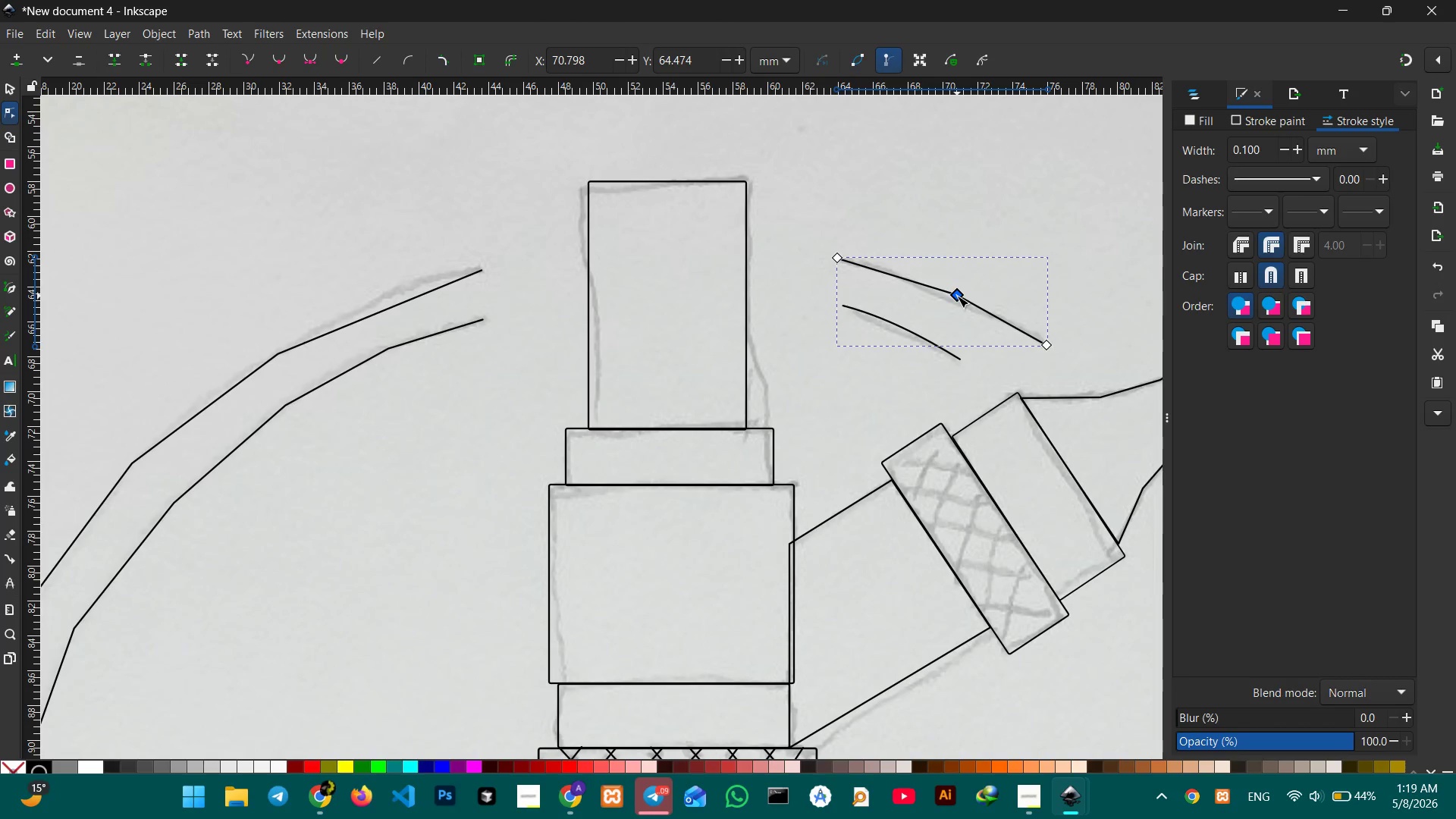 
key(Backspace)
 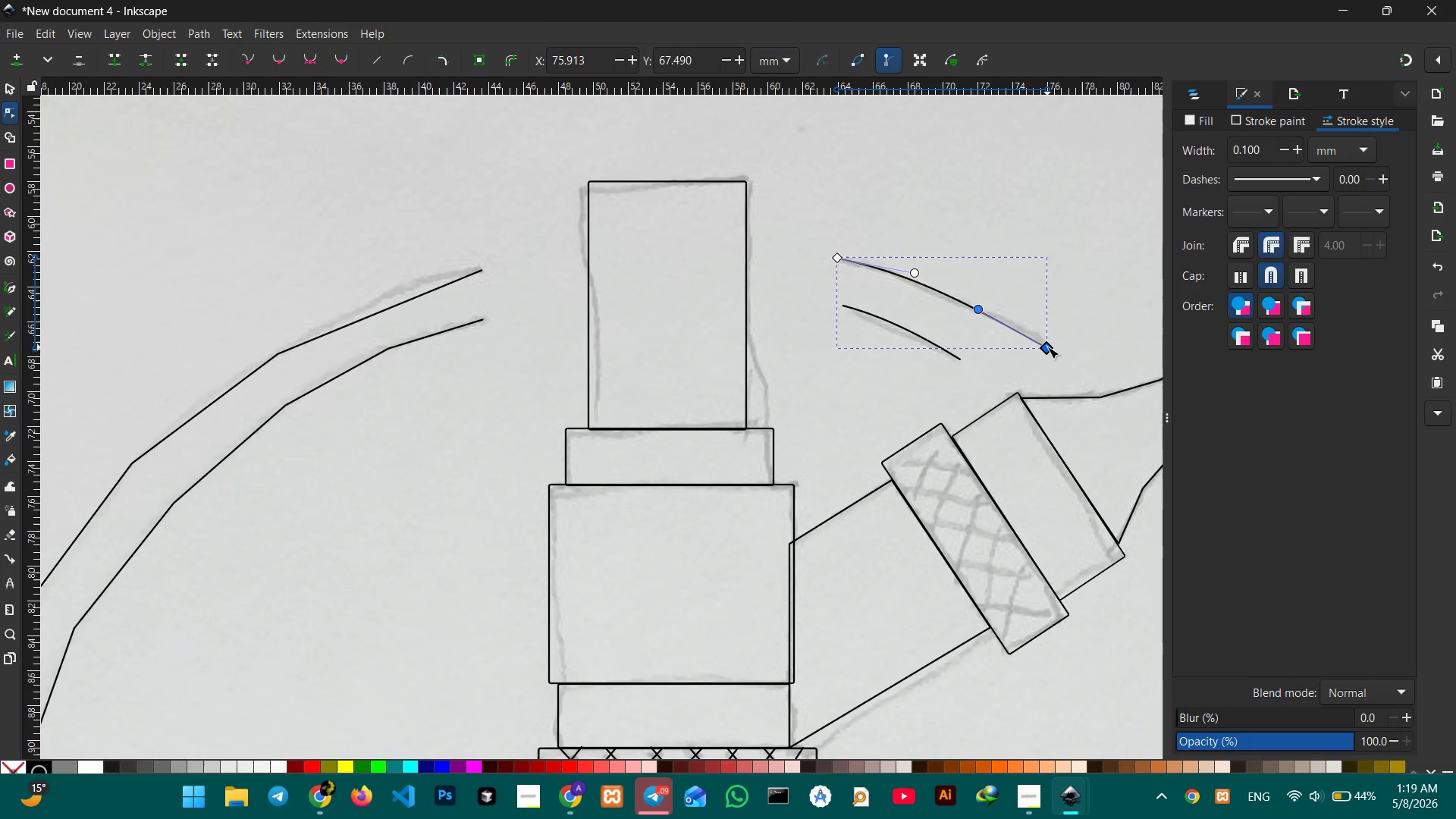 
left_click_drag(start_coordinate=[837, 255], to_coordinate=[833, 253])
 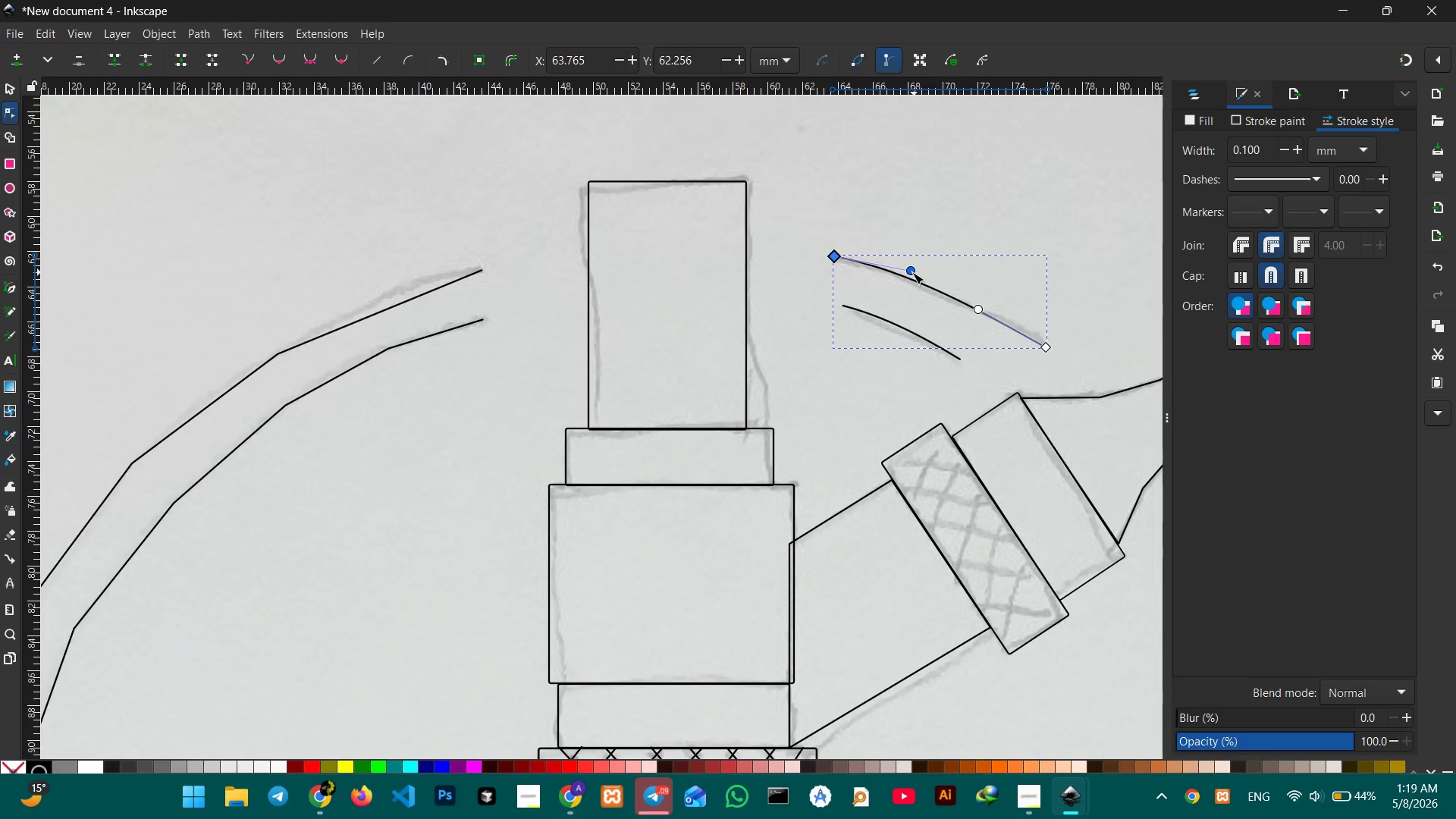 
left_click_drag(start_coordinate=[912, 272], to_coordinate=[912, 277])
 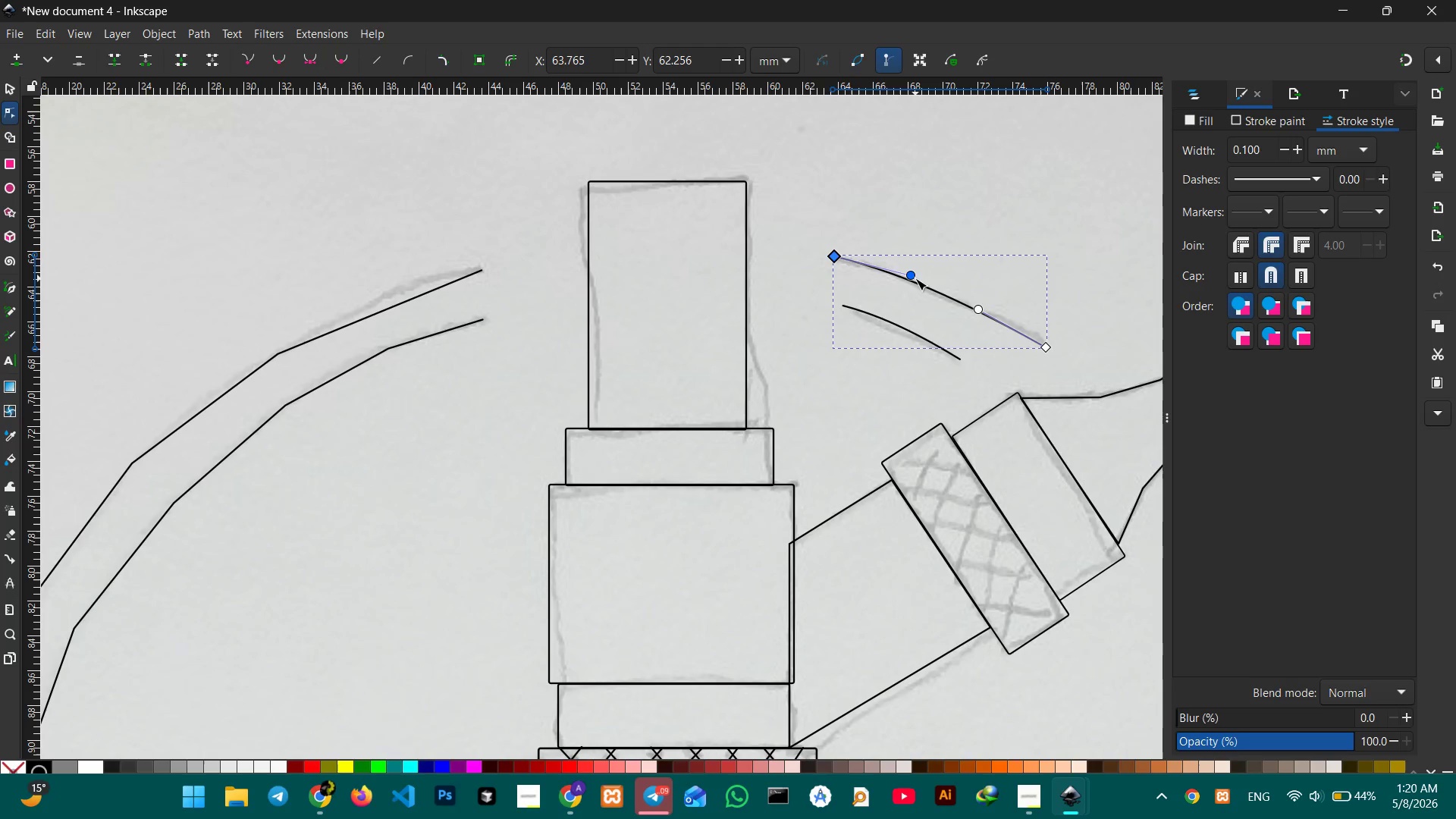 
wait(30.75)
 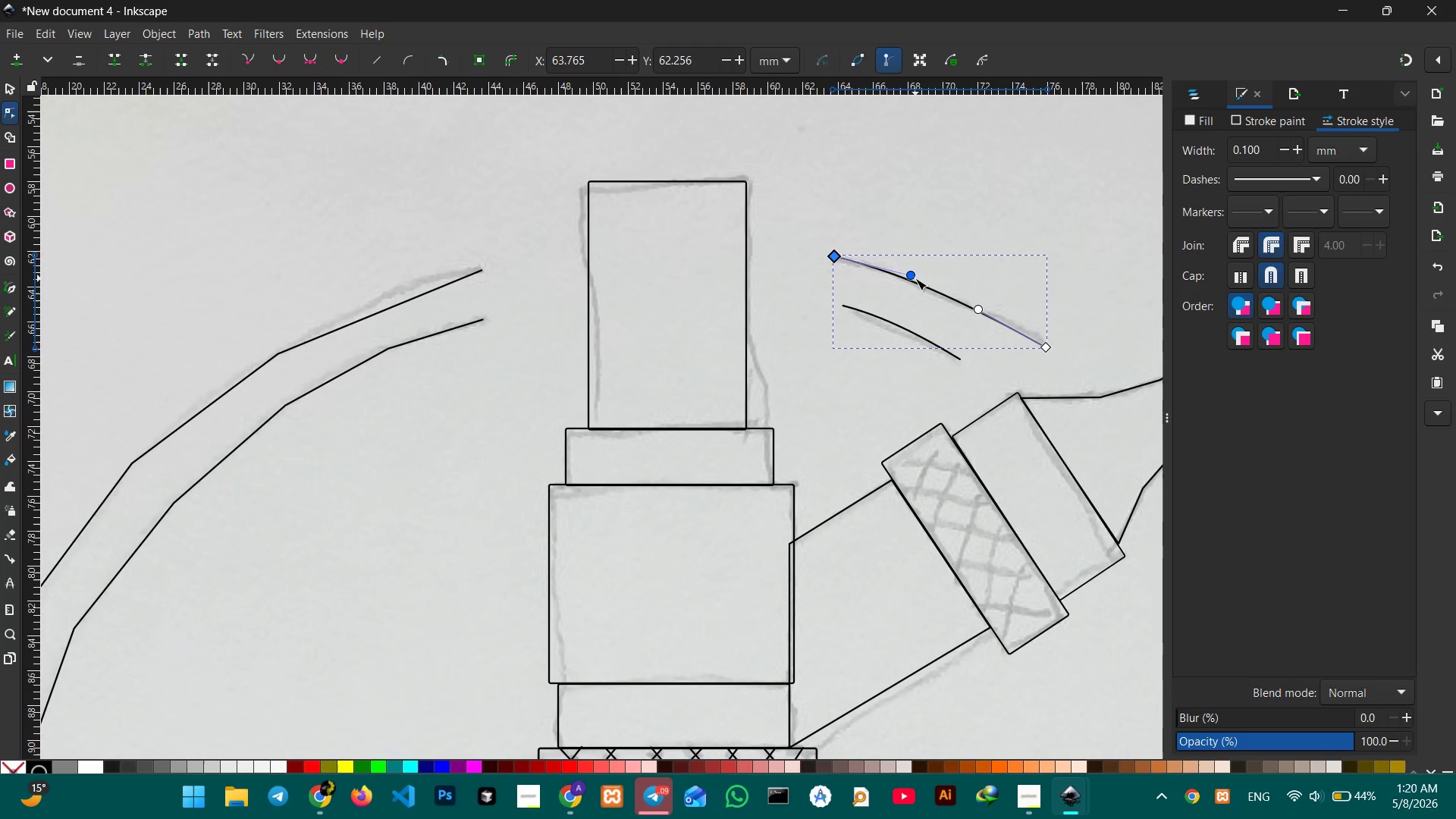 
left_click([441, 283])
 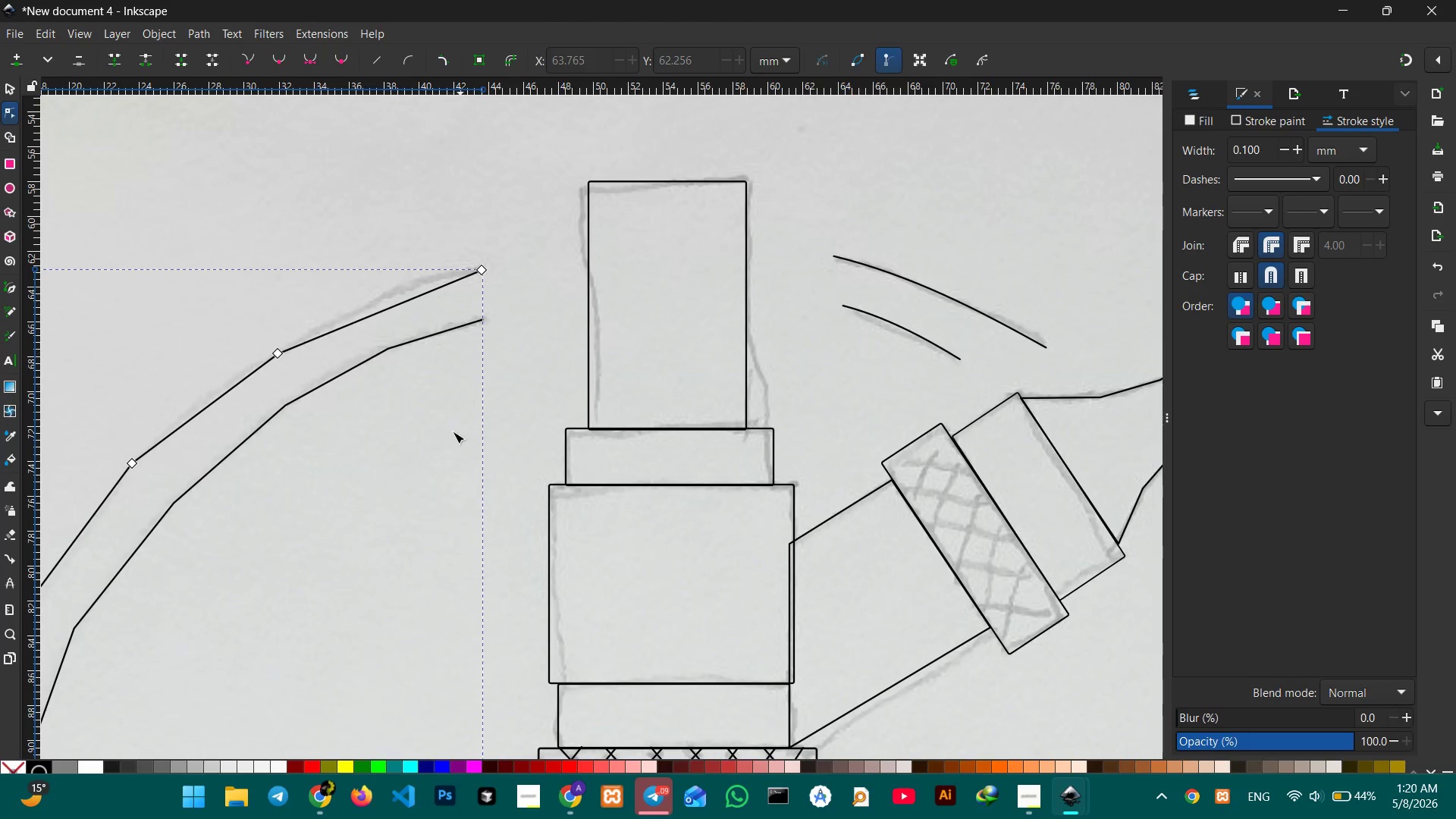 
hold_key(key=Space, duration=0.83)
 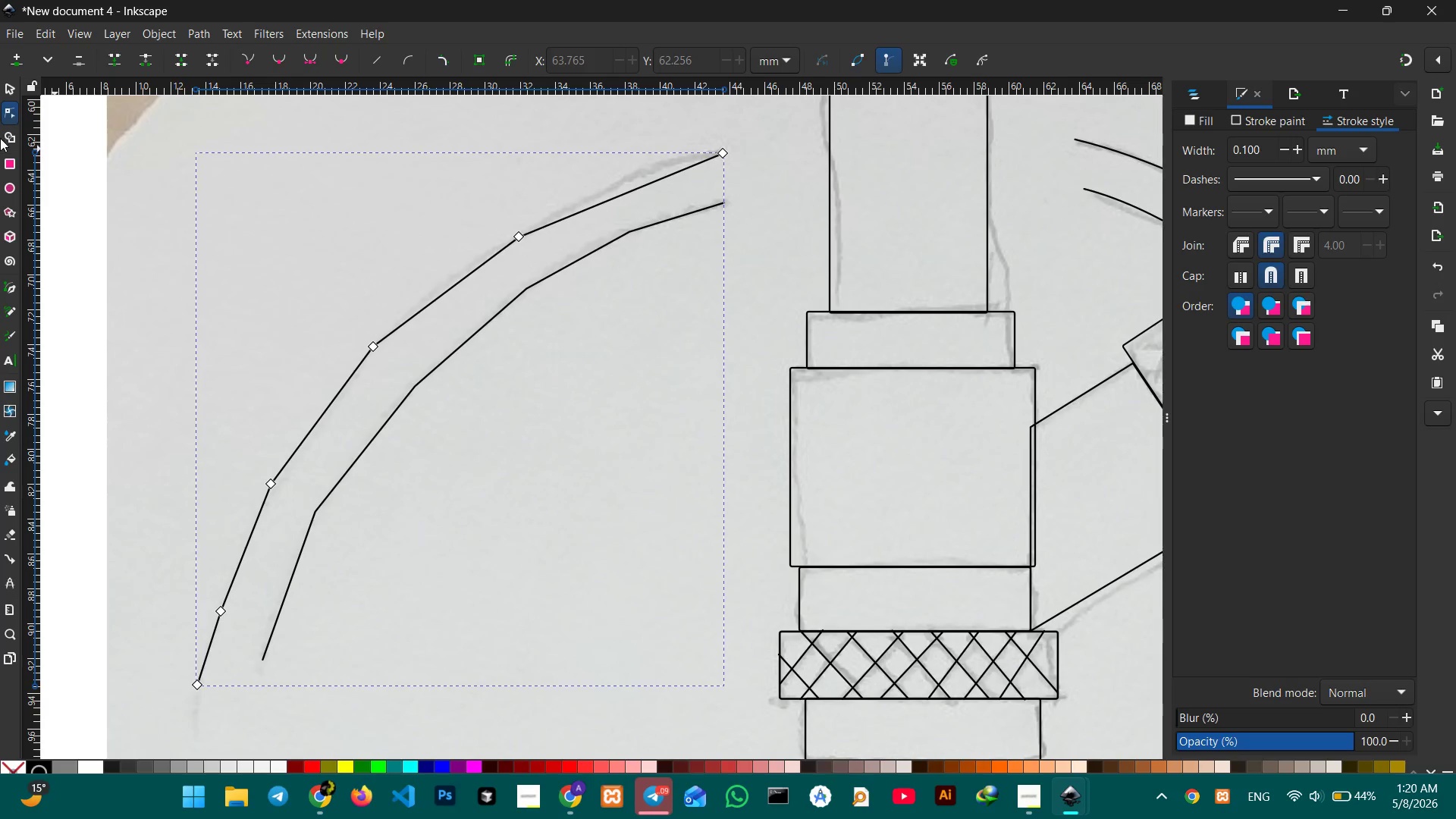 
left_click_drag(start_coordinate=[428, 491], to_coordinate=[672, 366])
 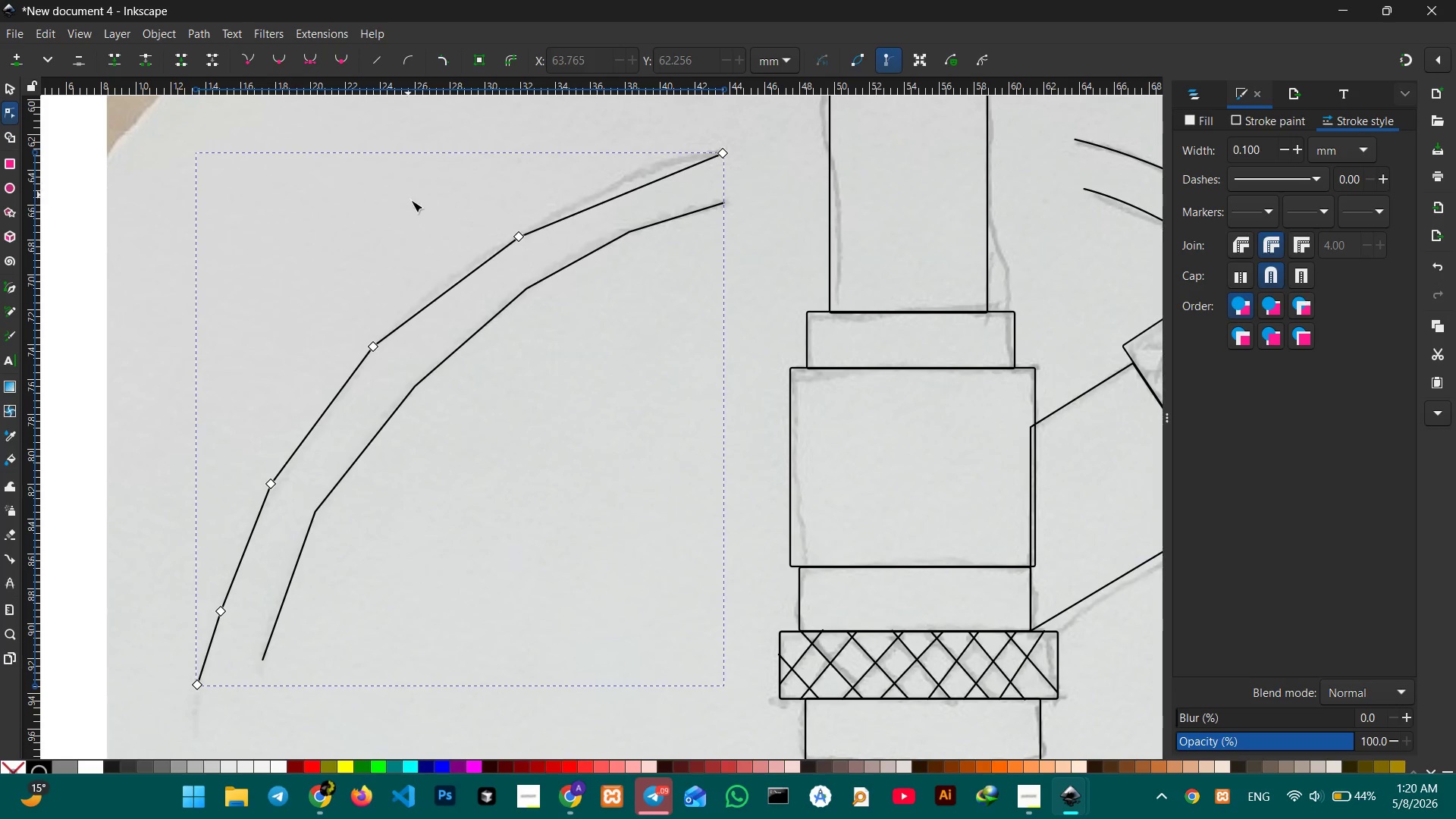 
left_click([519, 238])
 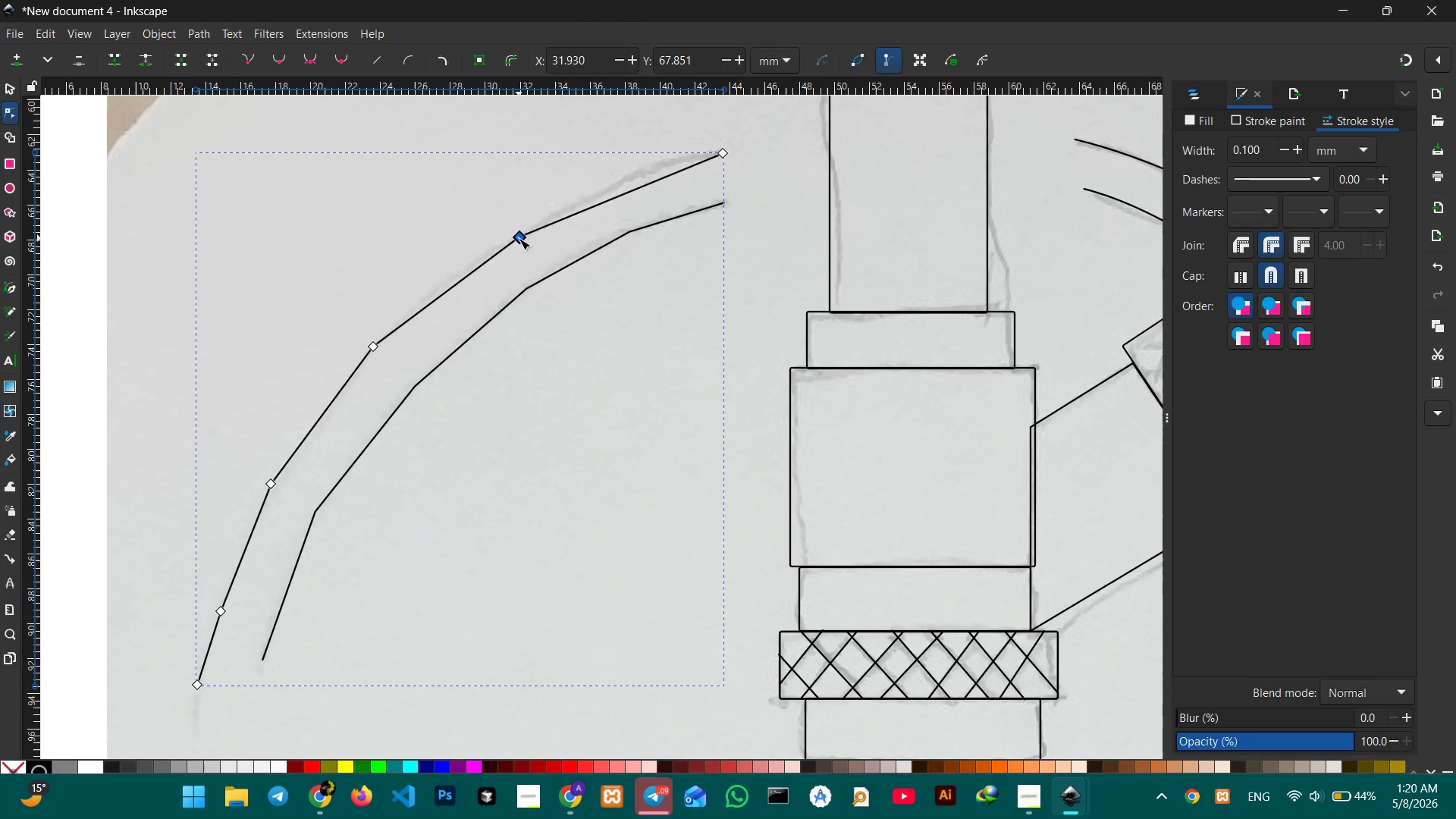 
key(Backspace)
 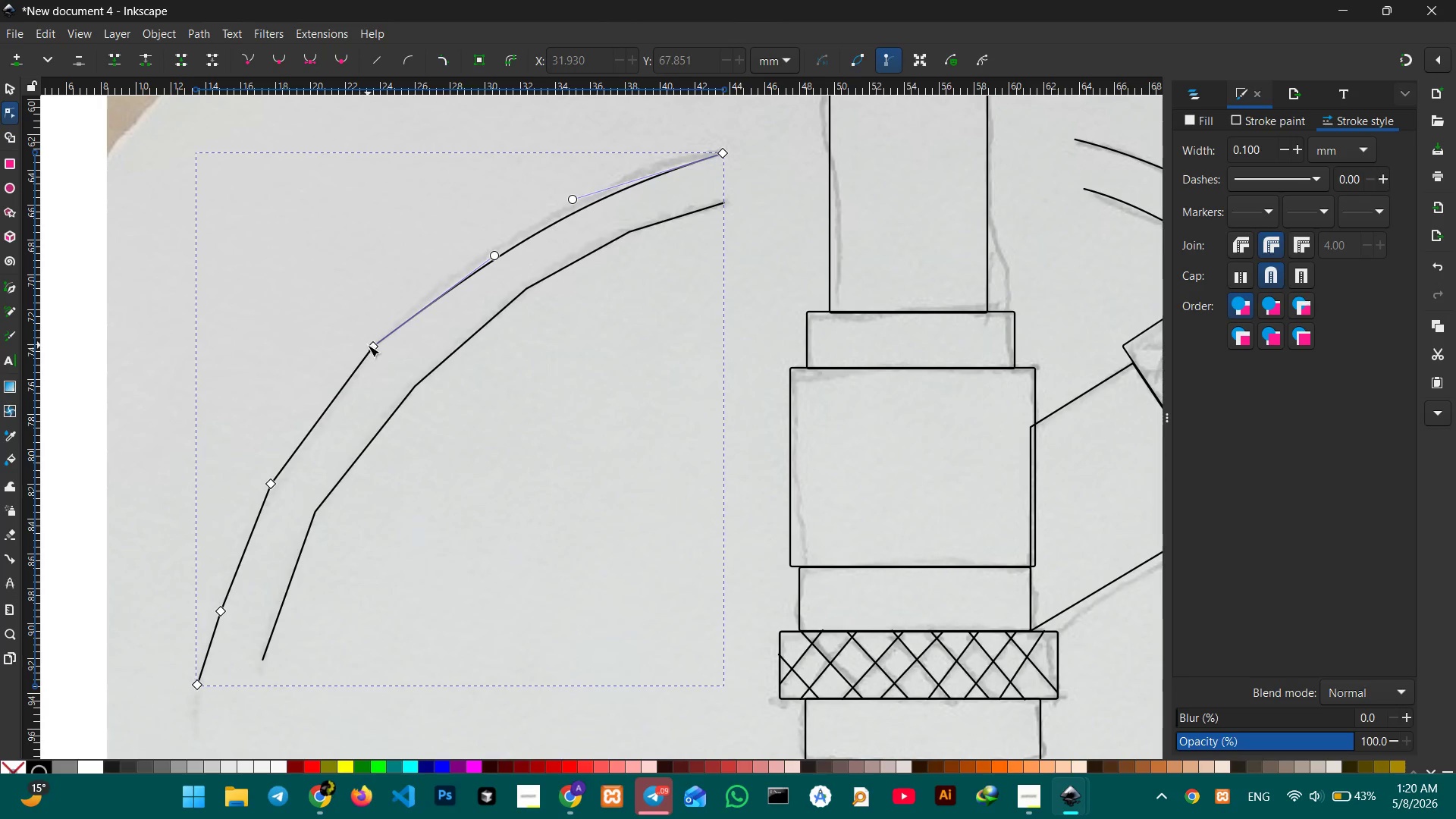 
left_click([369, 345])
 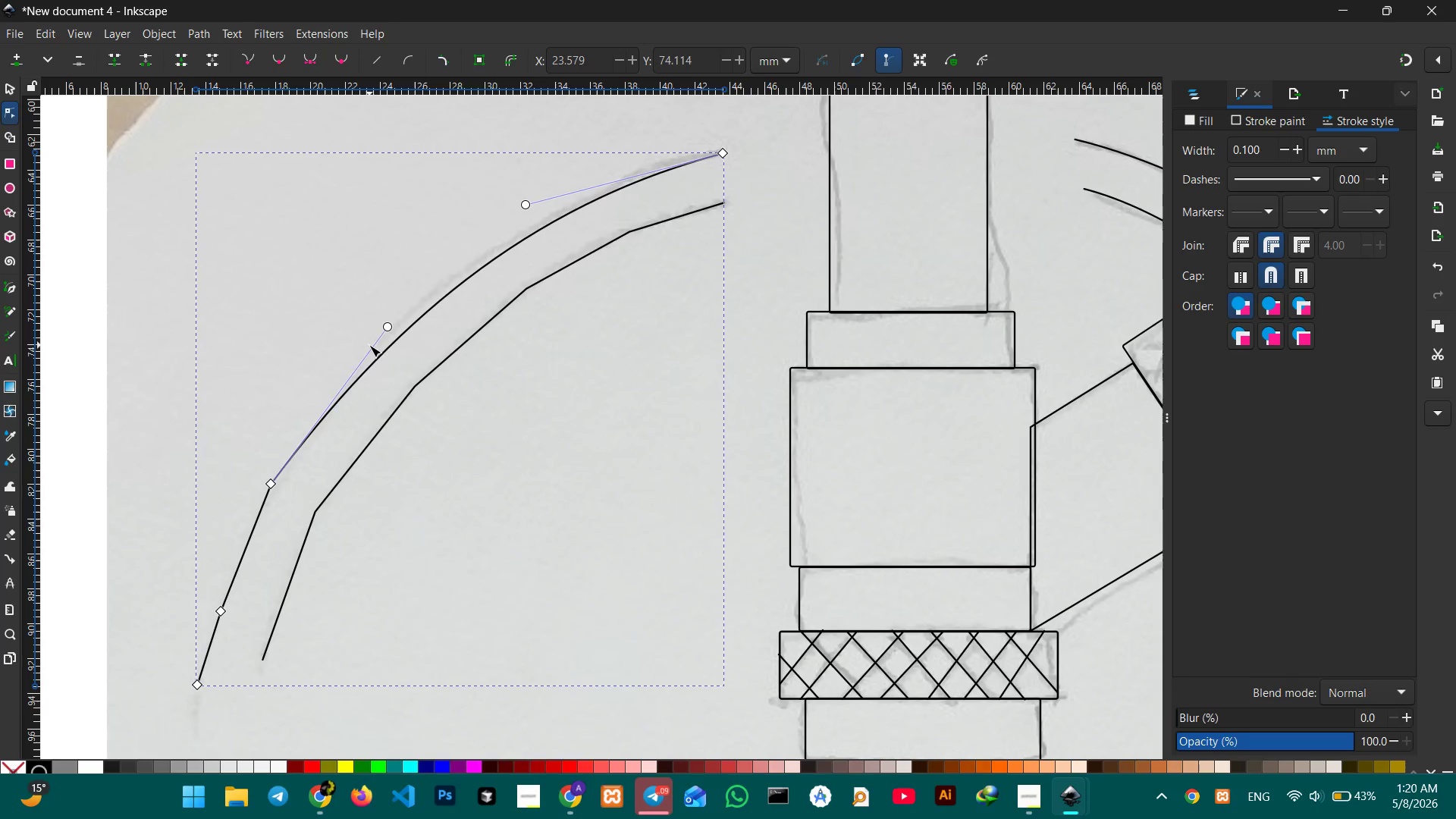 
key(Backspace)
 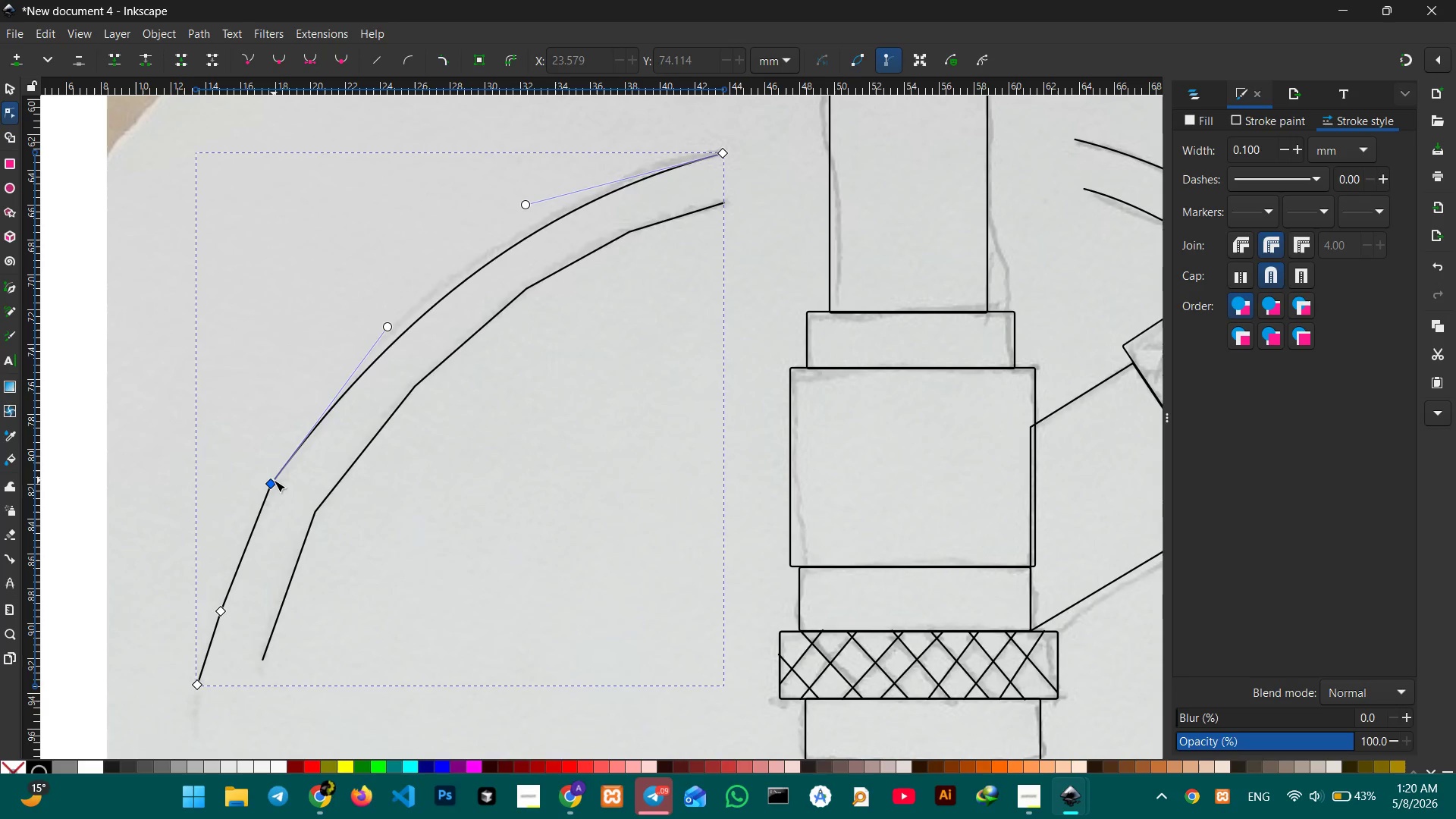 
left_click([274, 480])
 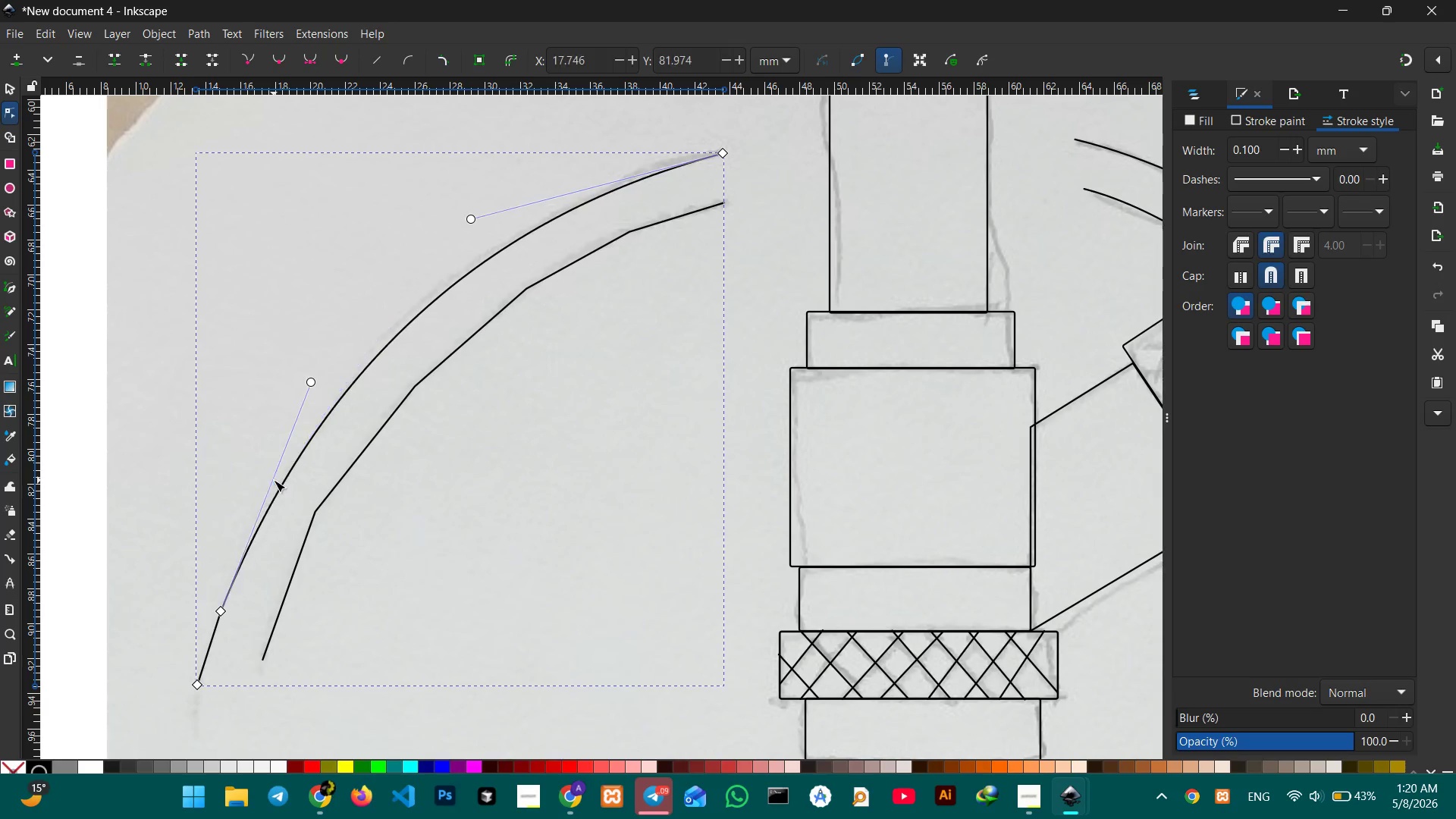 
key(Backspace)
 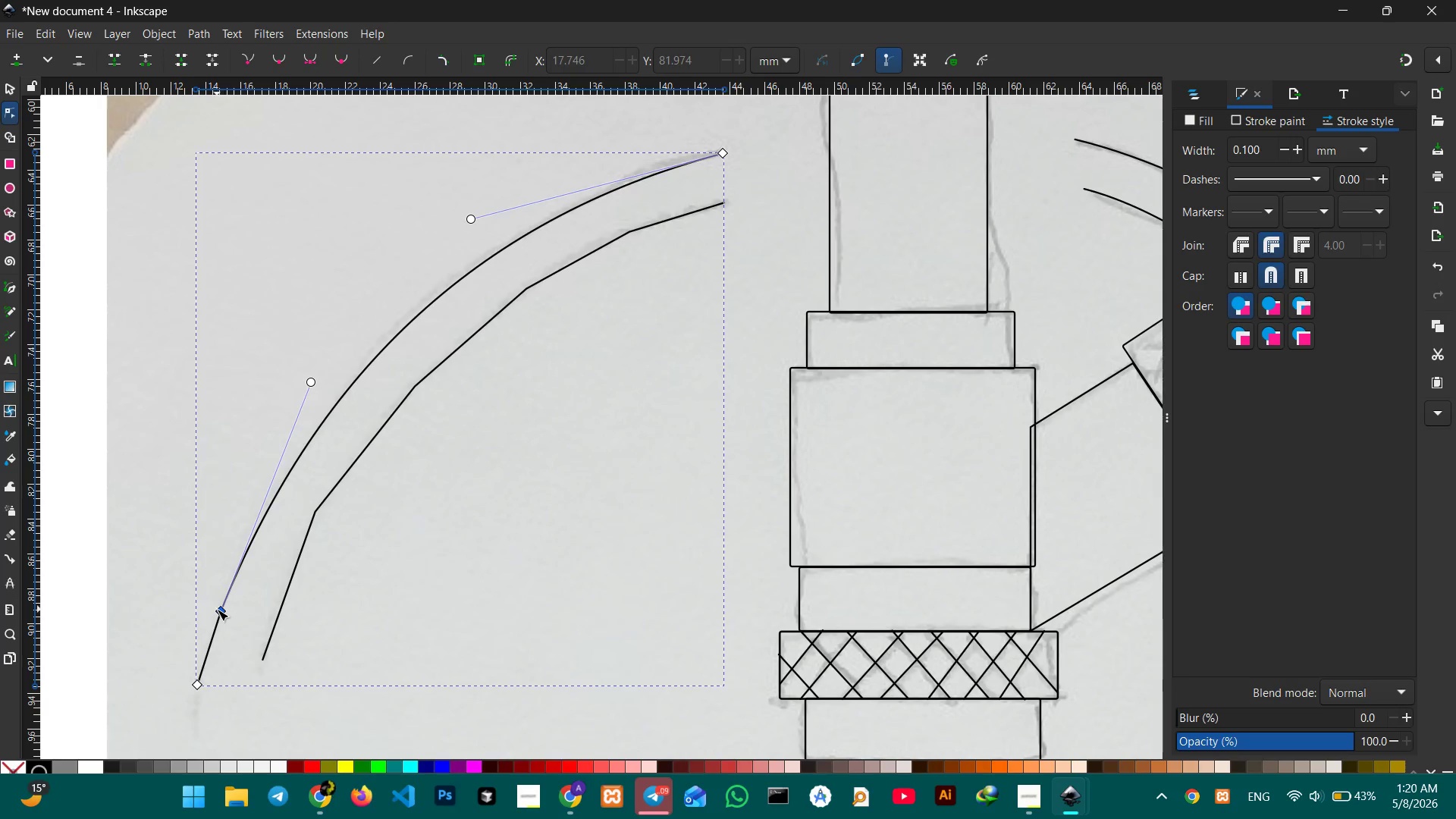 
left_click([217, 609])
 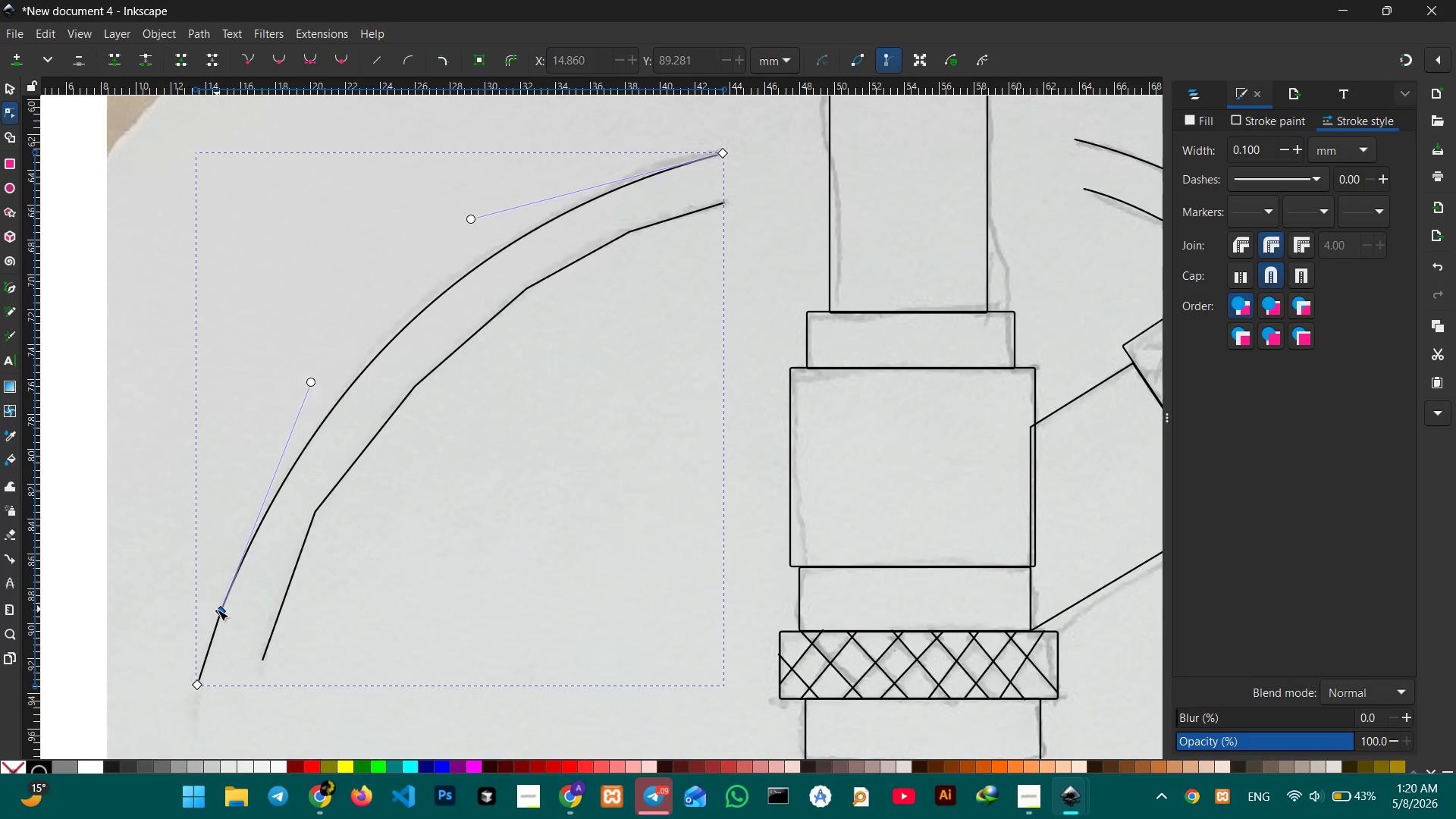 
key(Backspace)
 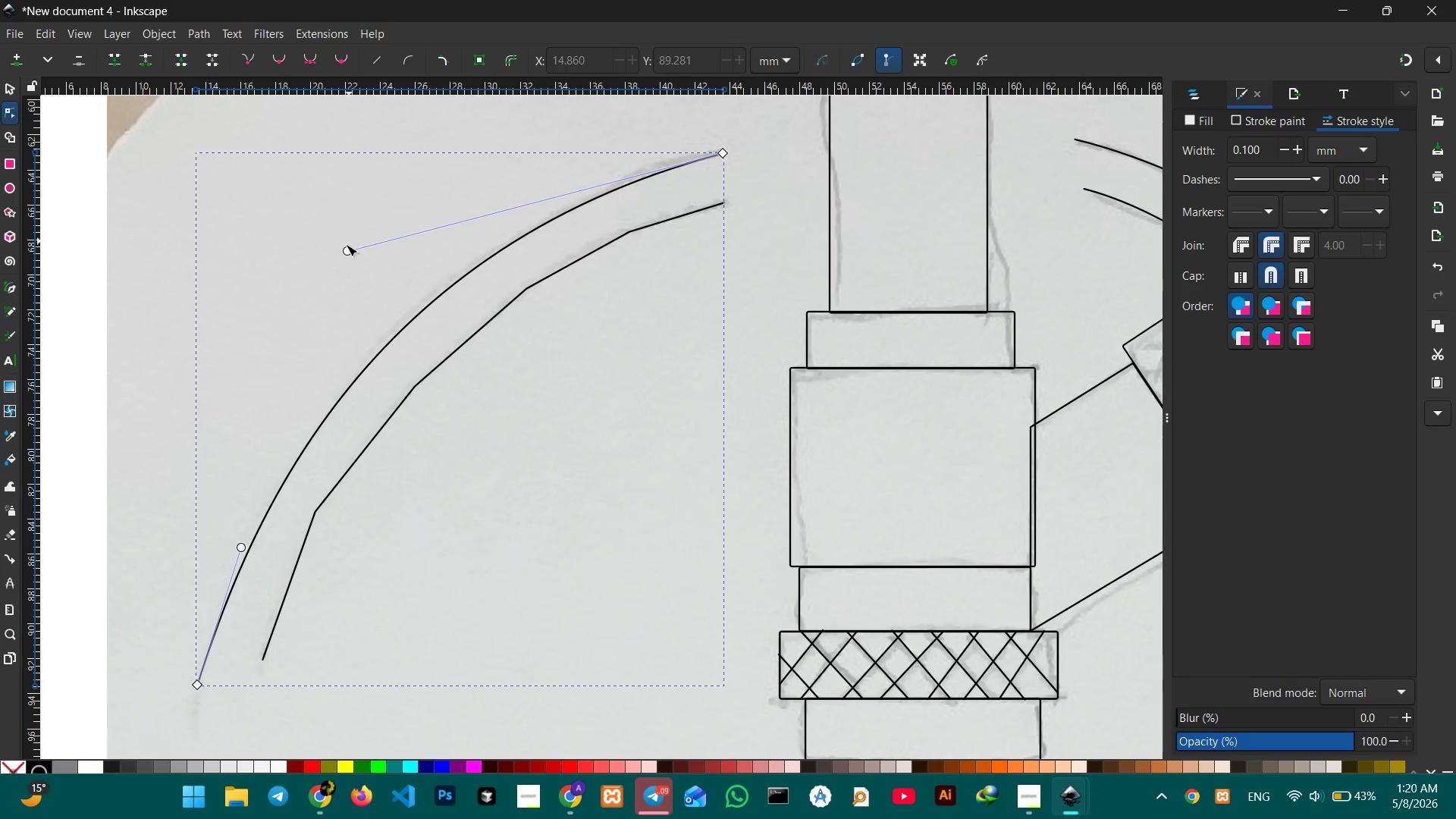 
left_click_drag(start_coordinate=[345, 246], to_coordinate=[367, 217])
 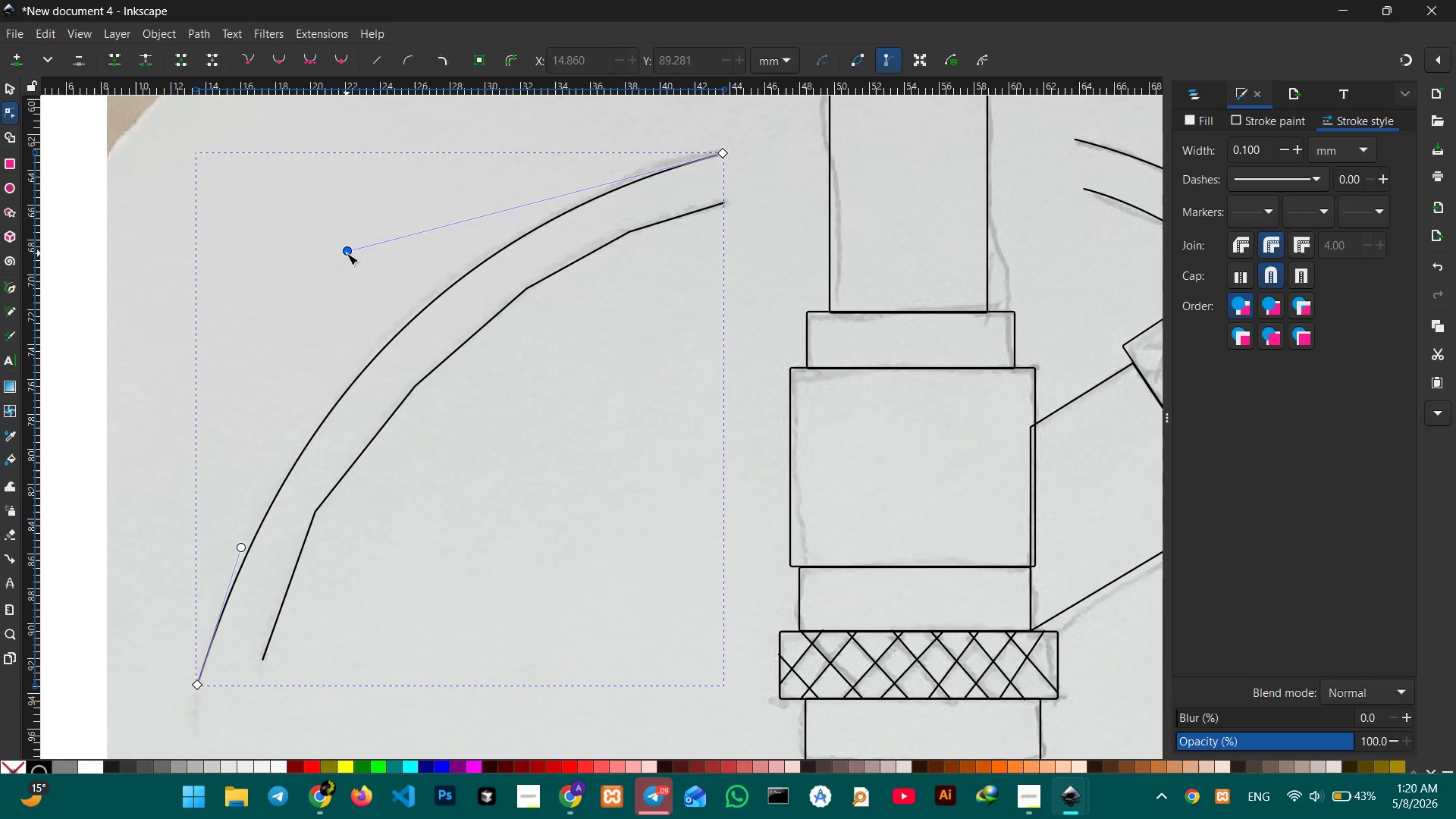 
left_click_drag(start_coordinate=[347, 253], to_coordinate=[382, 215])
 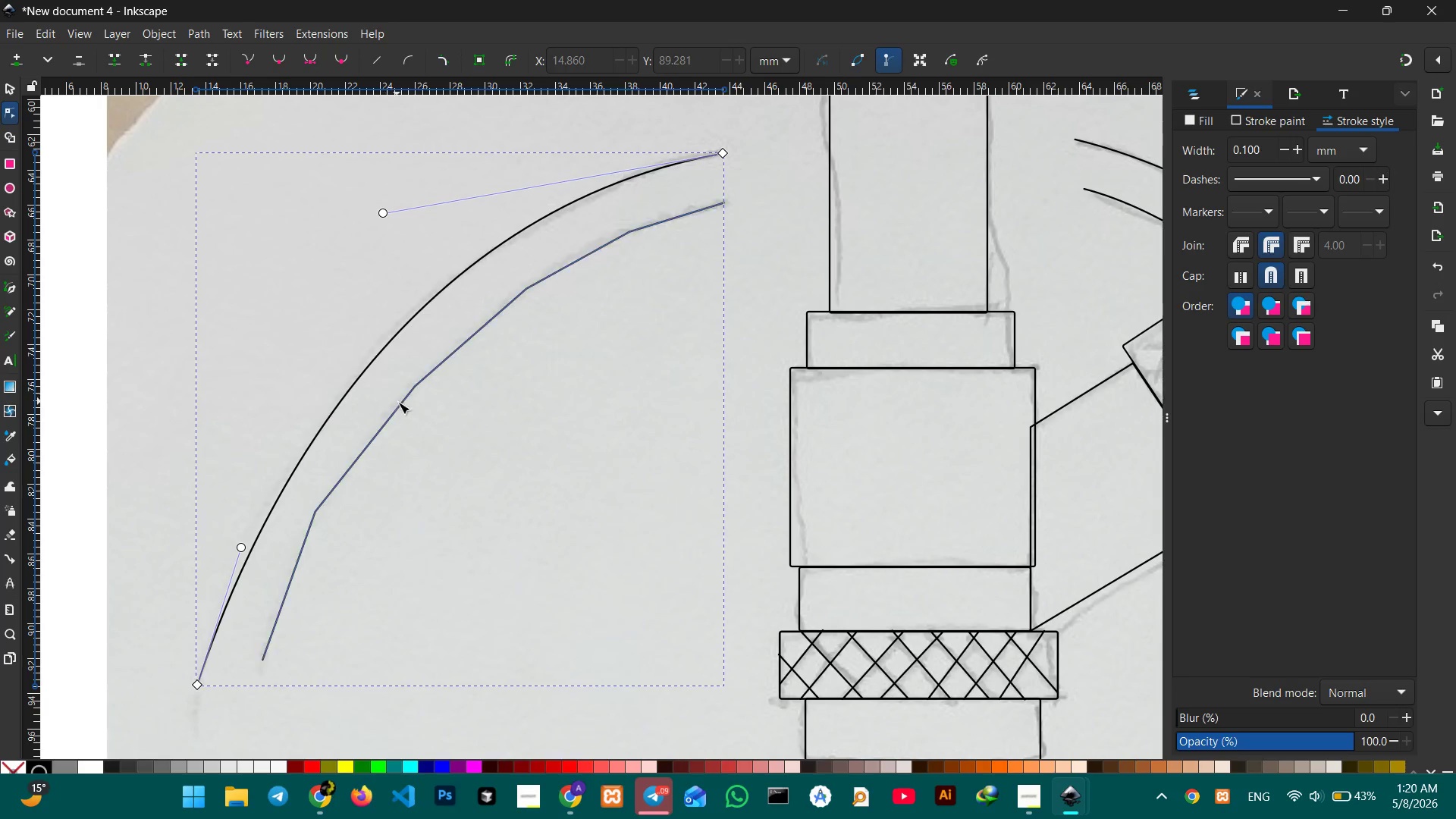 
left_click([400, 403])
 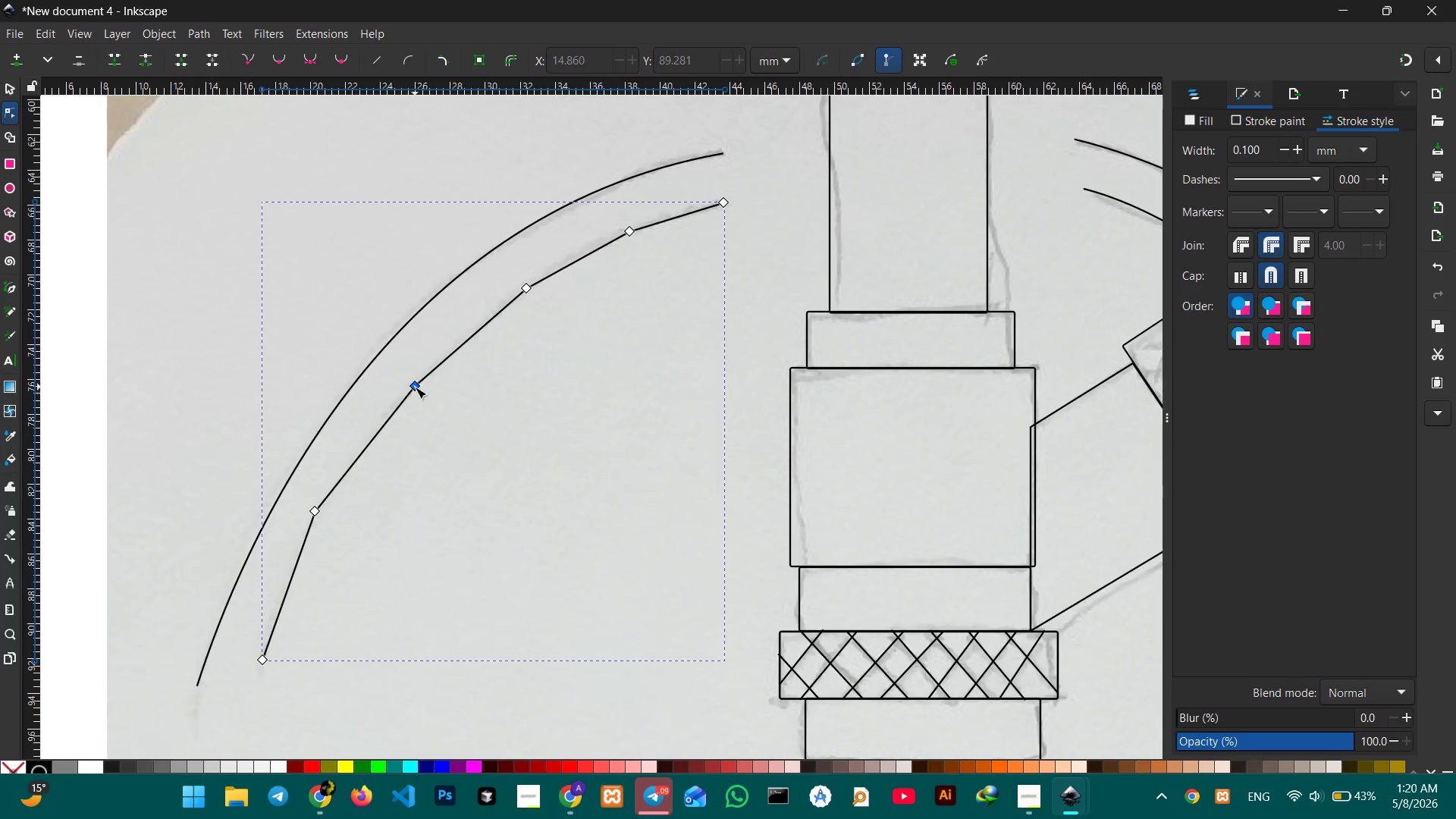 
double_click([415, 387])
 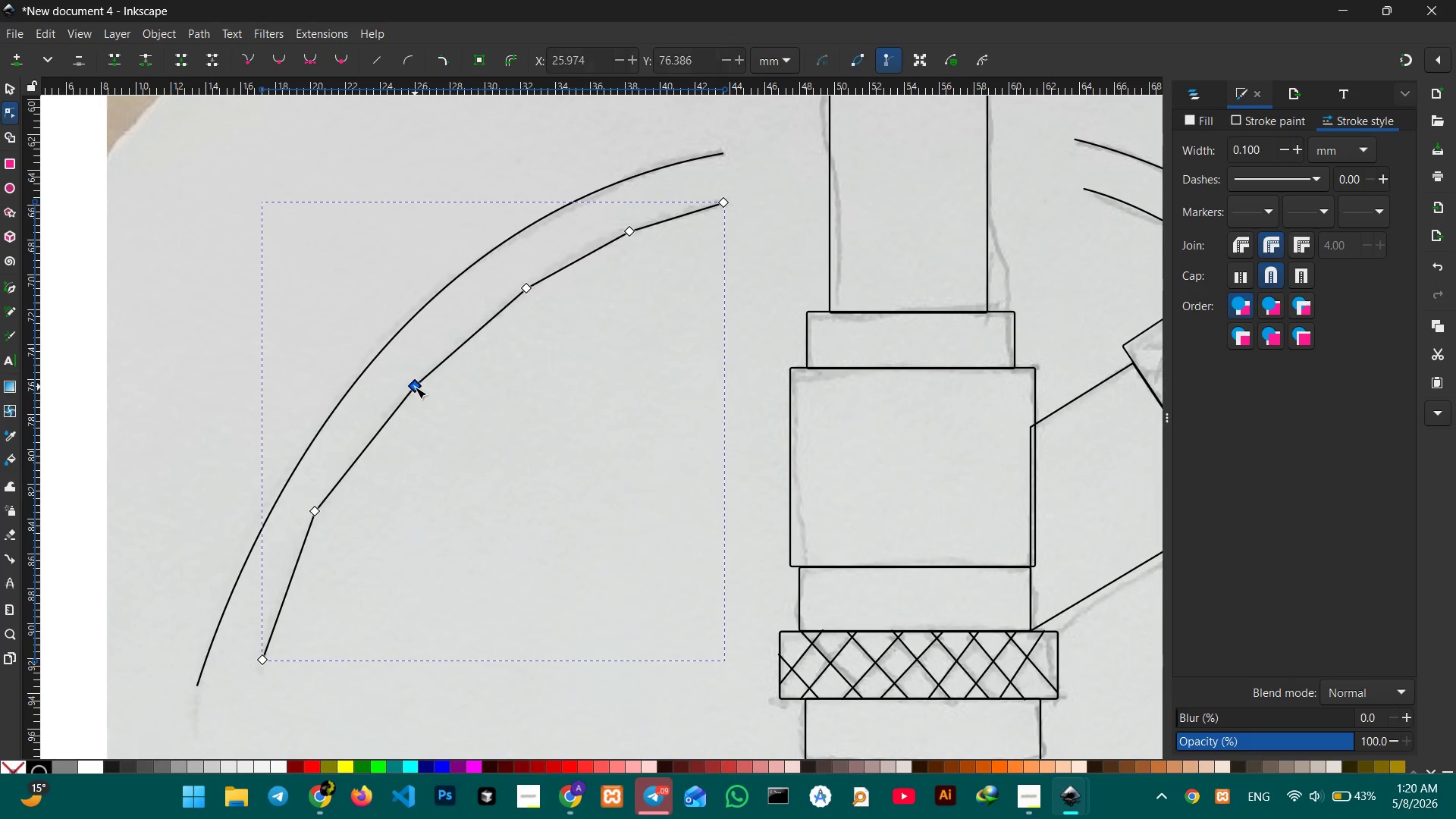 
key(Backspace)
 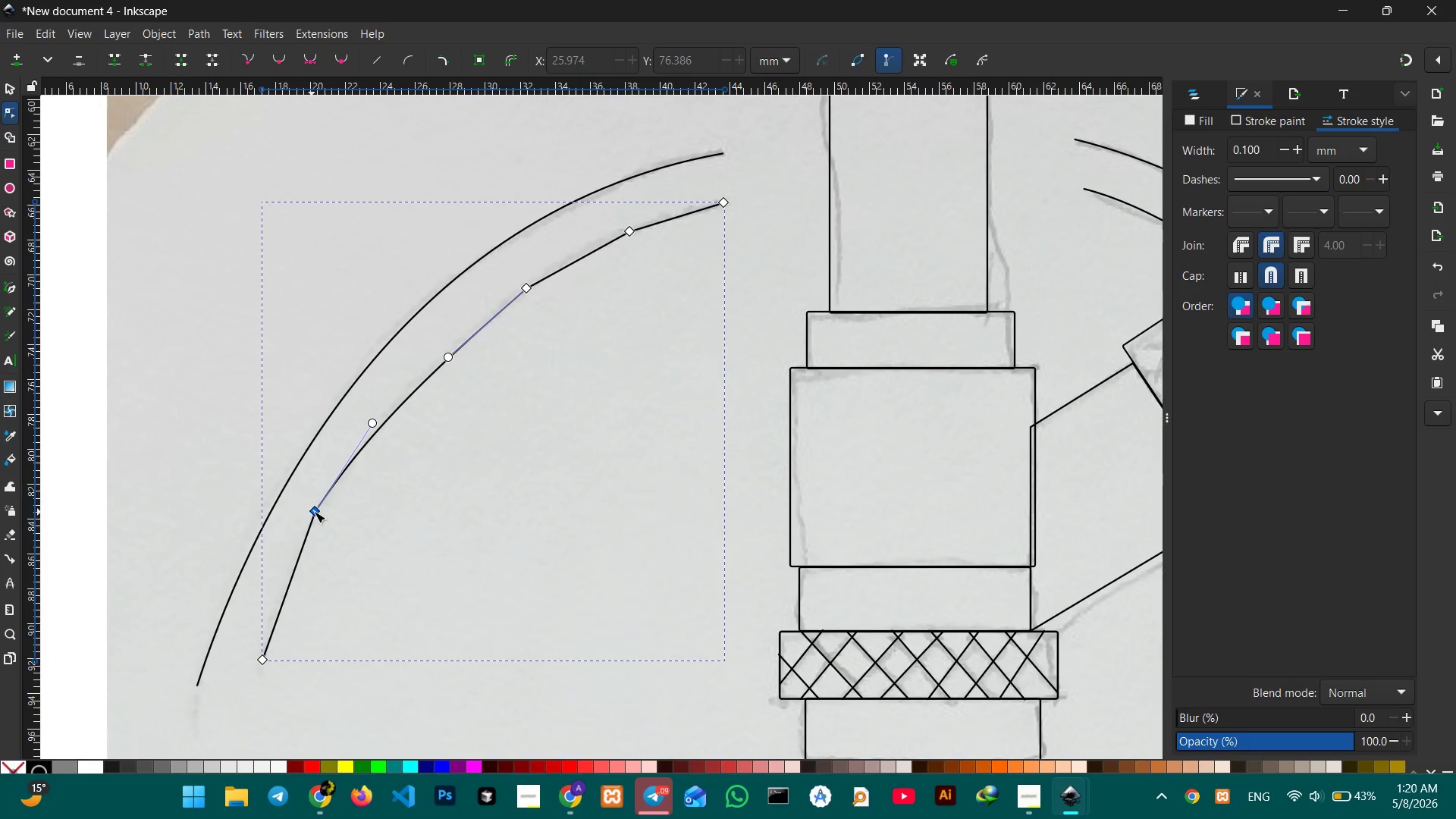 
left_click([315, 511])
 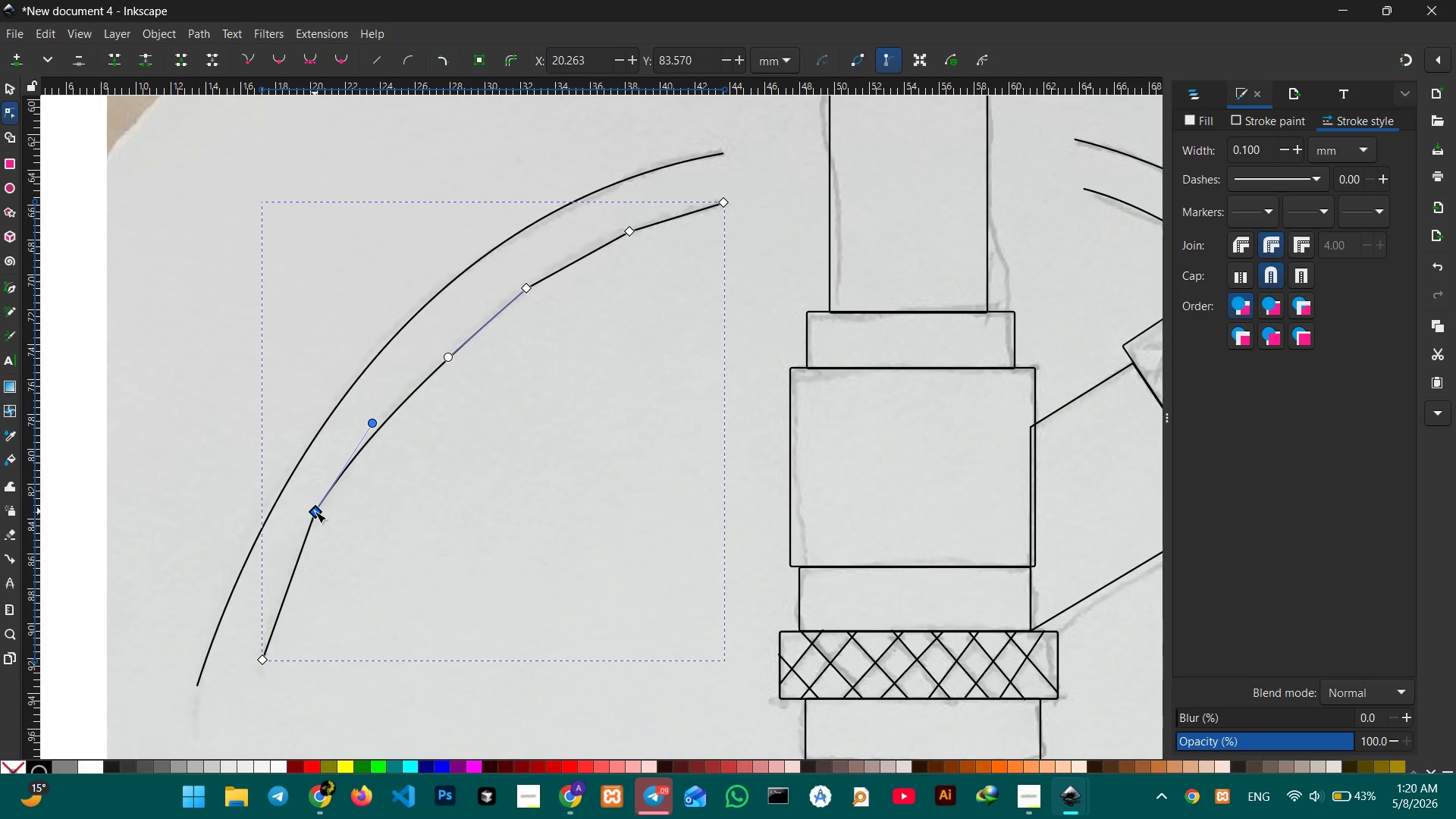 
key(Backspace)
 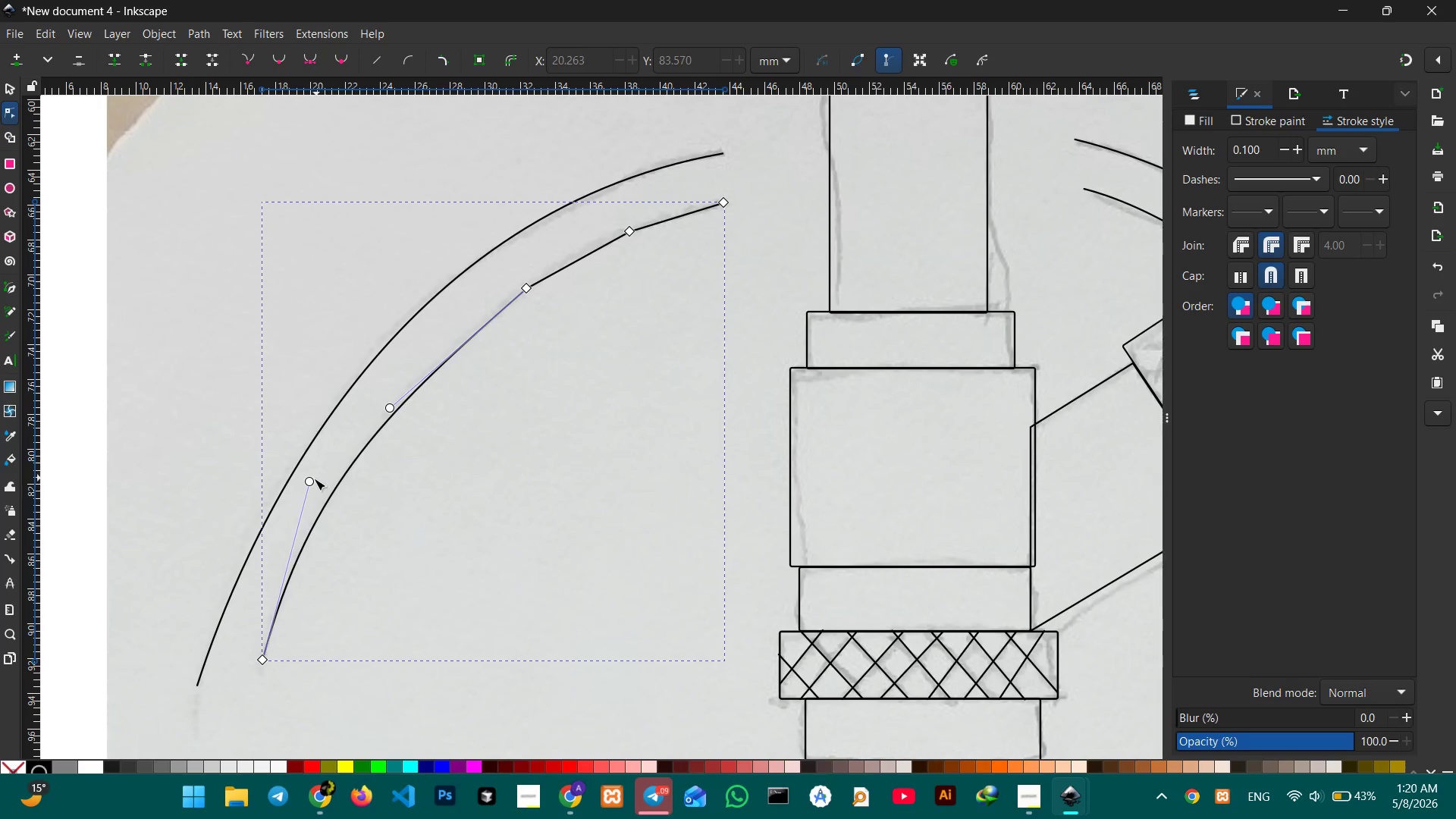 
left_click_drag(start_coordinate=[313, 479], to_coordinate=[325, 485])
 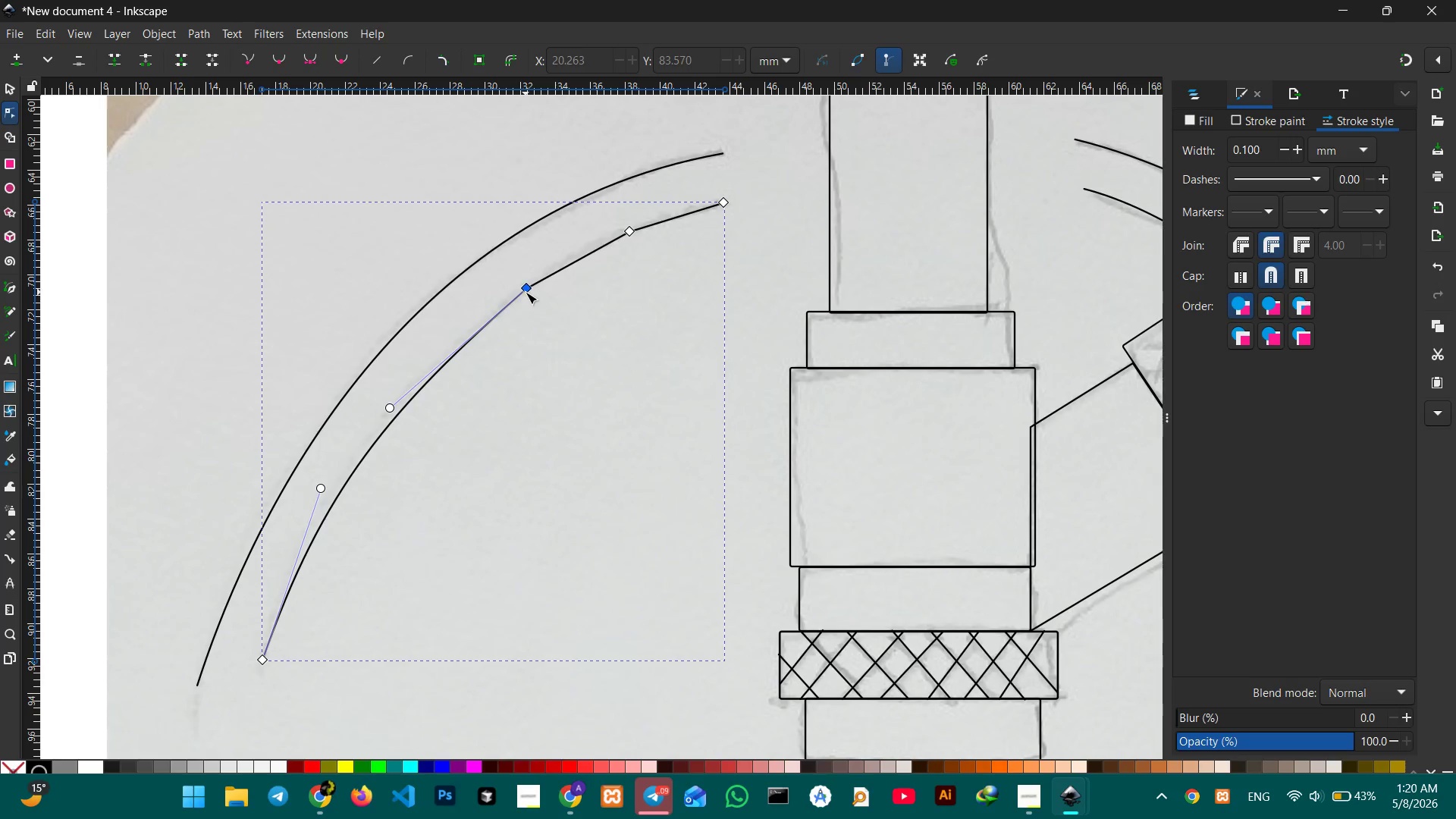 
left_click([526, 292])
 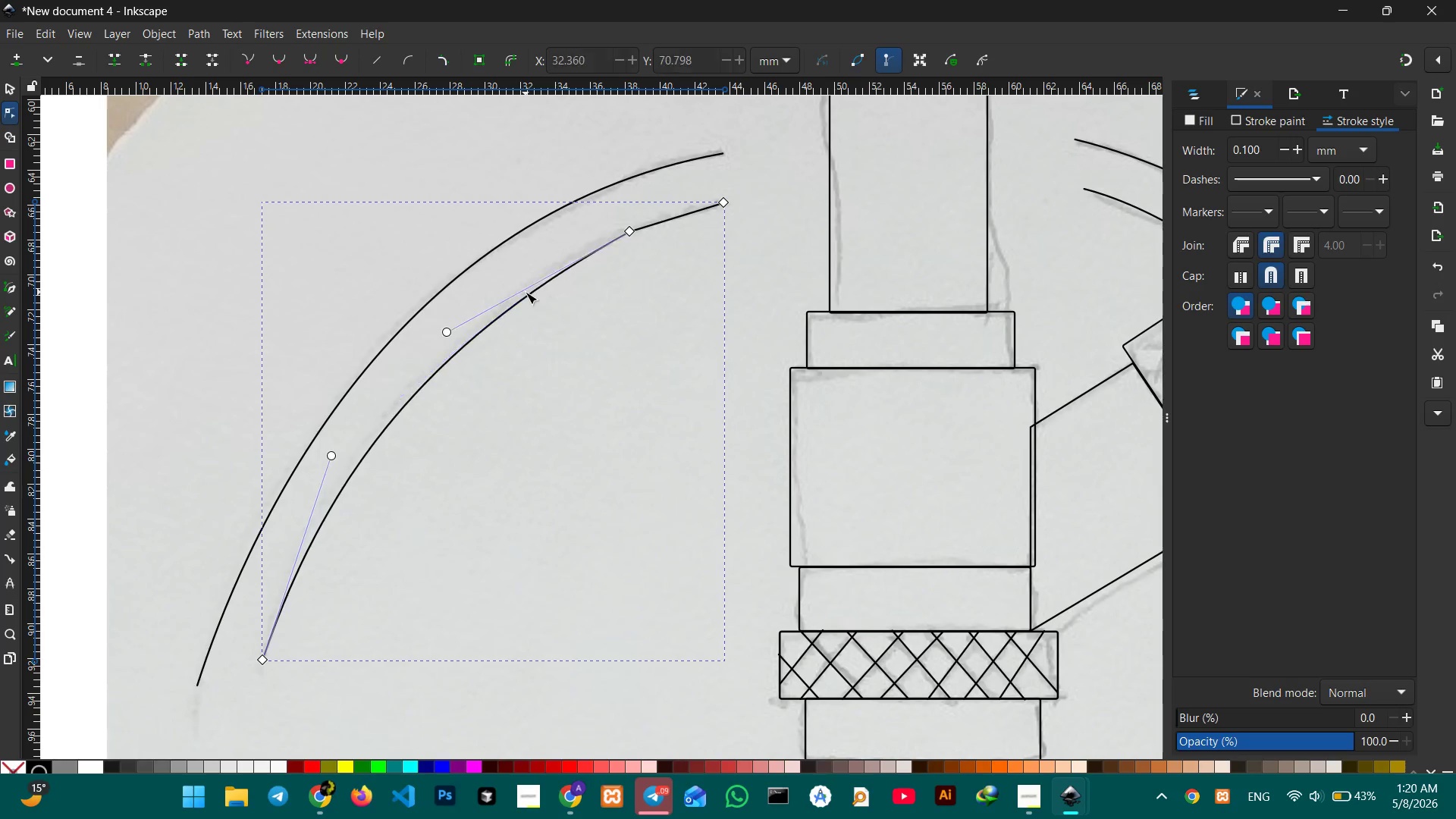 
key(Backspace)
 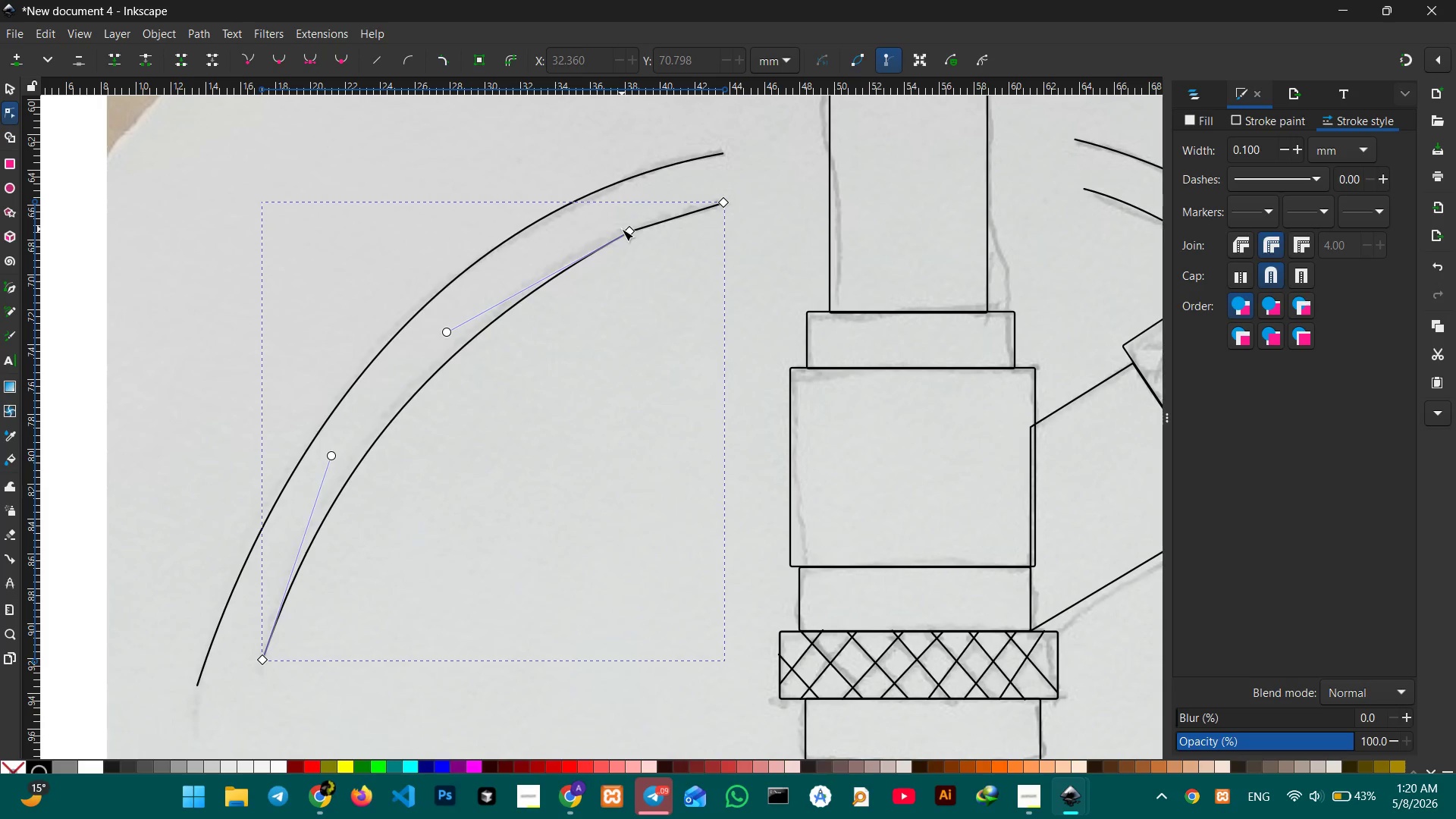 
left_click([623, 230])
 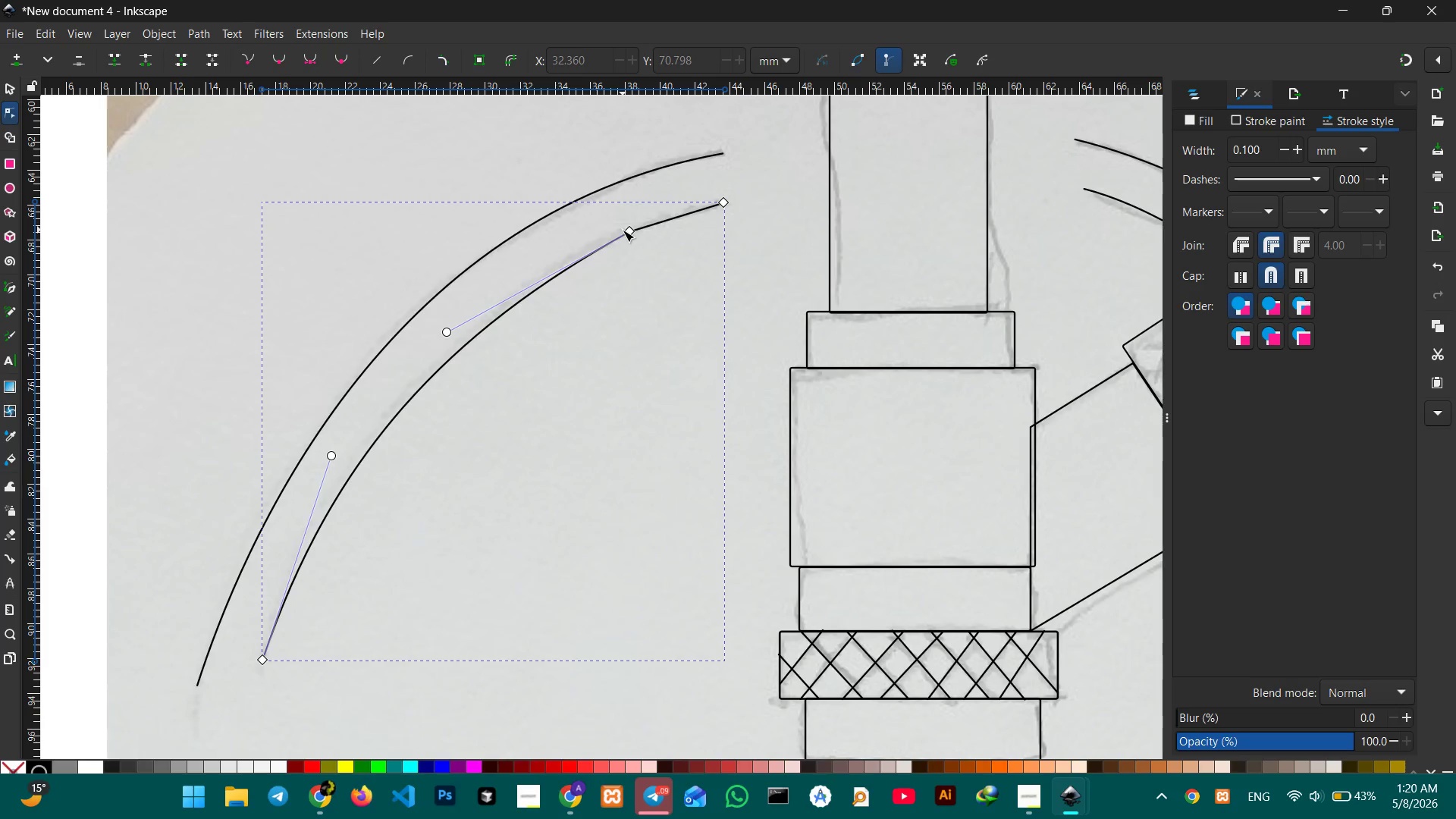 
key(Backspace)
 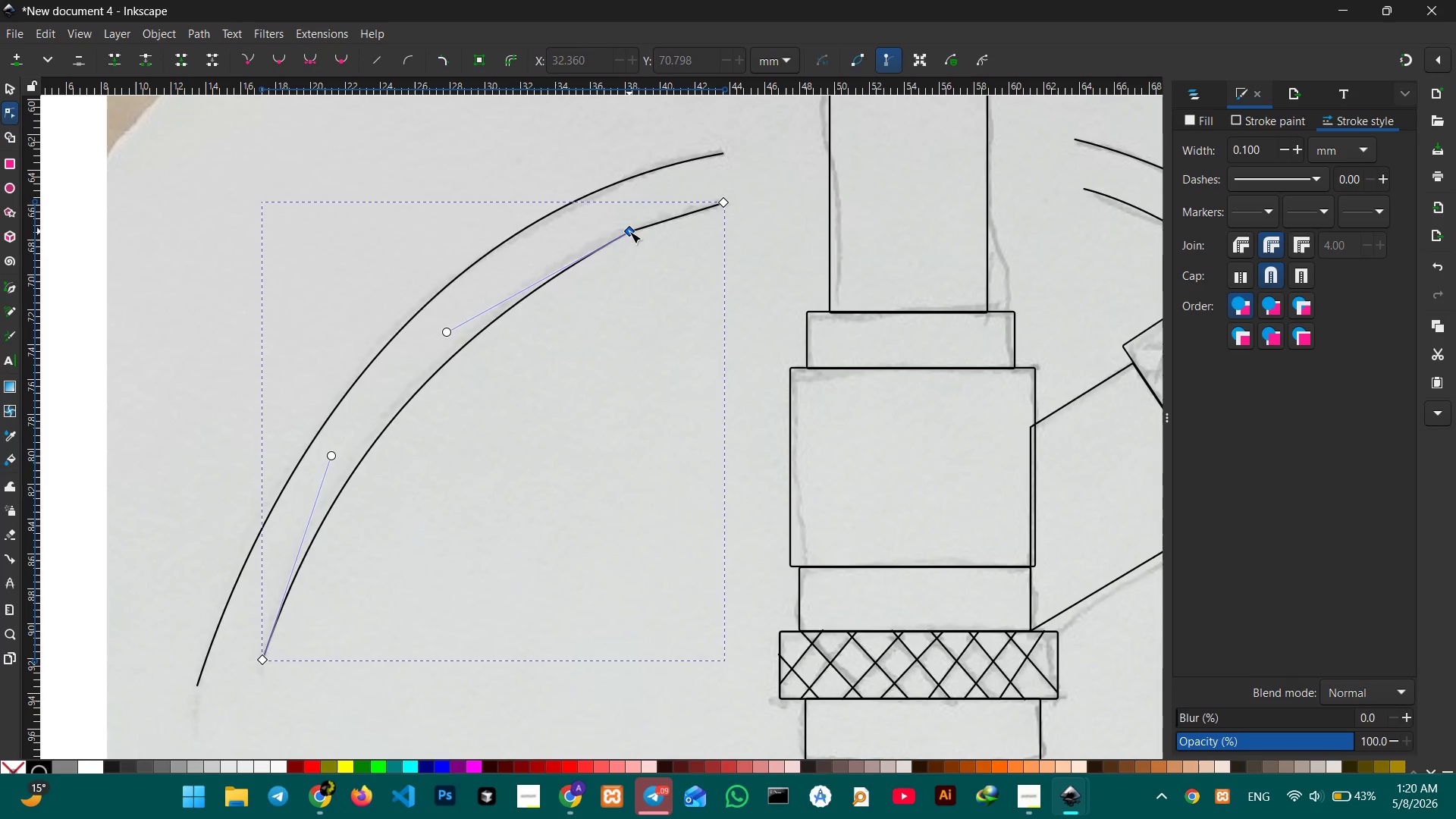 
left_click([629, 231])
 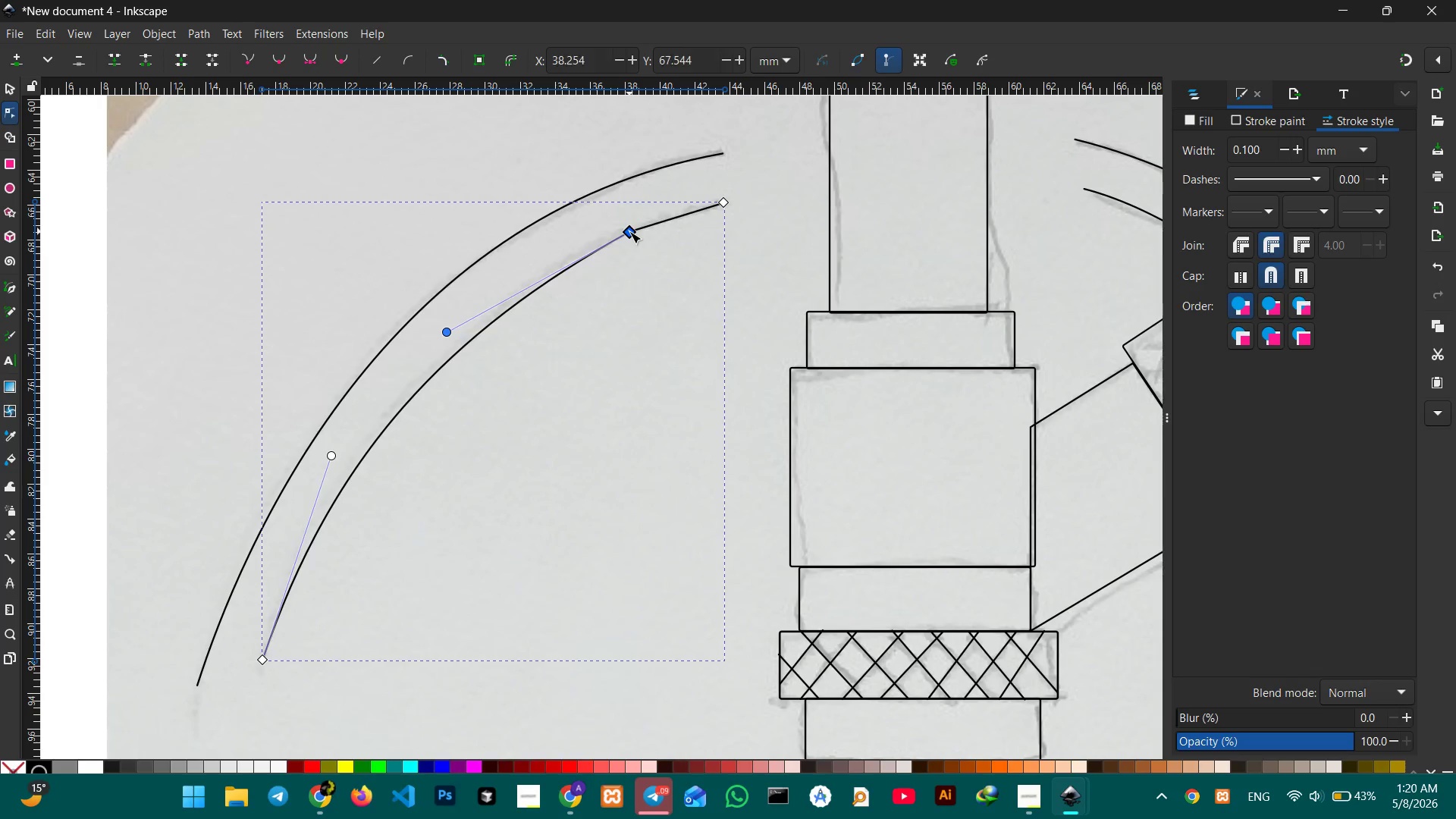 
key(Backspace)
 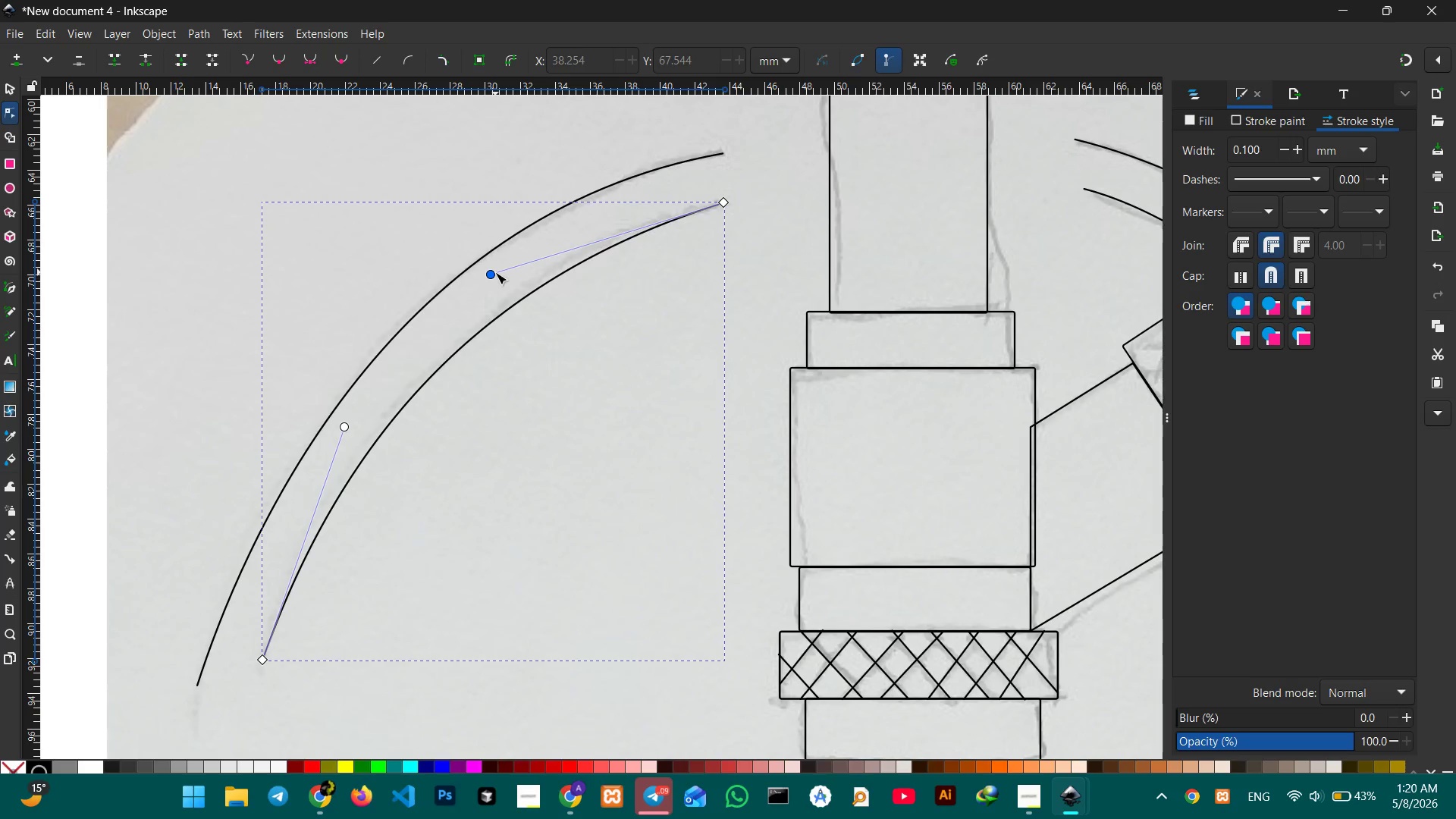 
left_click_drag(start_coordinate=[492, 272], to_coordinate=[509, 250])
 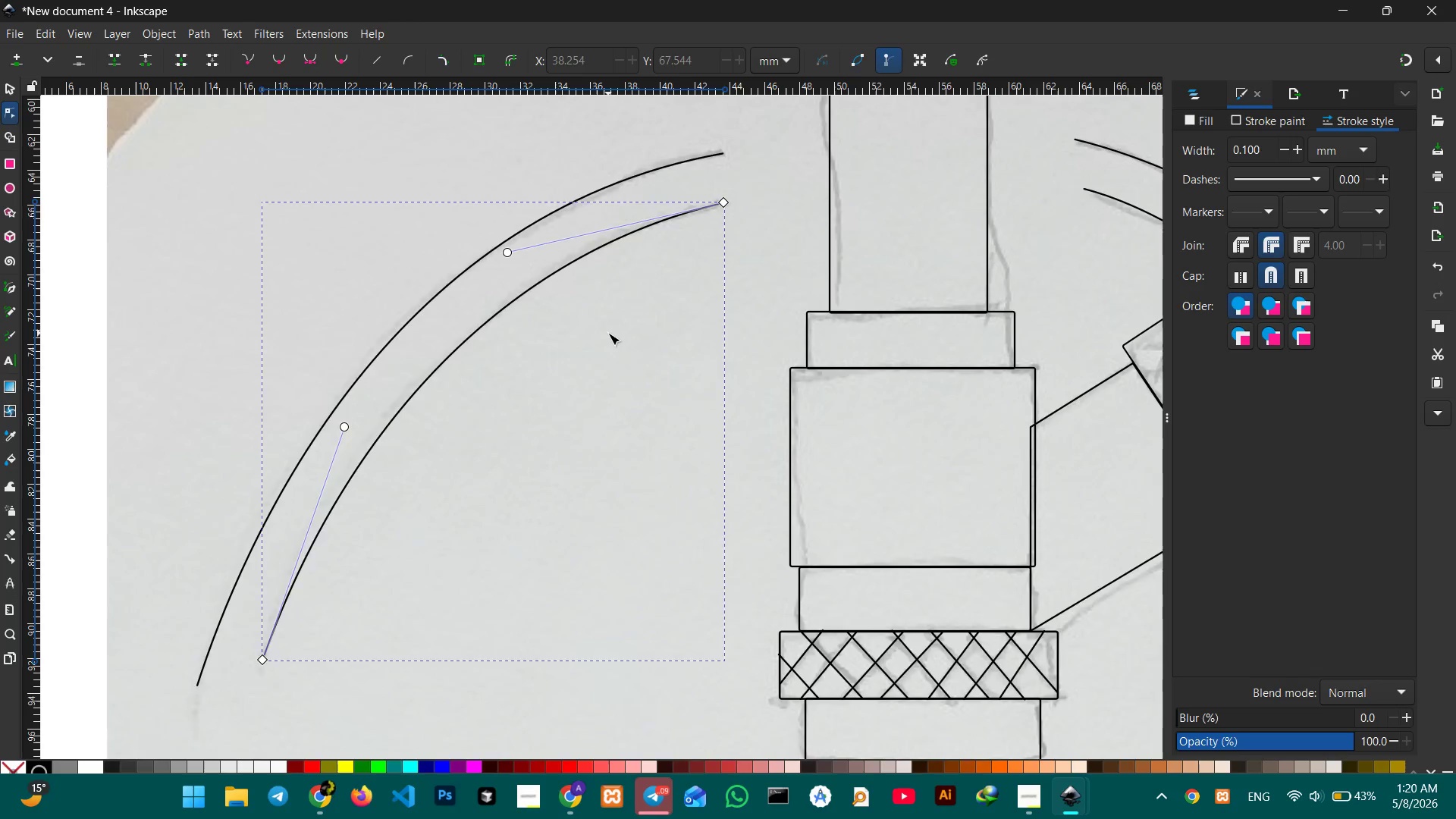 
scroll: coordinate [608, 334], scroll_direction: down, amount: 12.0
 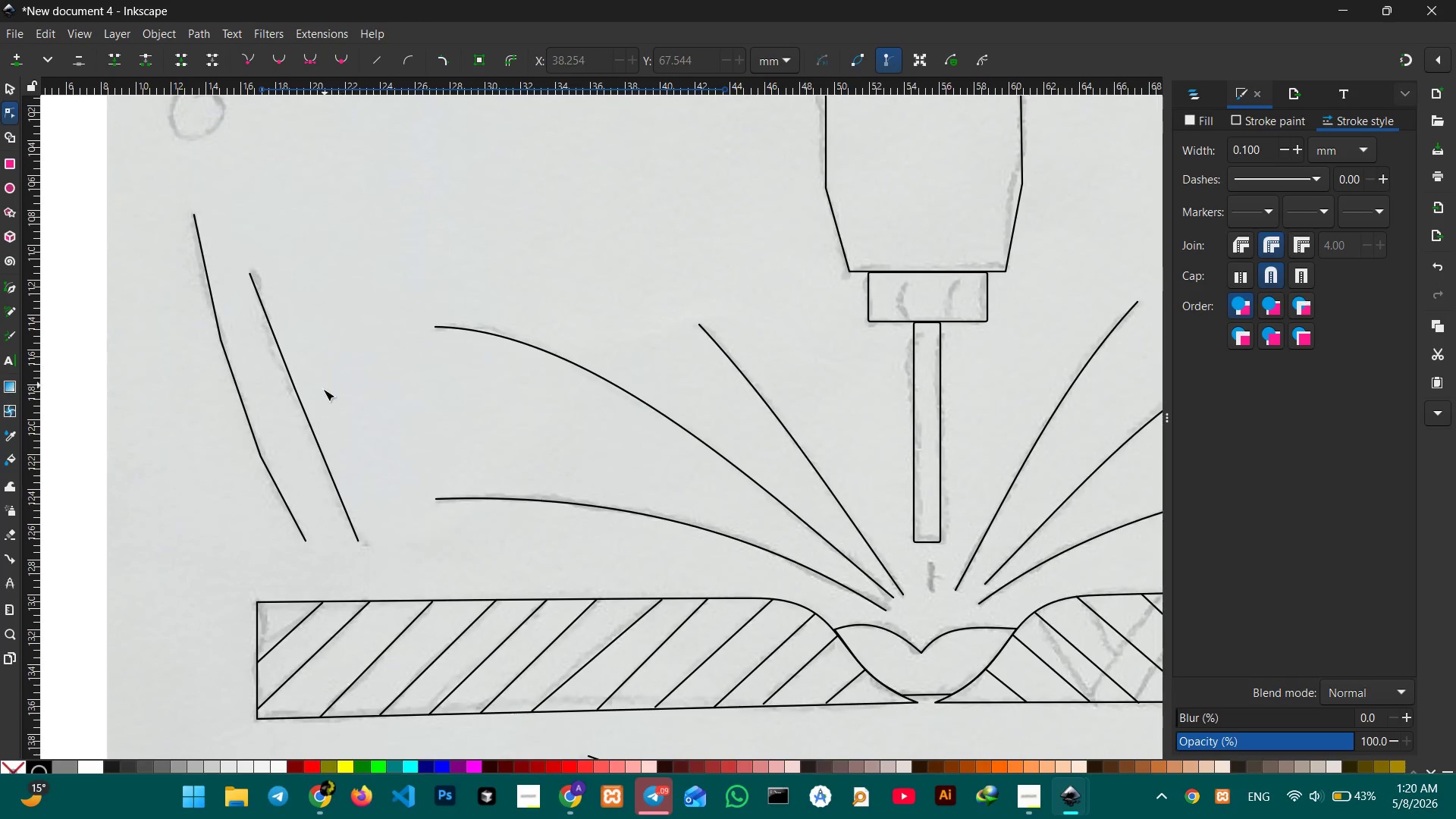 
left_click([300, 403])
 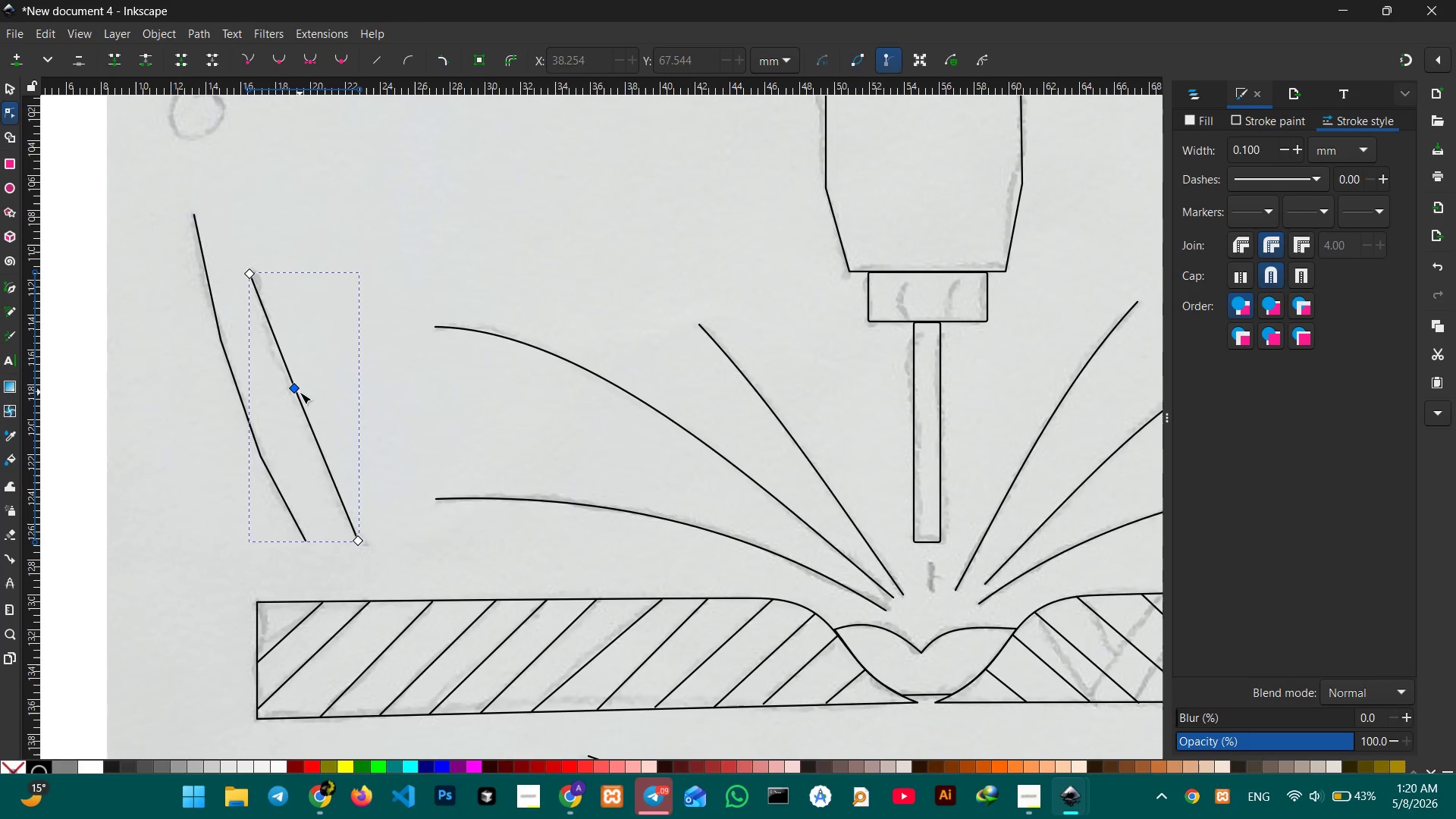 
left_click([300, 392])
 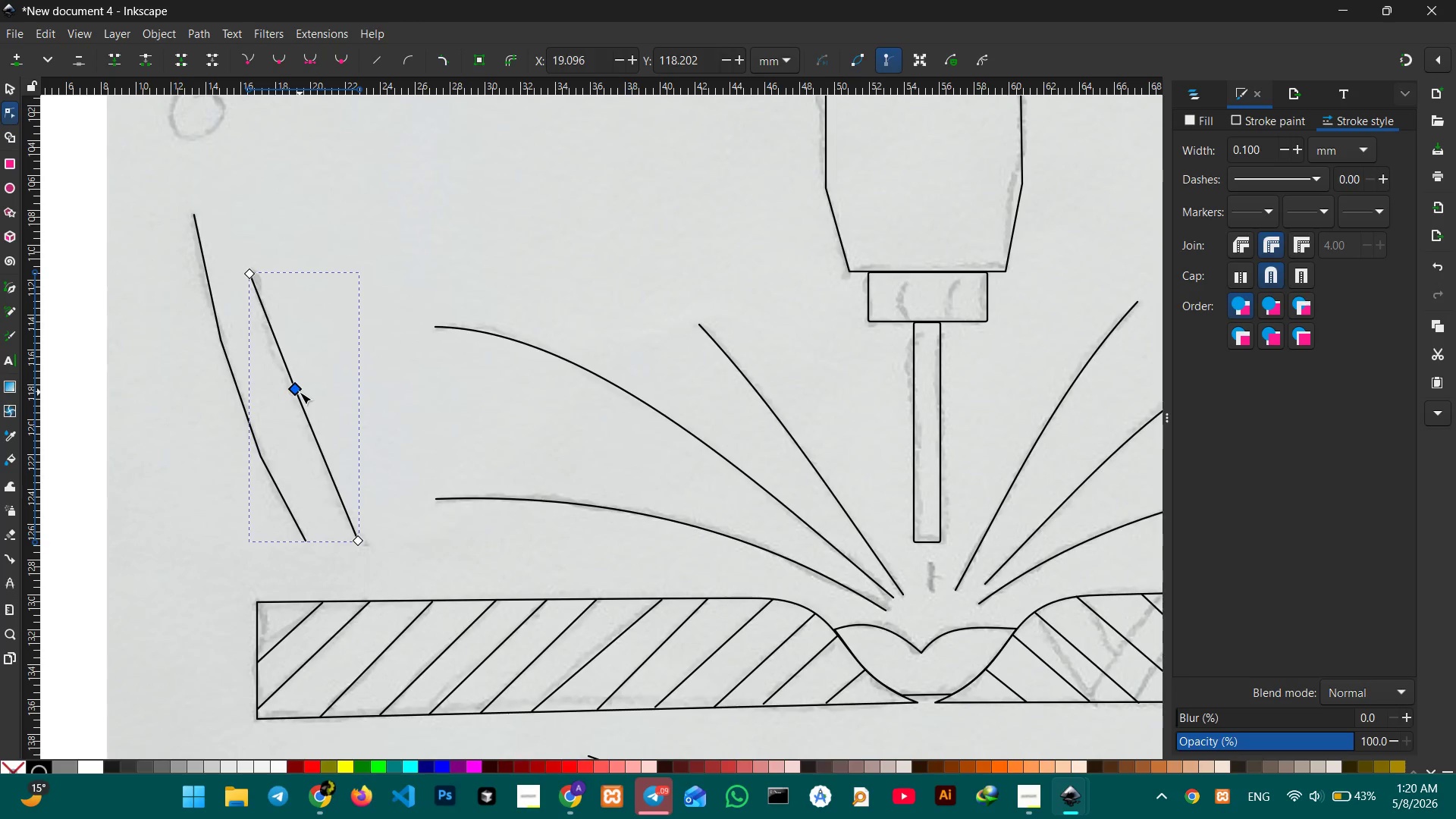 
key(Backspace)
 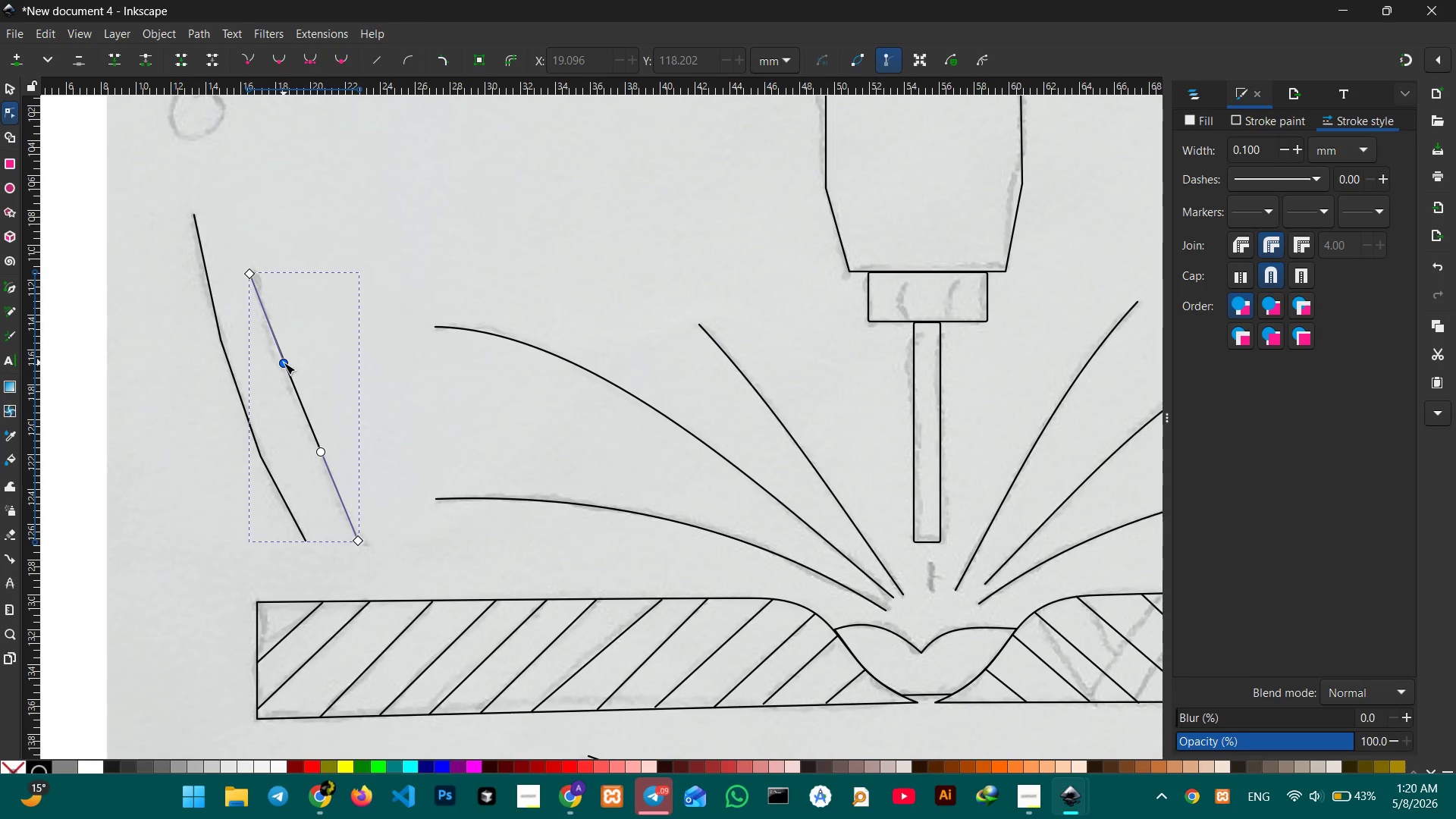 
left_click_drag(start_coordinate=[284, 362], to_coordinate=[269, 366])
 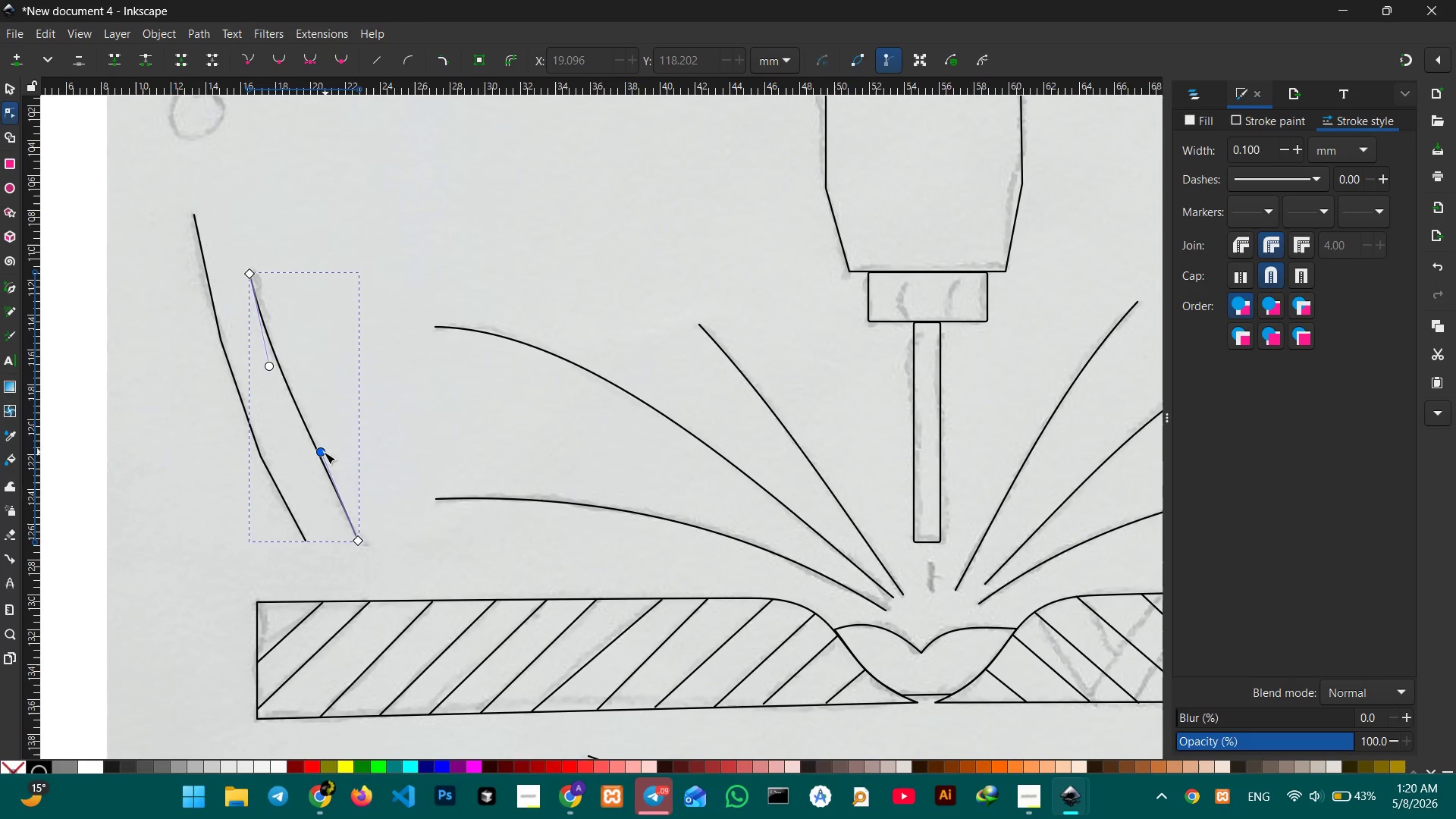 
left_click_drag(start_coordinate=[323, 453], to_coordinate=[313, 457])
 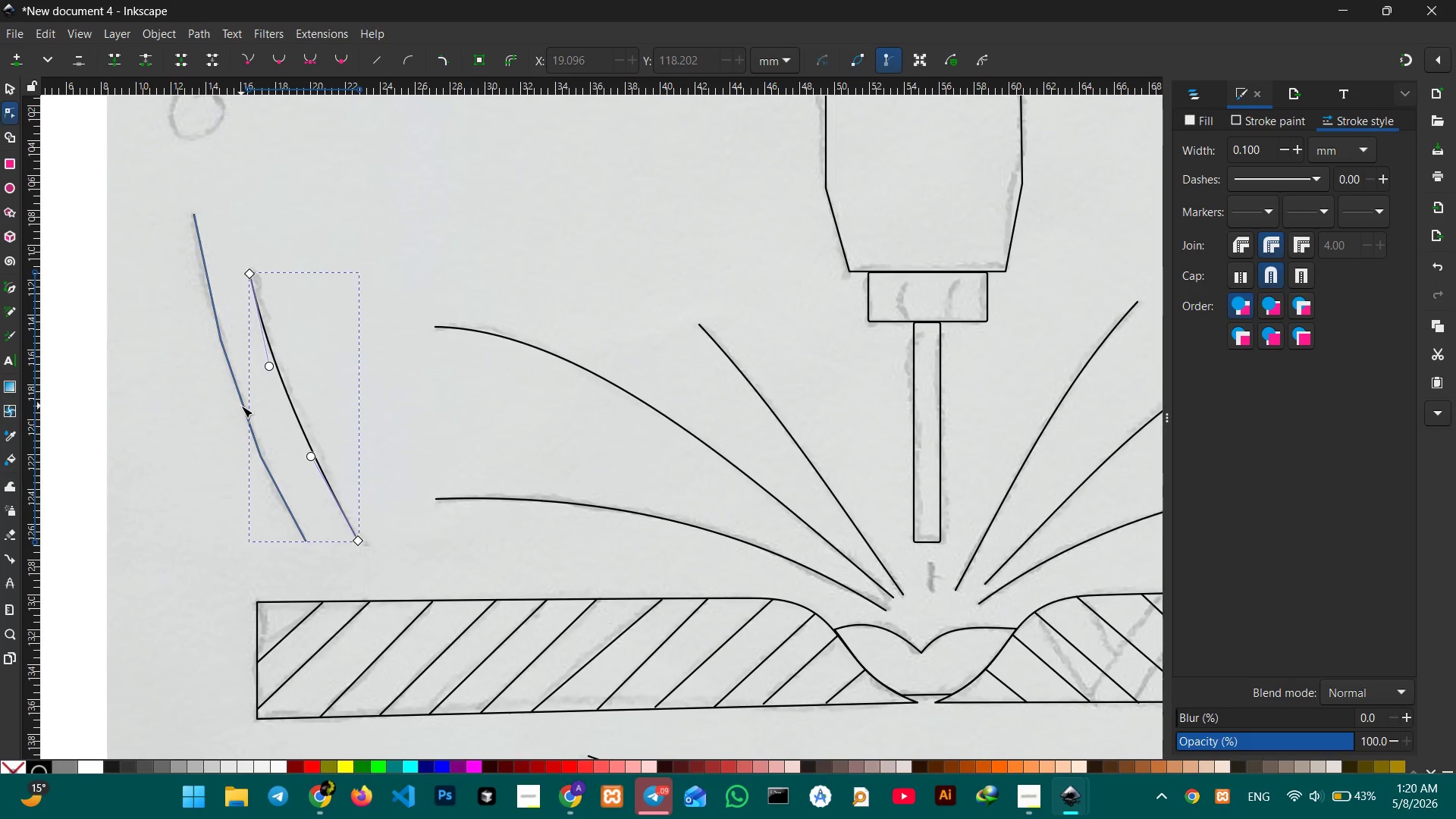 
left_click([241, 406])
 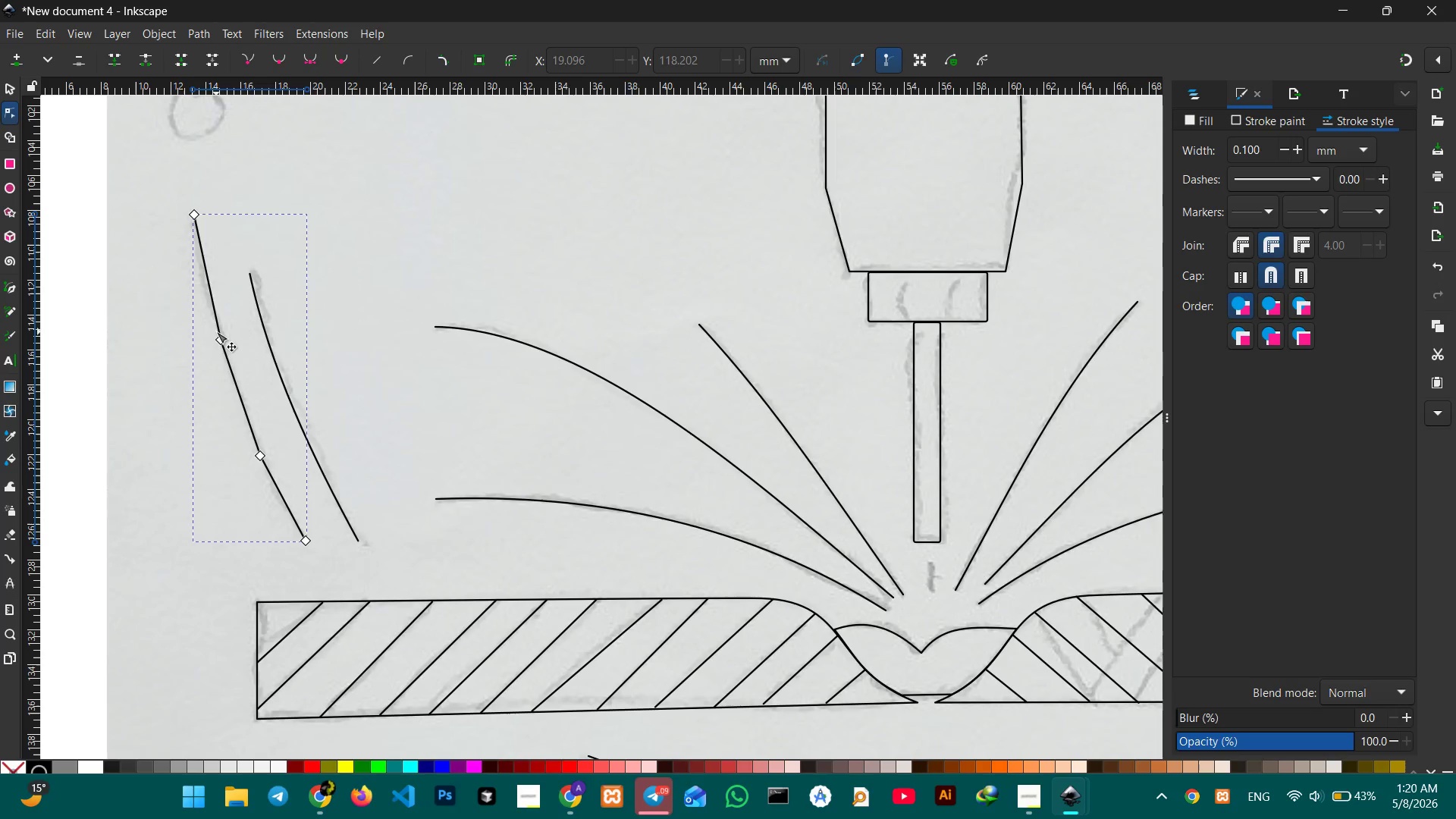 
left_click([219, 340])
 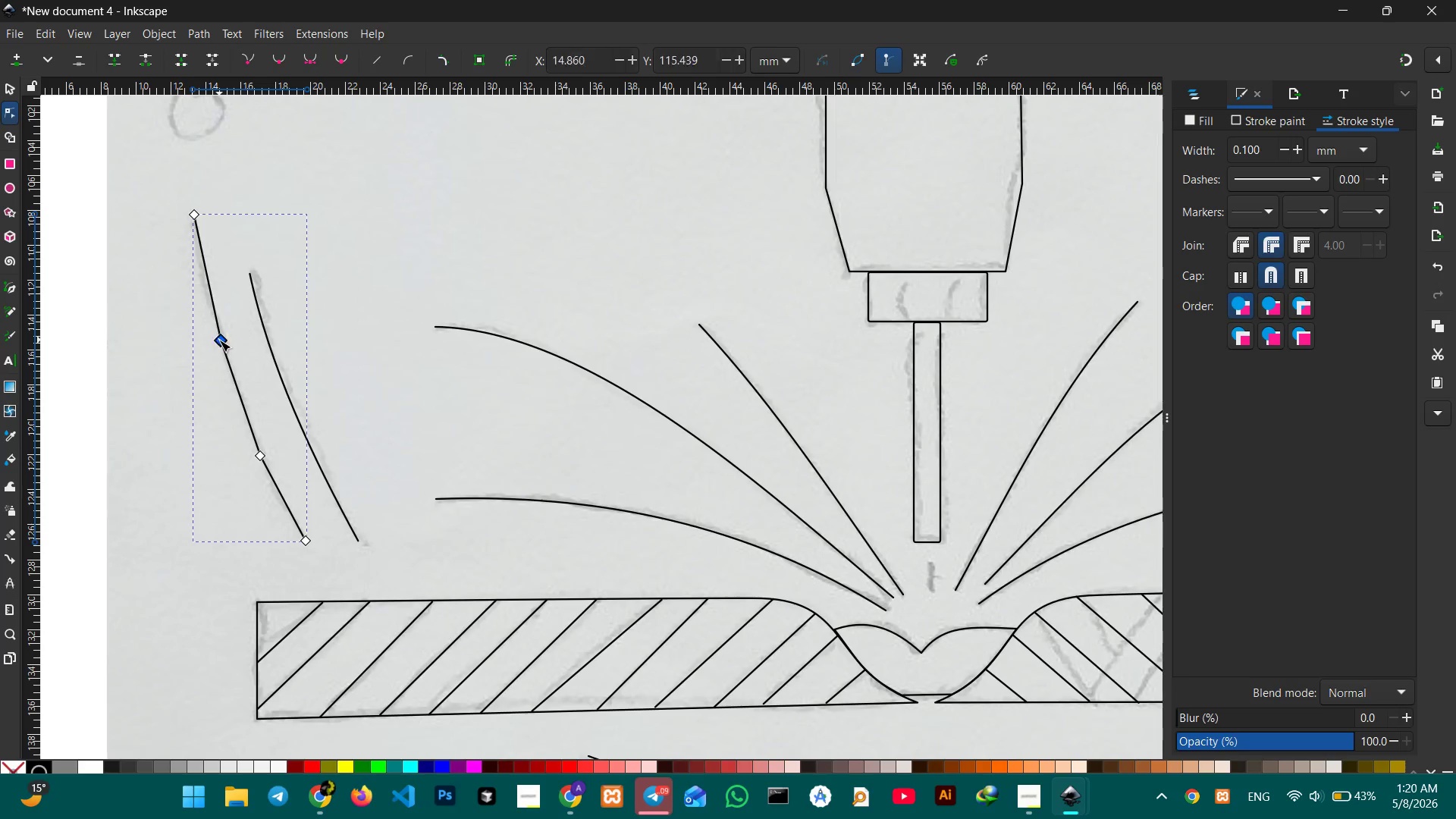 
key(Backspace)
 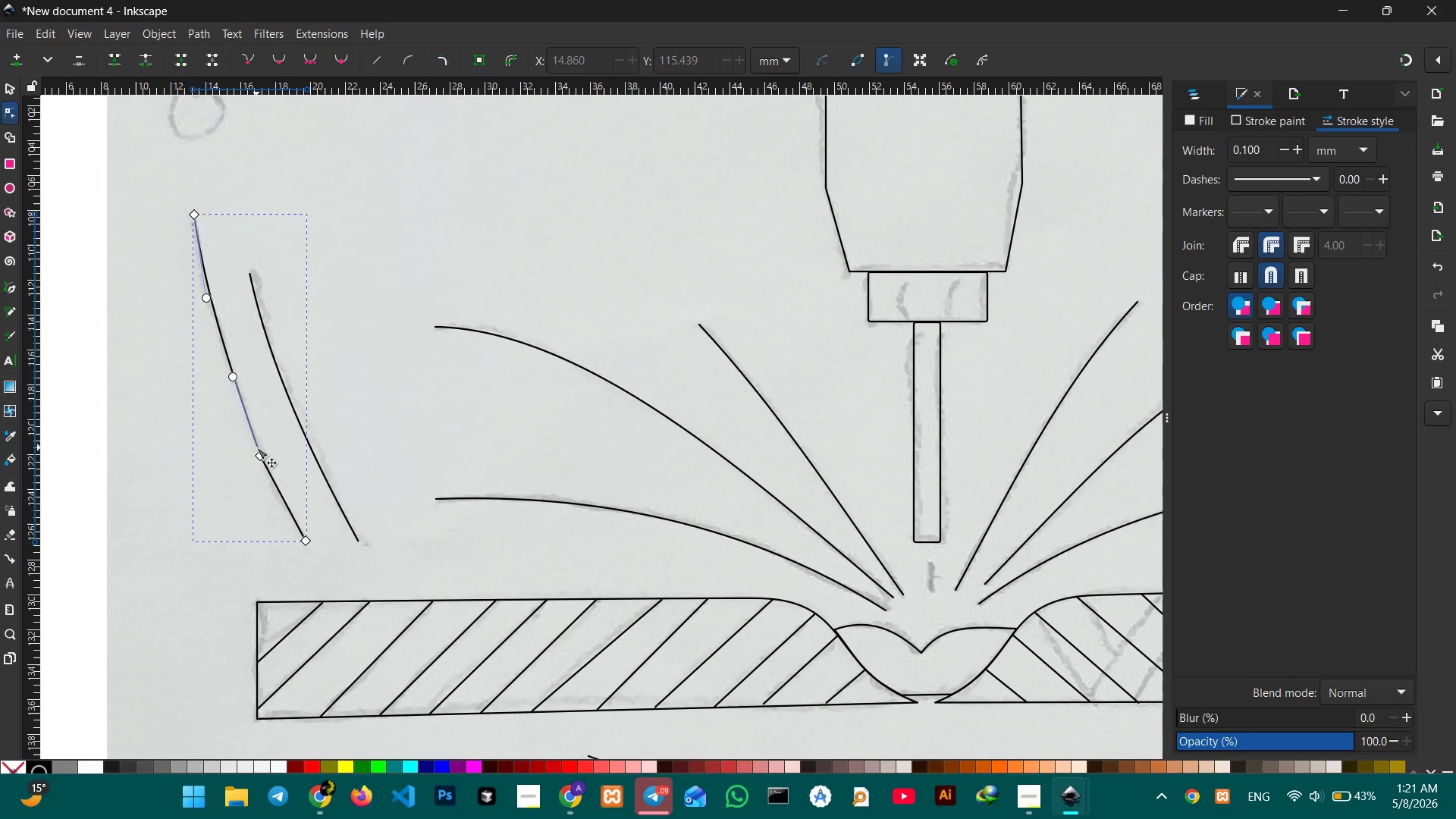 
left_click([256, 453])
 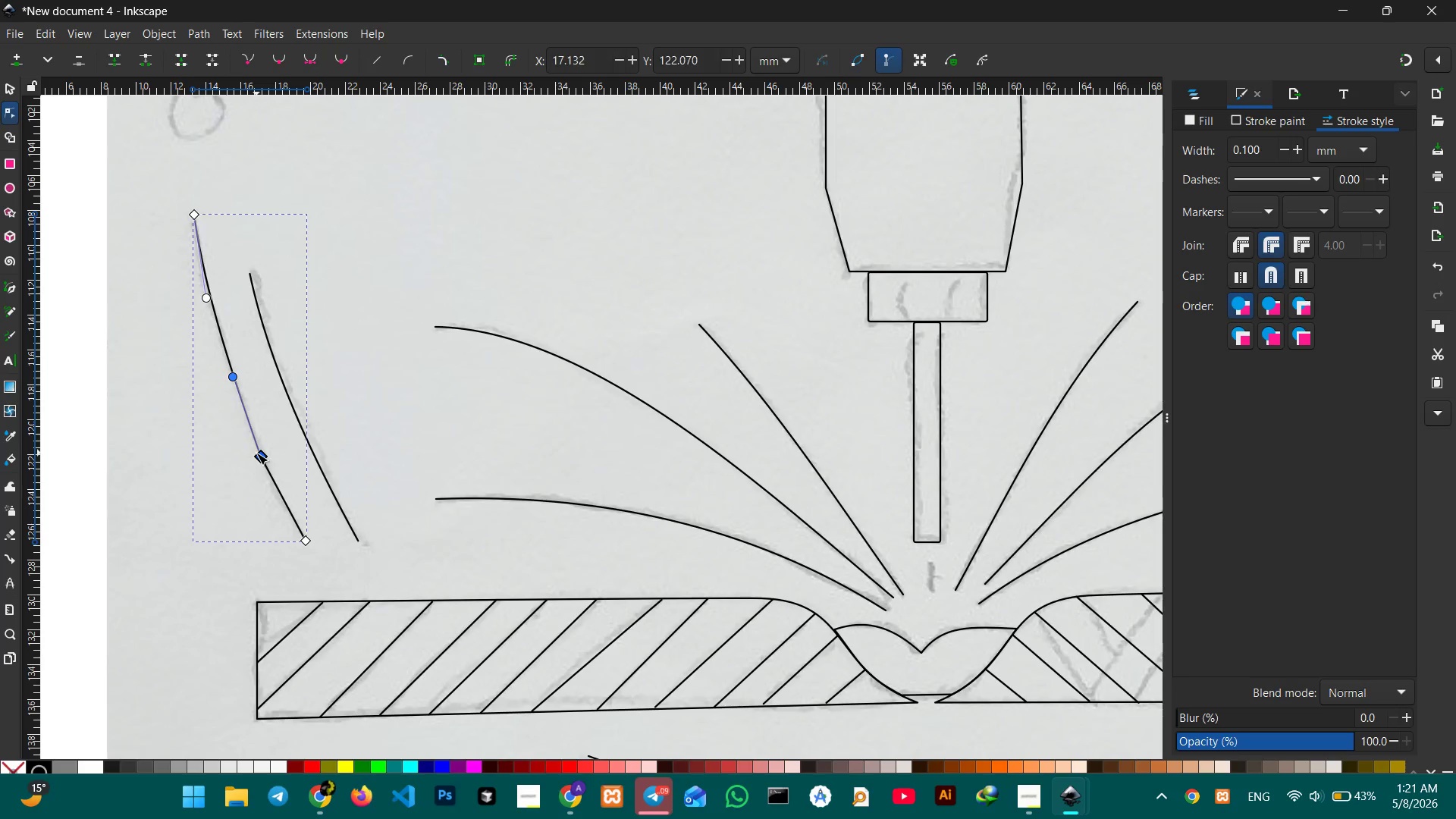 
key(Backspace)
 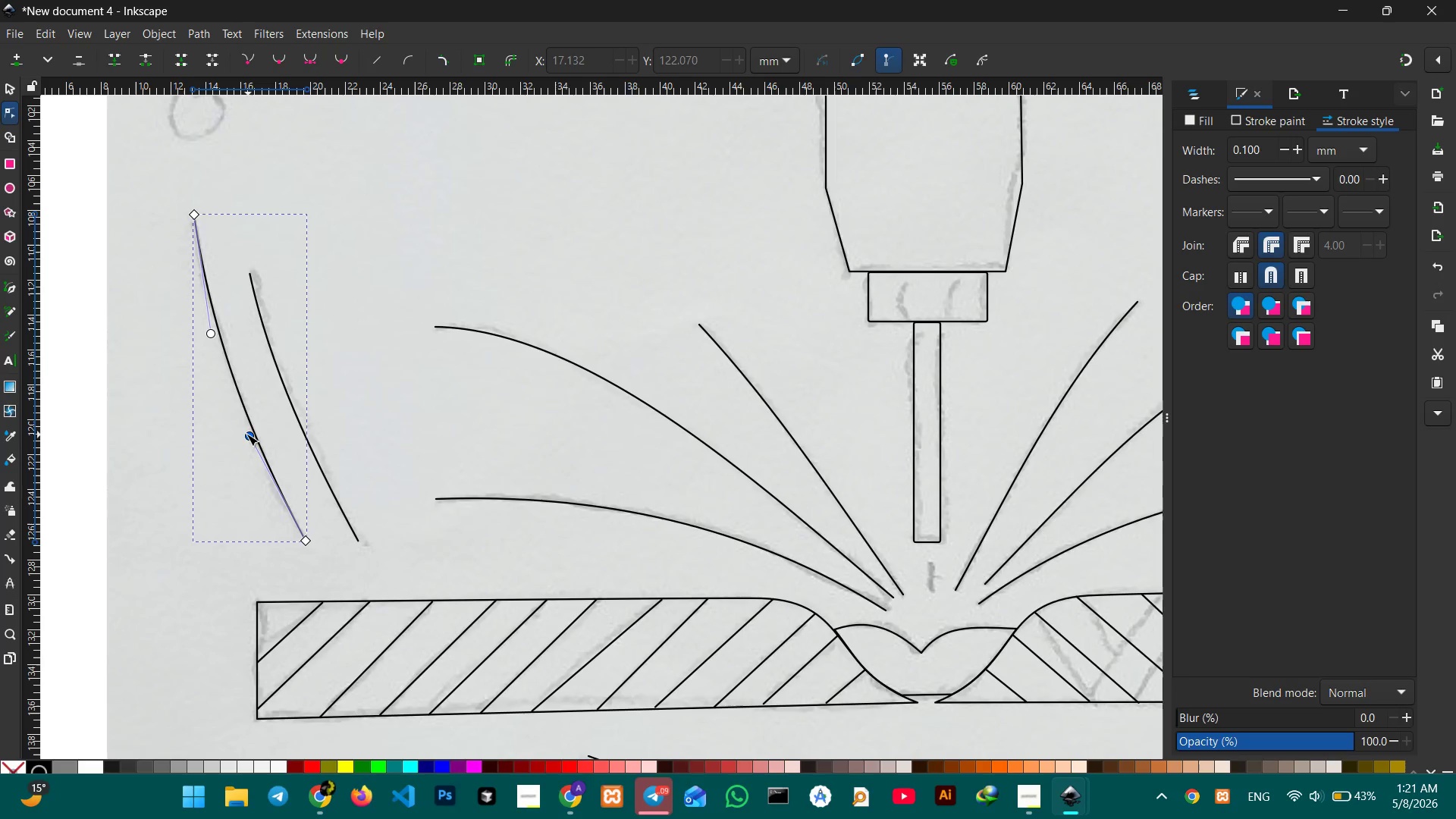 
left_click_drag(start_coordinate=[244, 433], to_coordinate=[239, 439])
 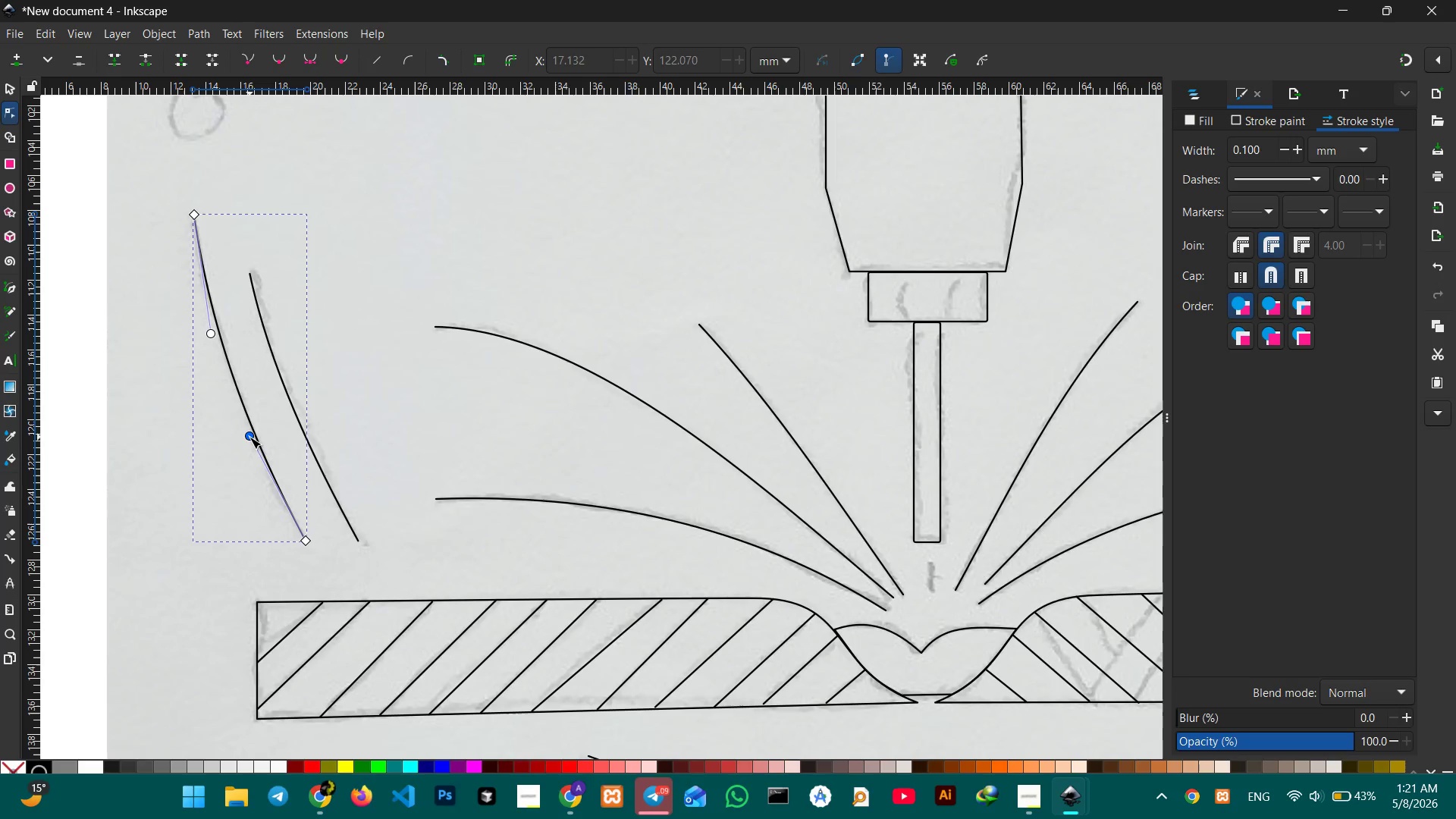 
left_click_drag(start_coordinate=[249, 437], to_coordinate=[242, 441])
 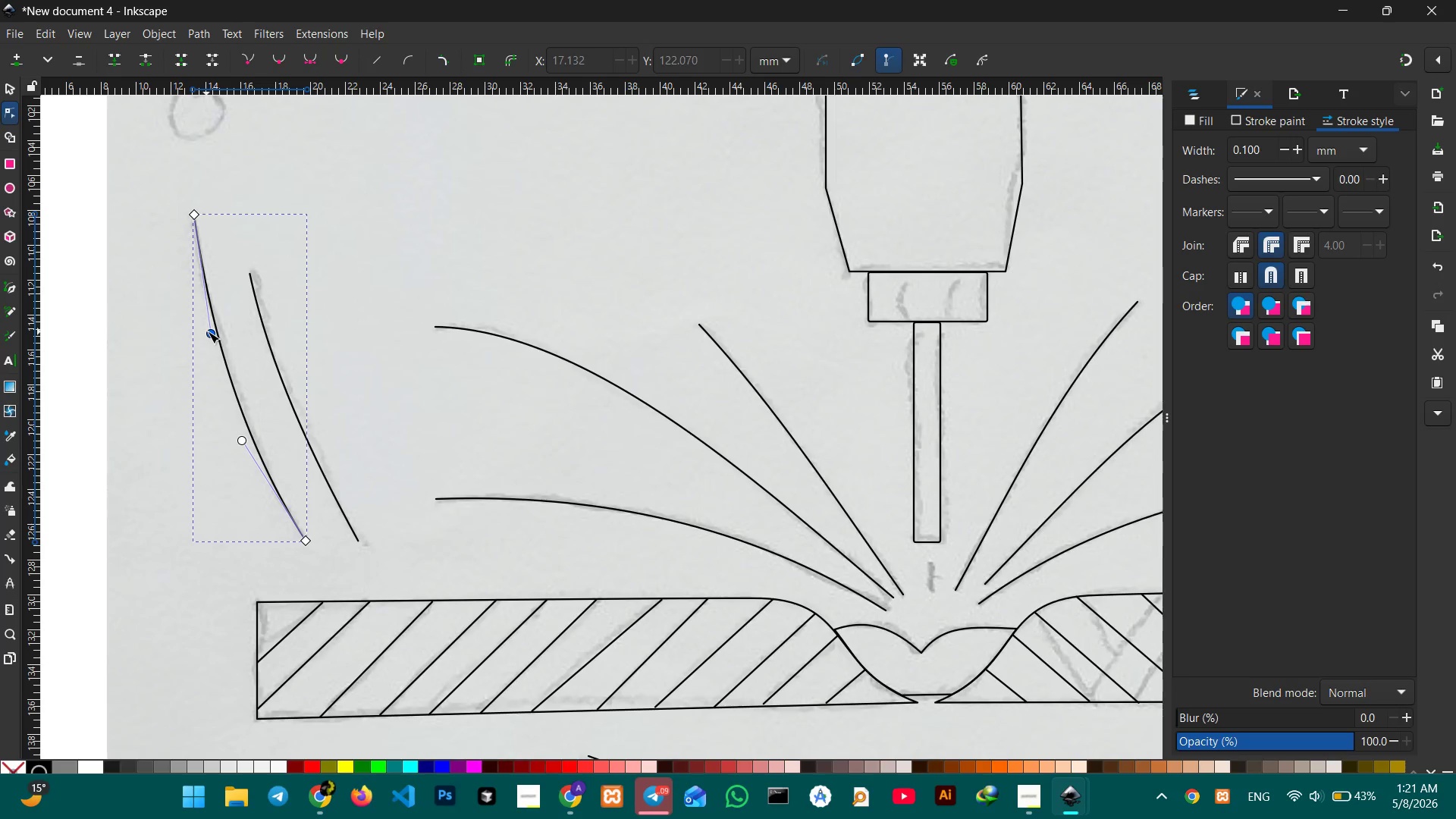 
left_click_drag(start_coordinate=[208, 331], to_coordinate=[201, 330])
 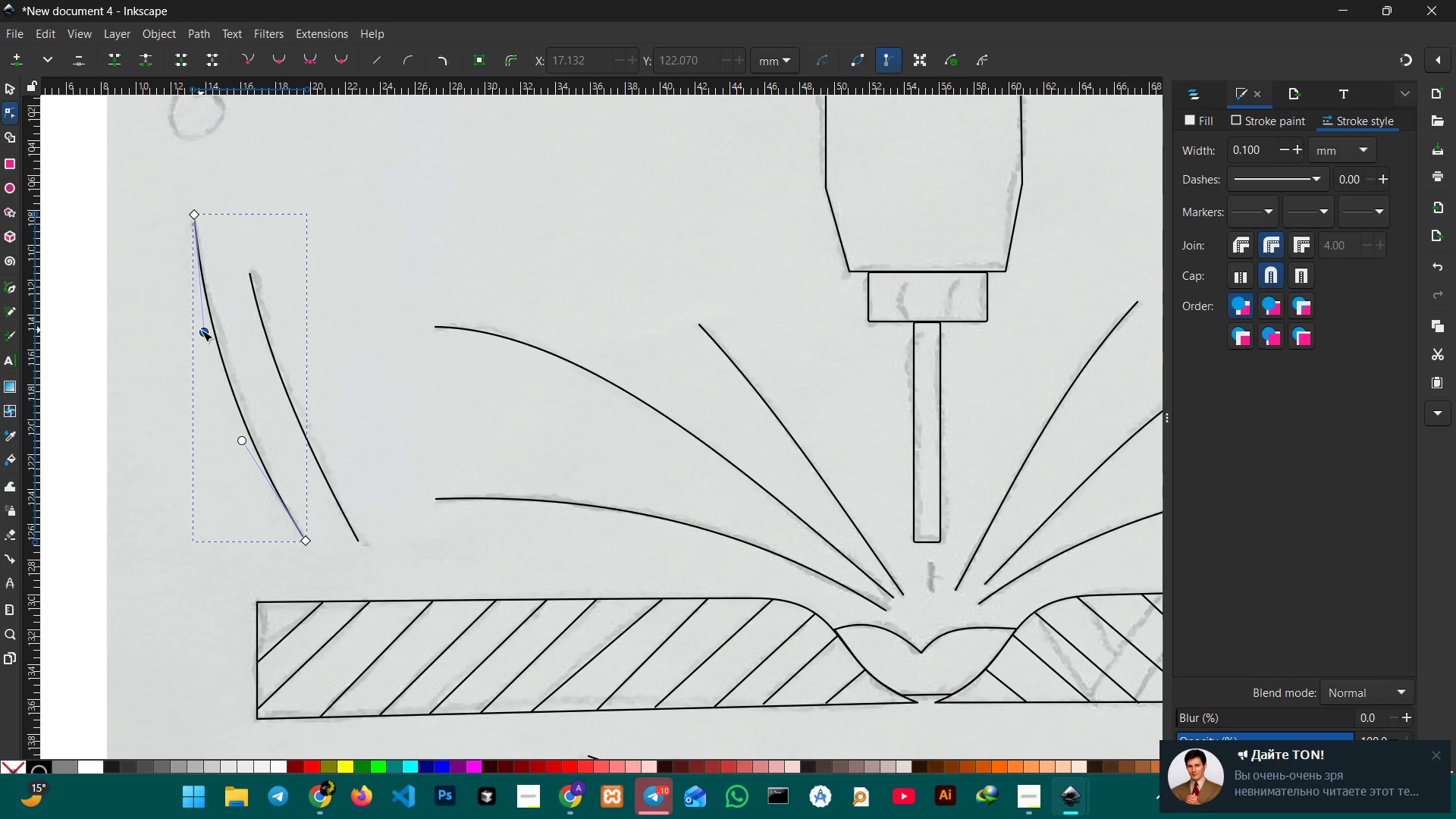 
wait(10.58)
 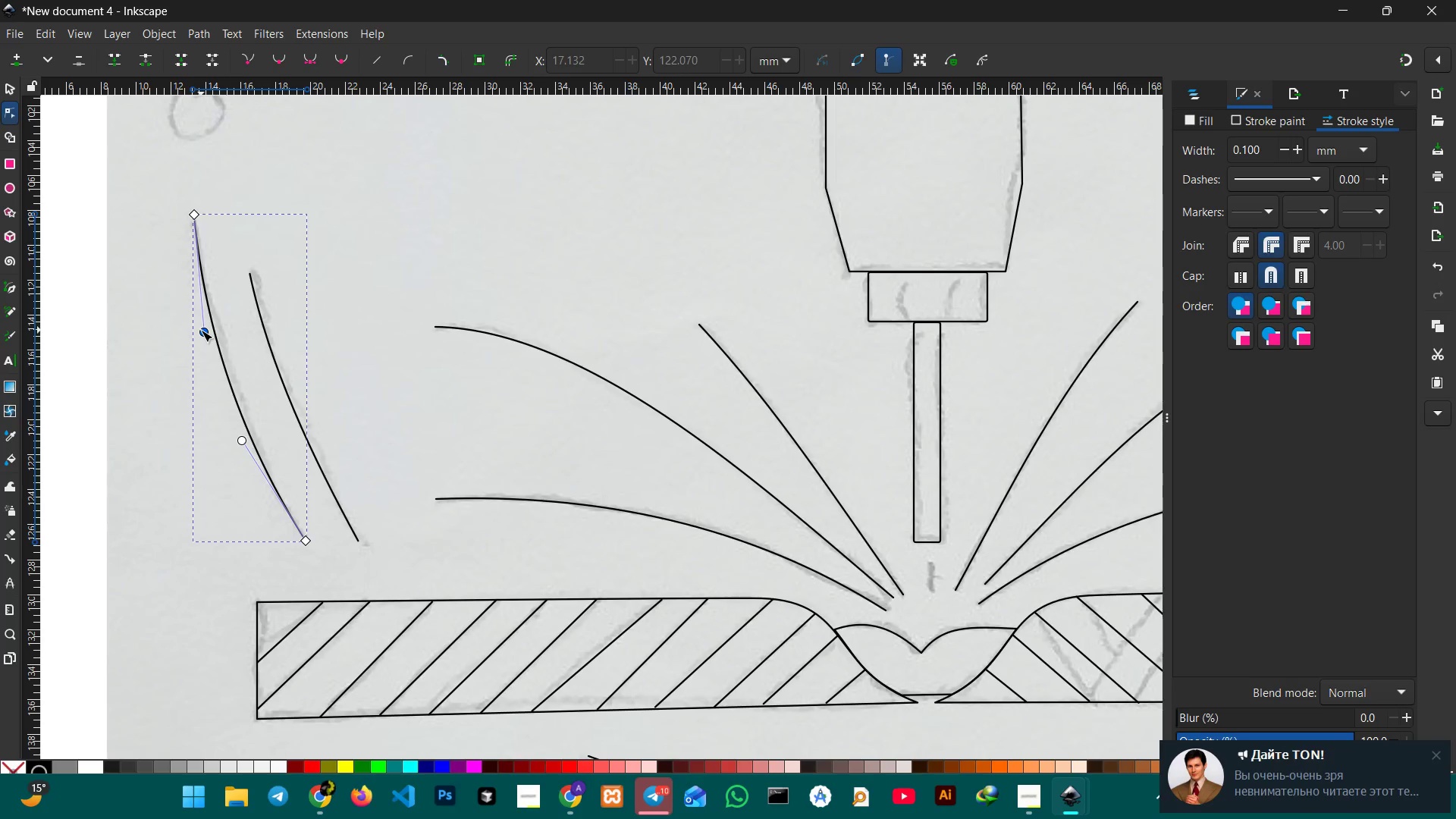 
scroll: coordinate [334, 361], scroll_direction: down, amount: 6.0
 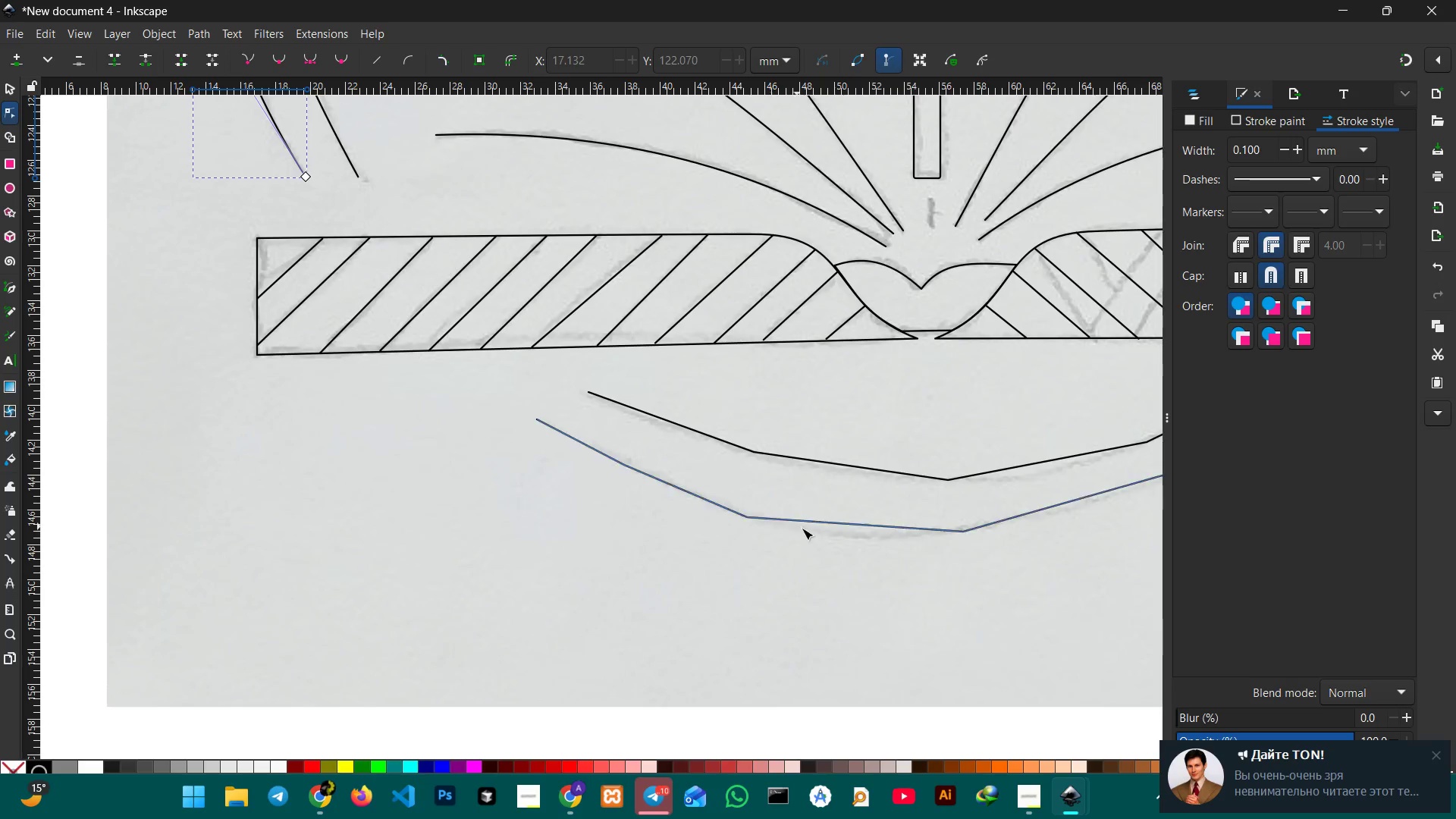 
hold_key(key=Space, duration=1.17)
 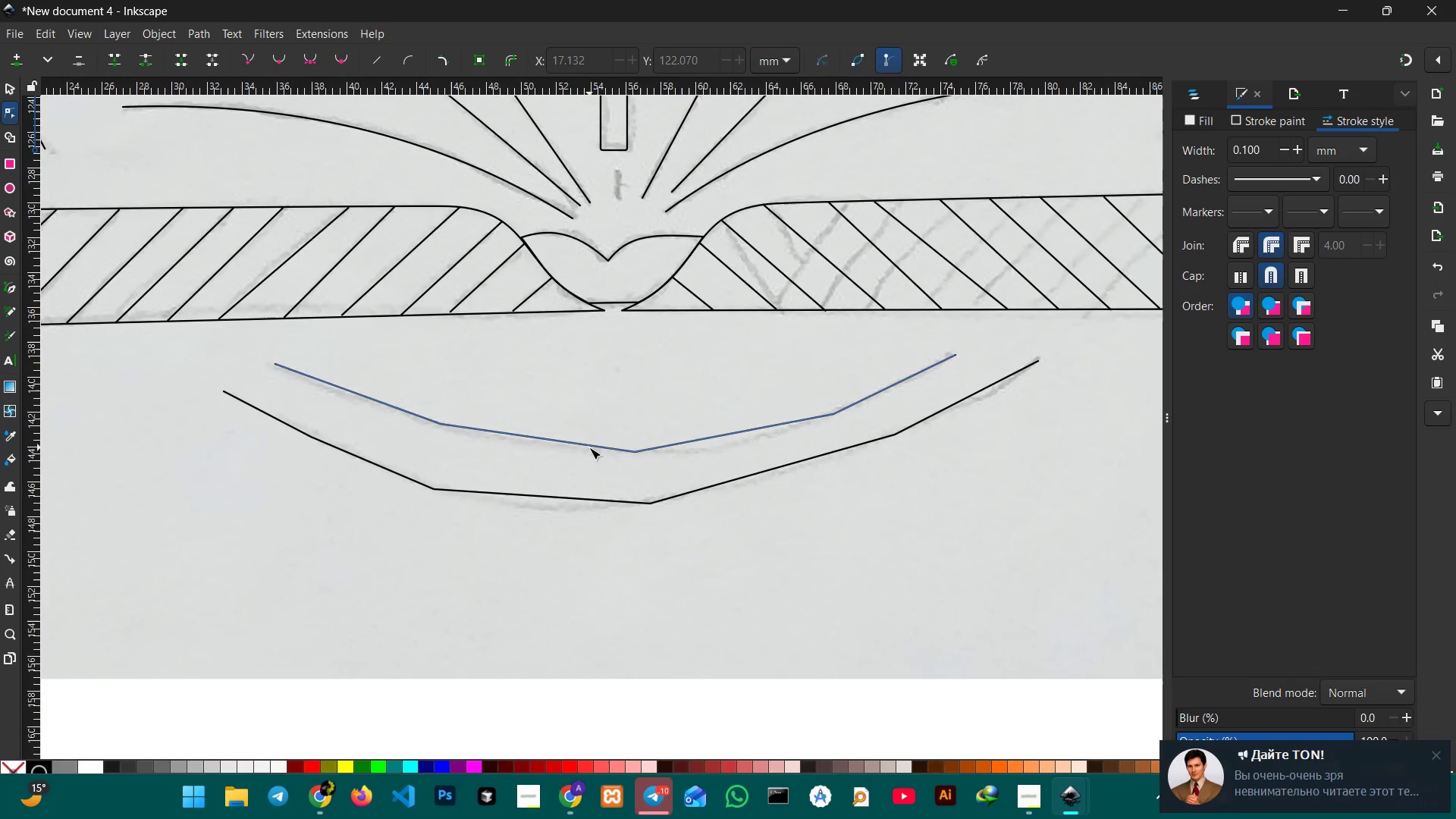 
left_click_drag(start_coordinate=[831, 531], to_coordinate=[498, 516])
 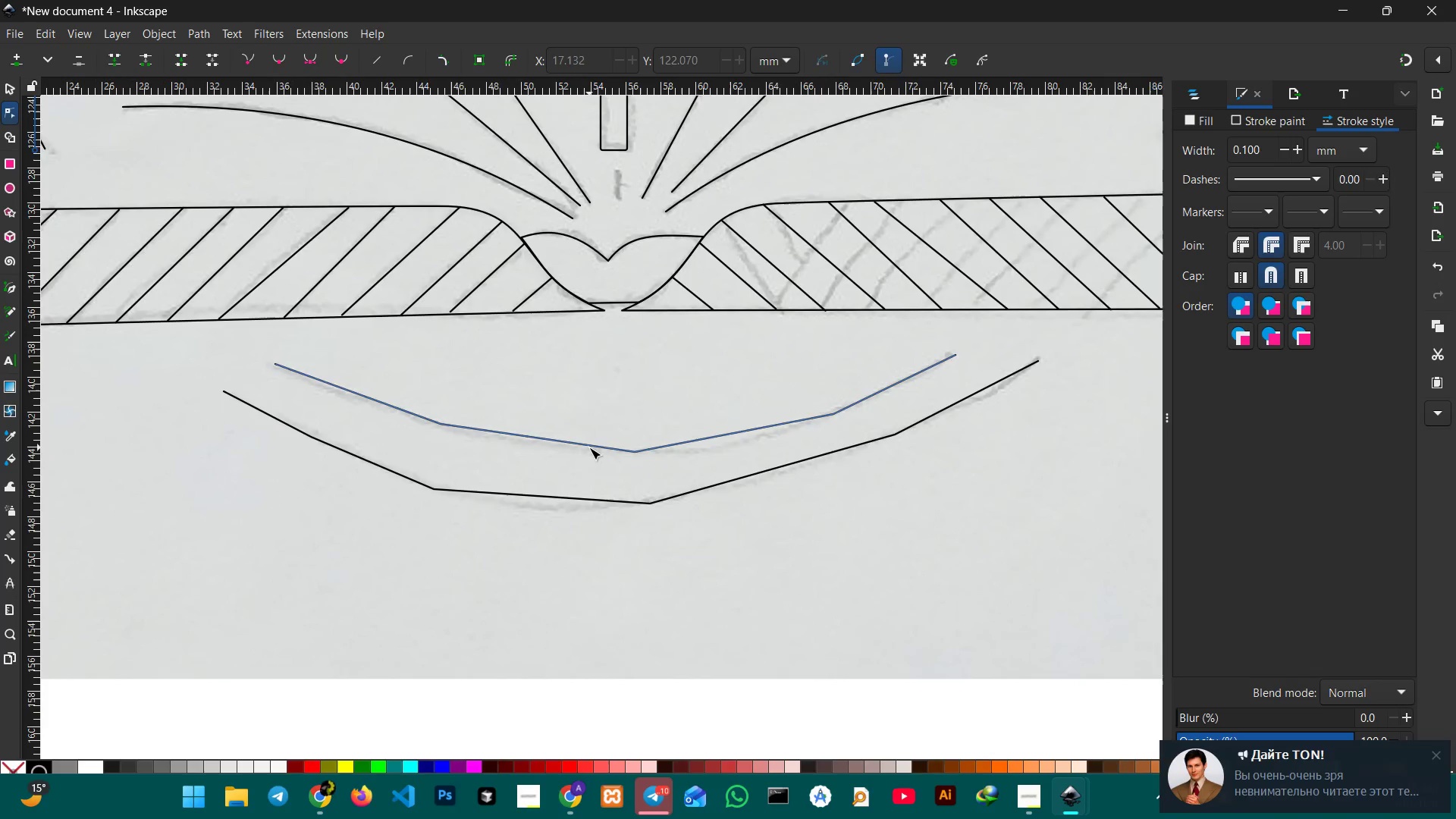 
left_click([589, 447])
 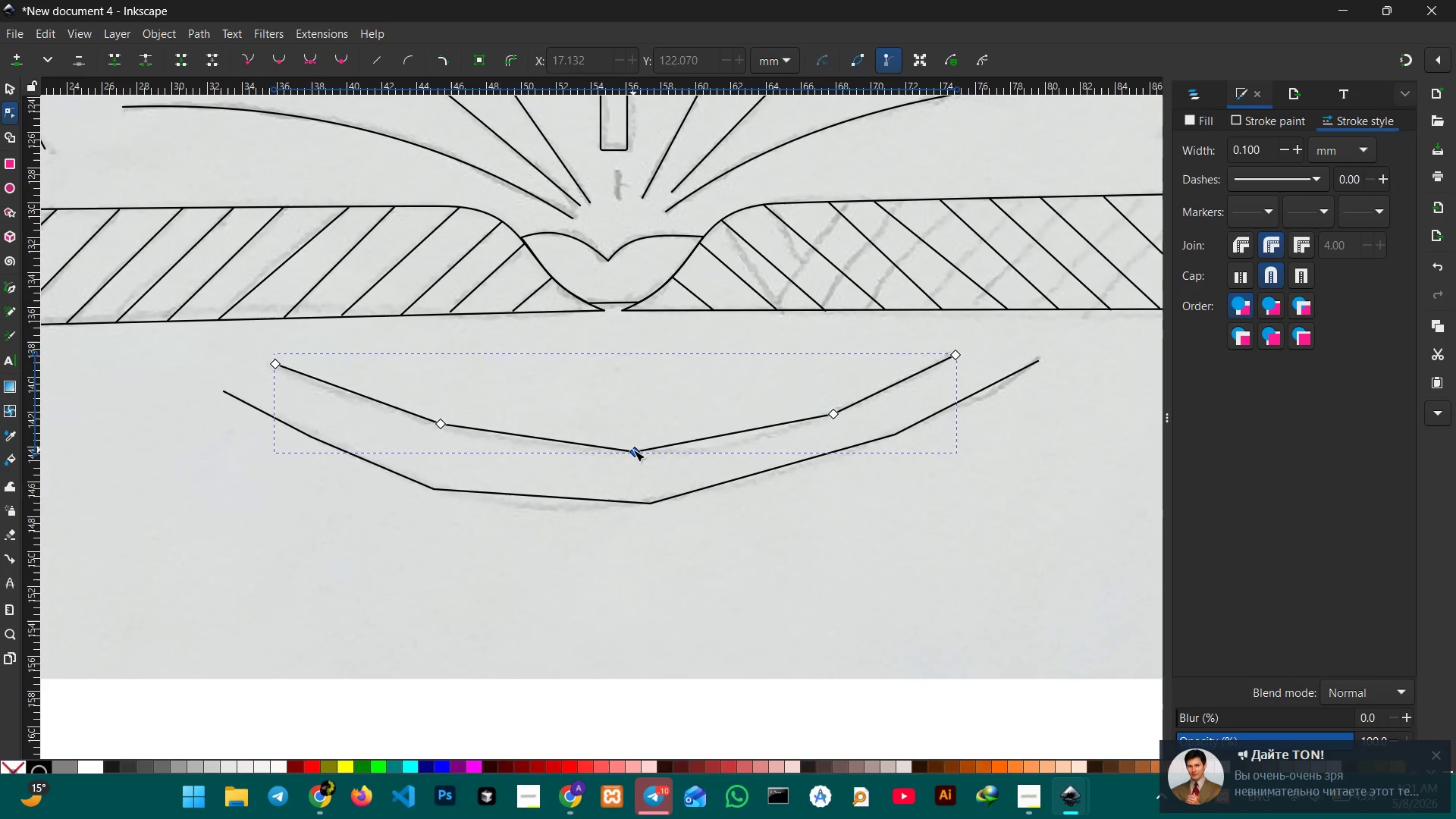 
left_click([633, 450])
 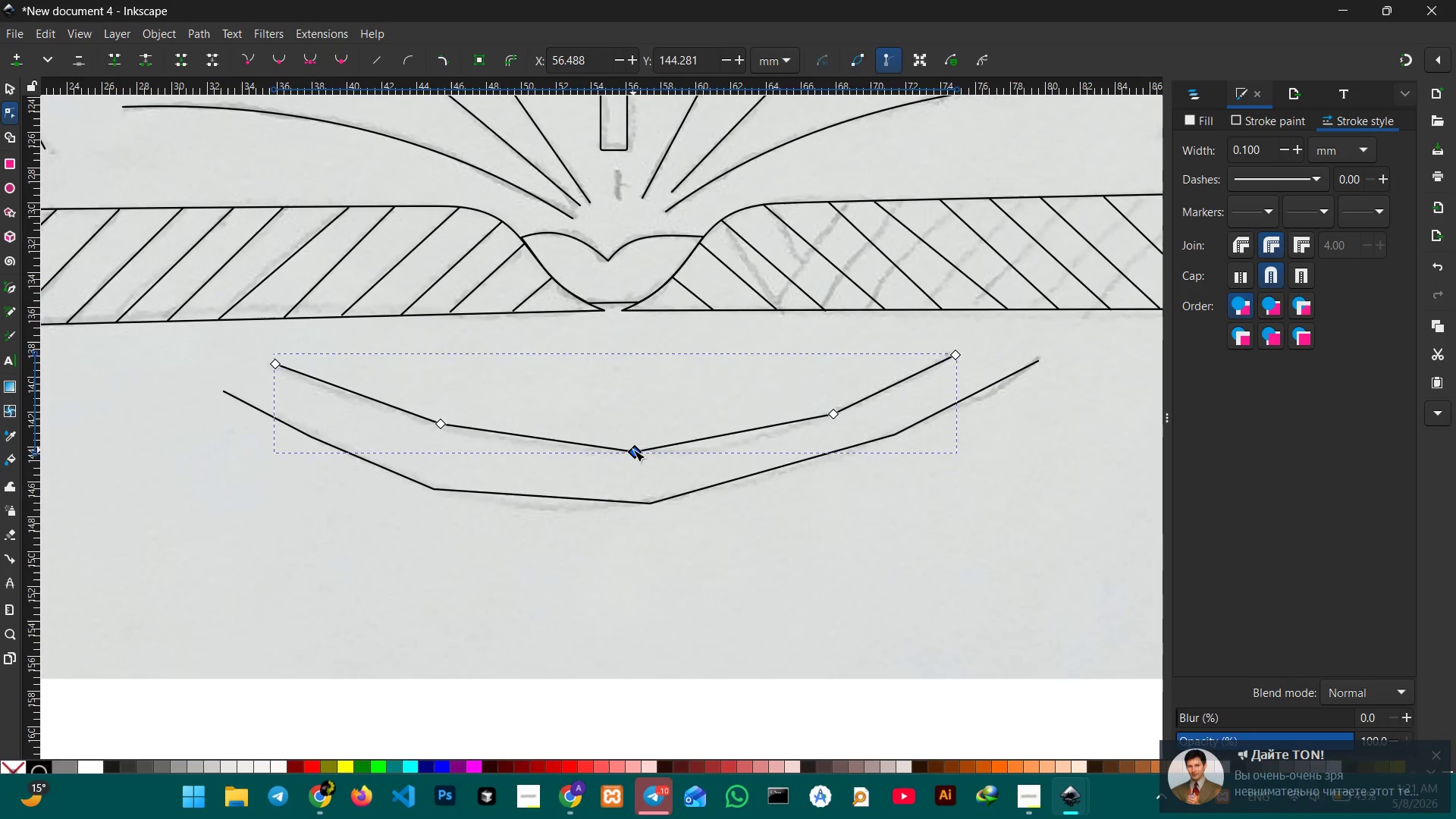 
key(Backspace)
 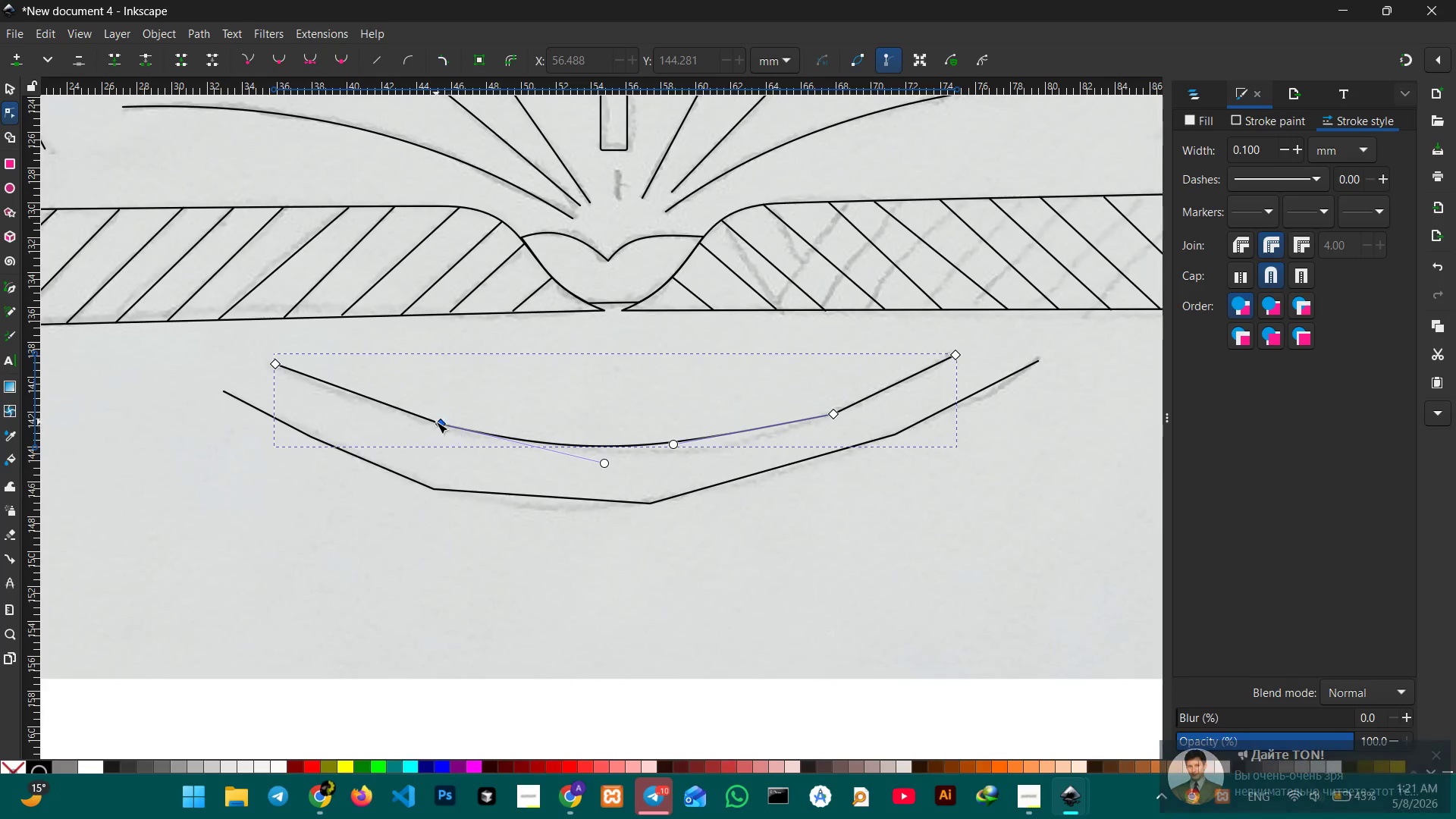 
left_click([436, 422])
 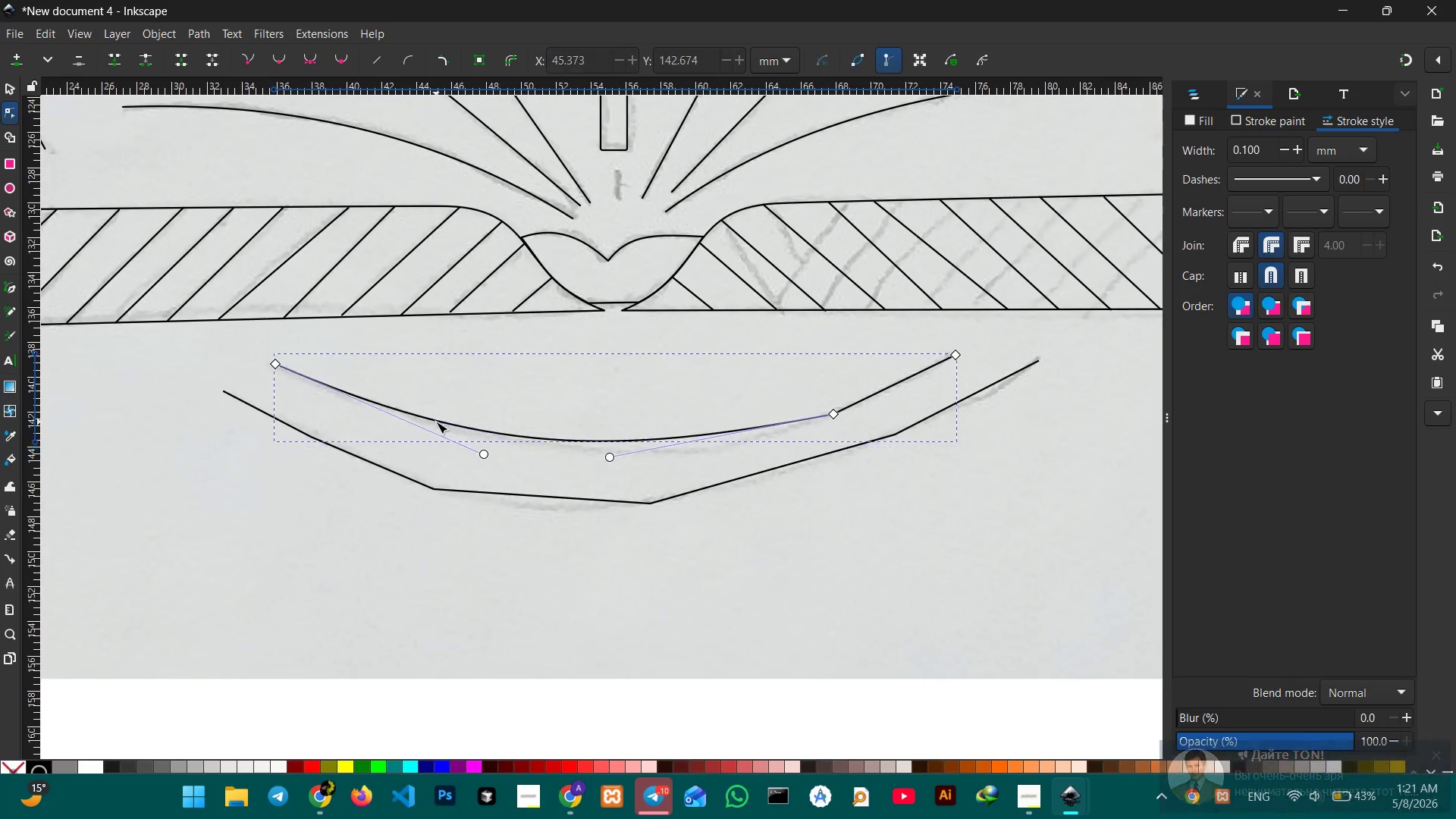 
key(Backspace)
 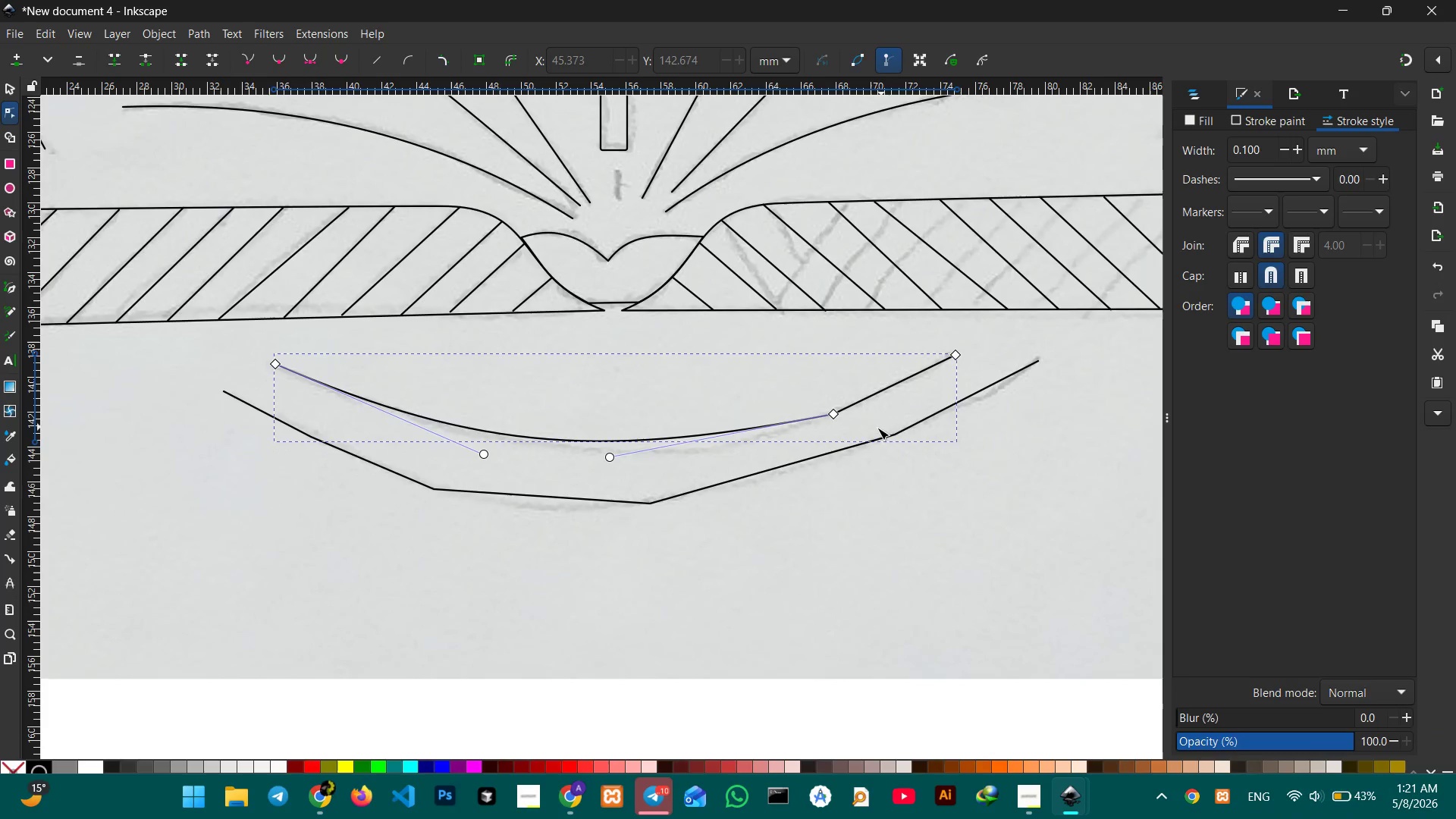 
left_click([836, 419])
 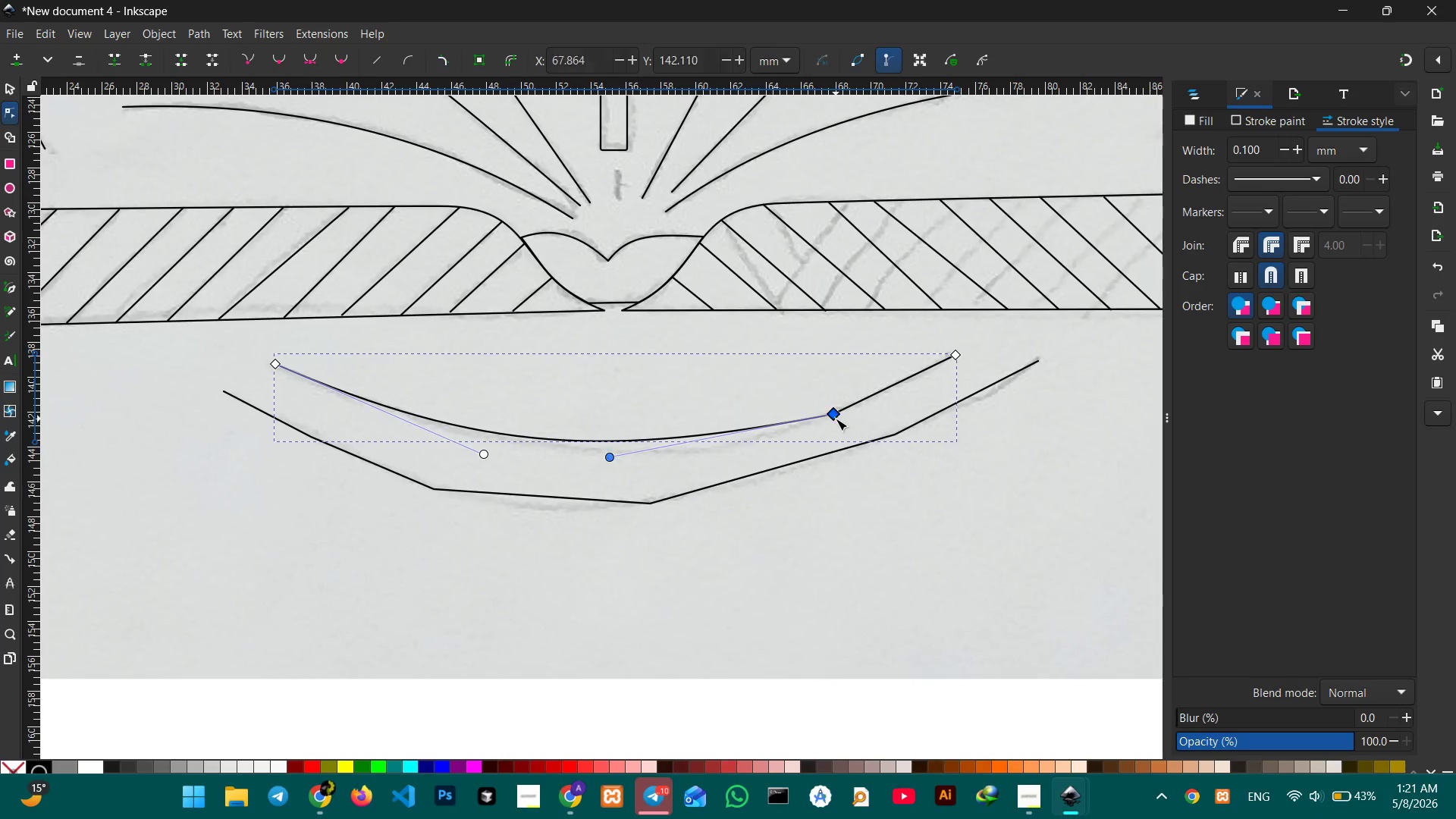 
key(Backspace)
 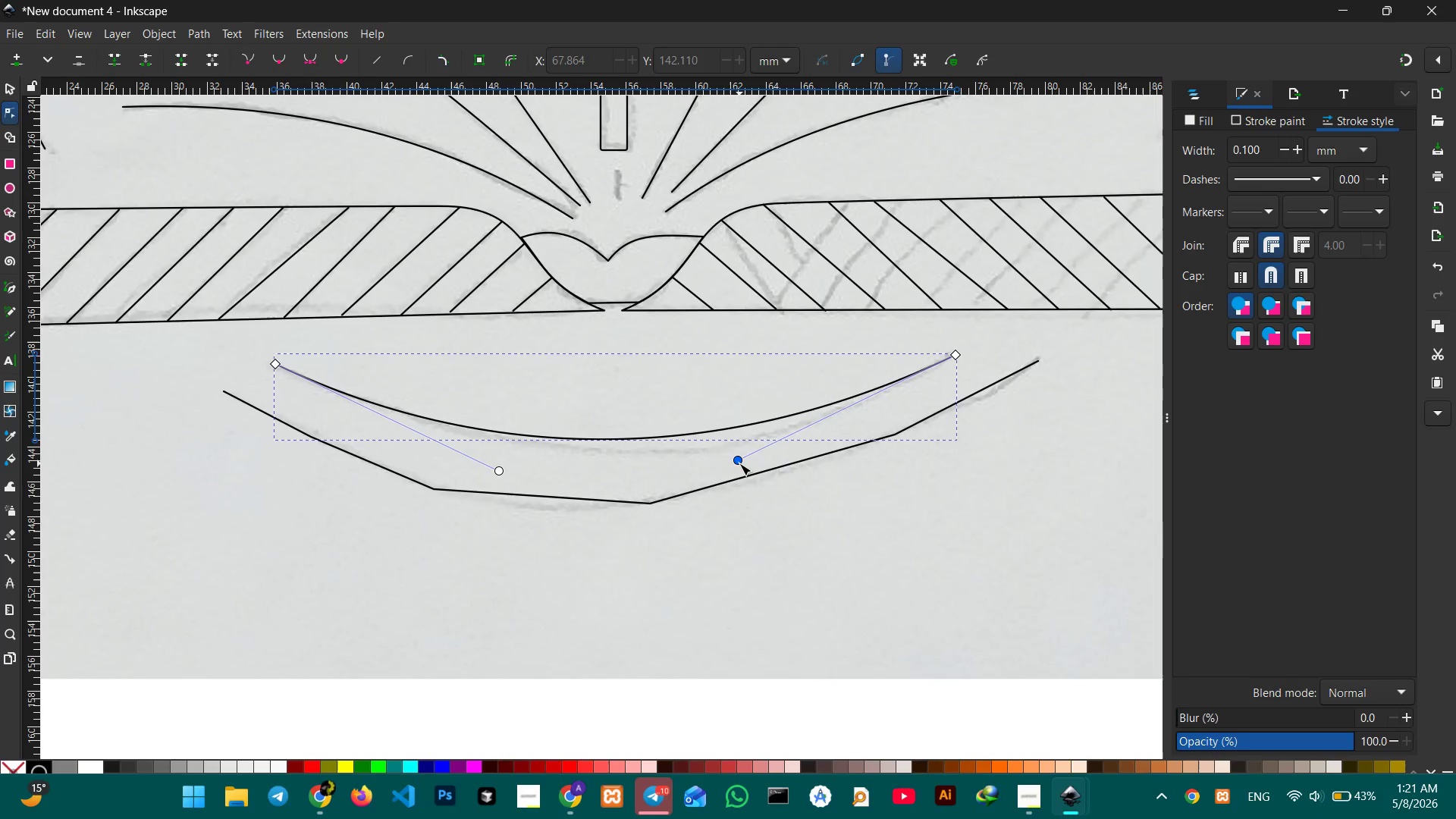 
left_click_drag(start_coordinate=[739, 463], to_coordinate=[747, 488])
 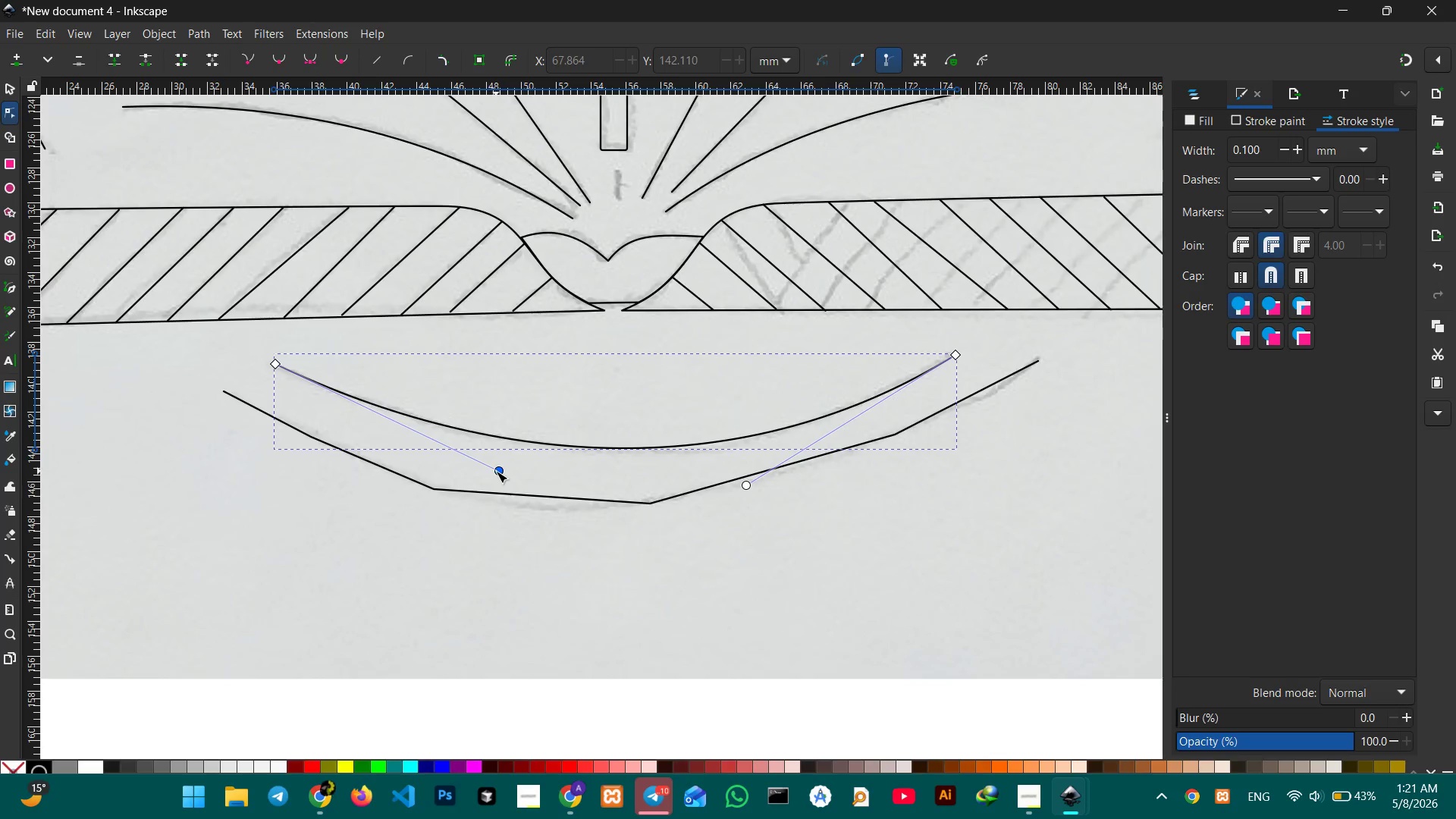 
left_click_drag(start_coordinate=[496, 471], to_coordinate=[492, 477])
 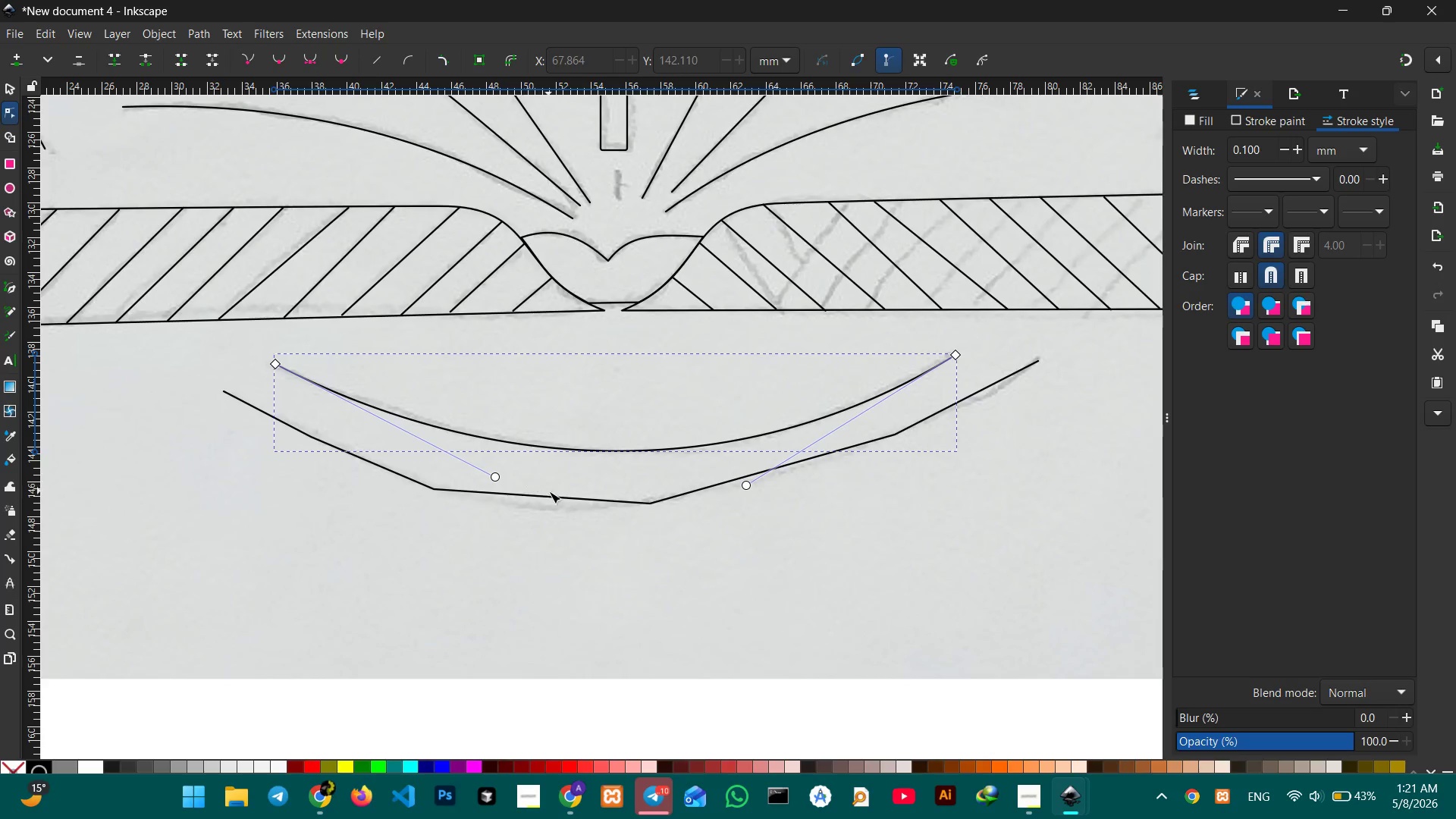 
left_click([550, 497])
 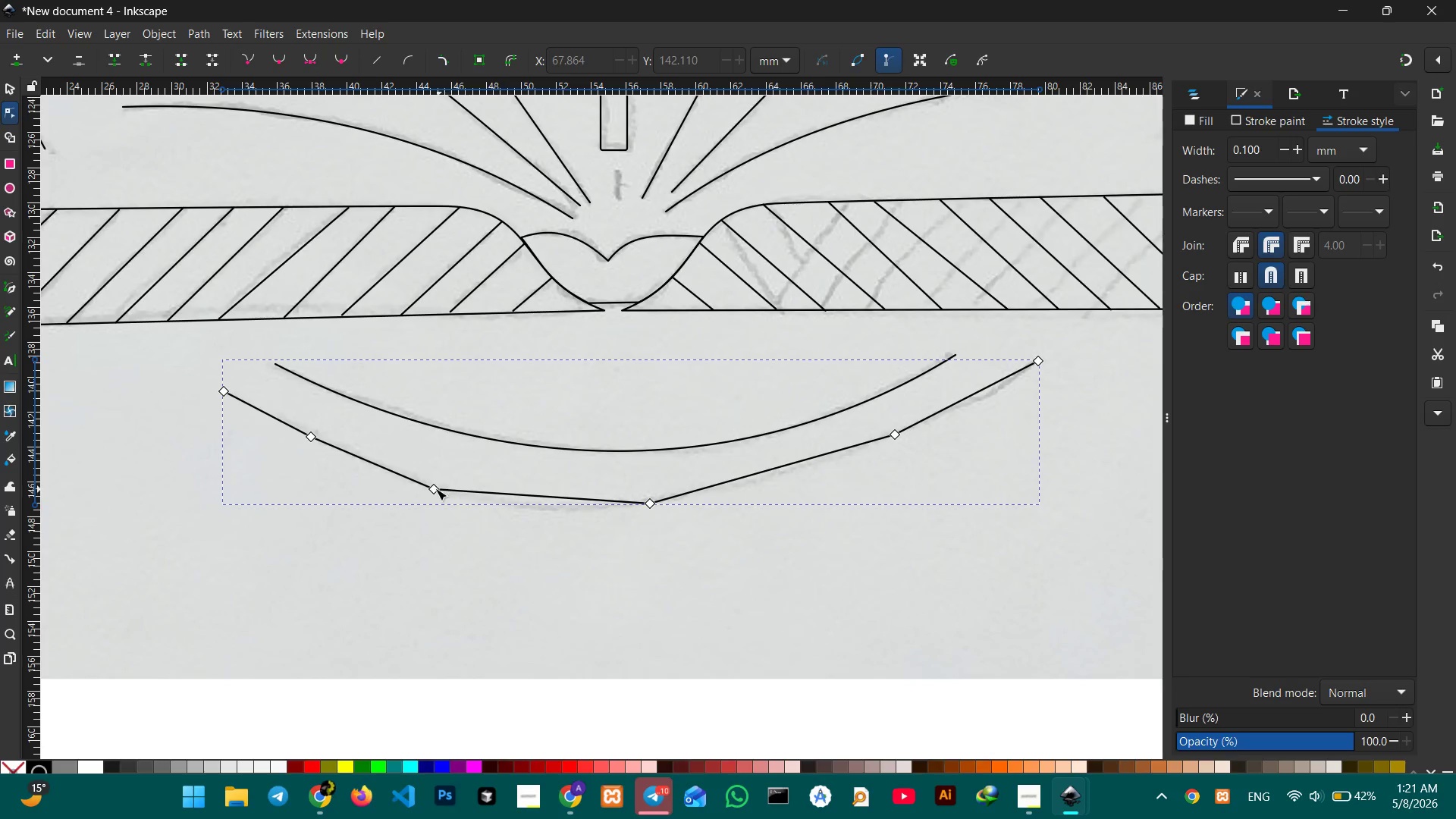 
left_click([434, 488])
 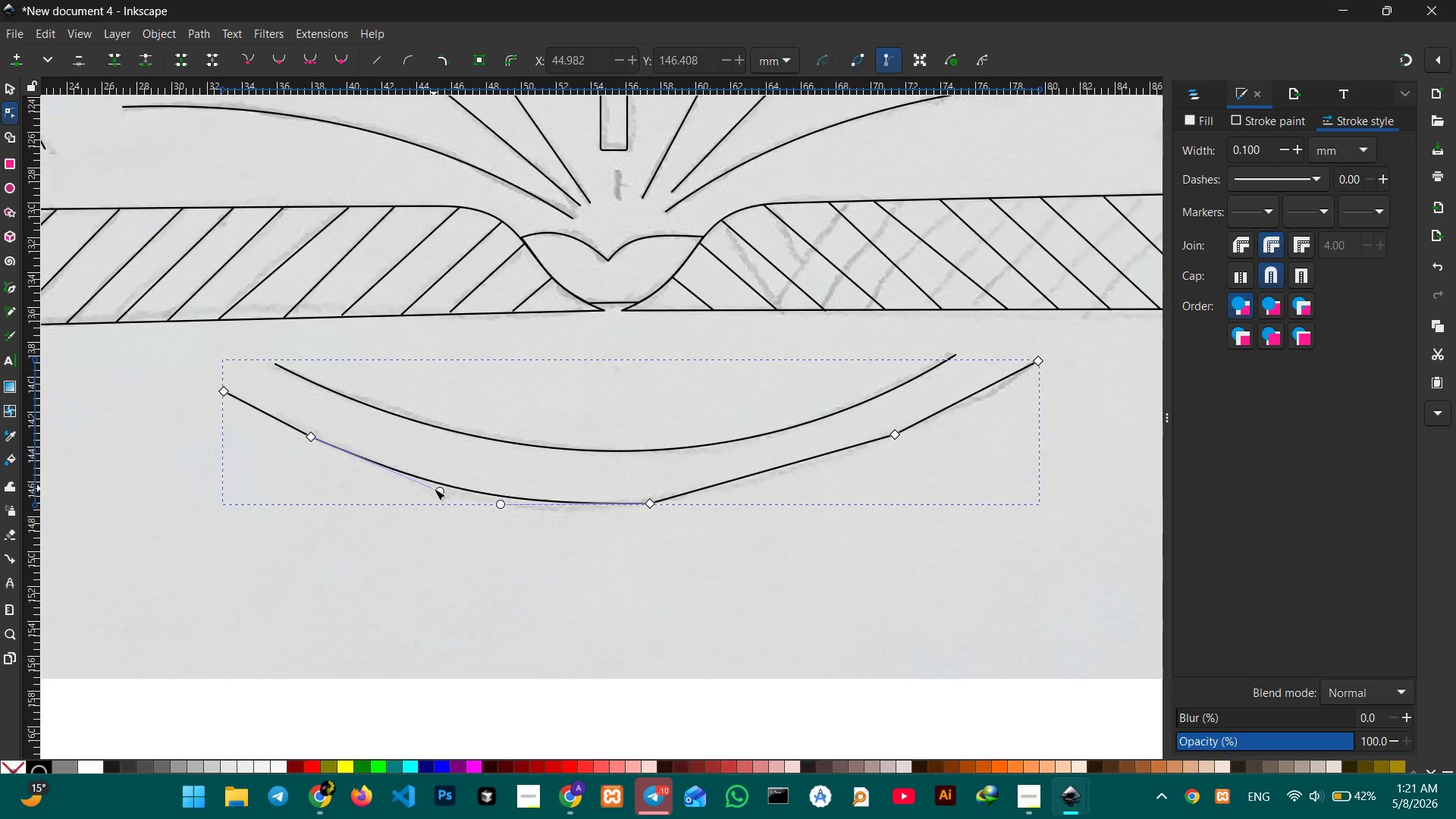 
key(Backspace)
 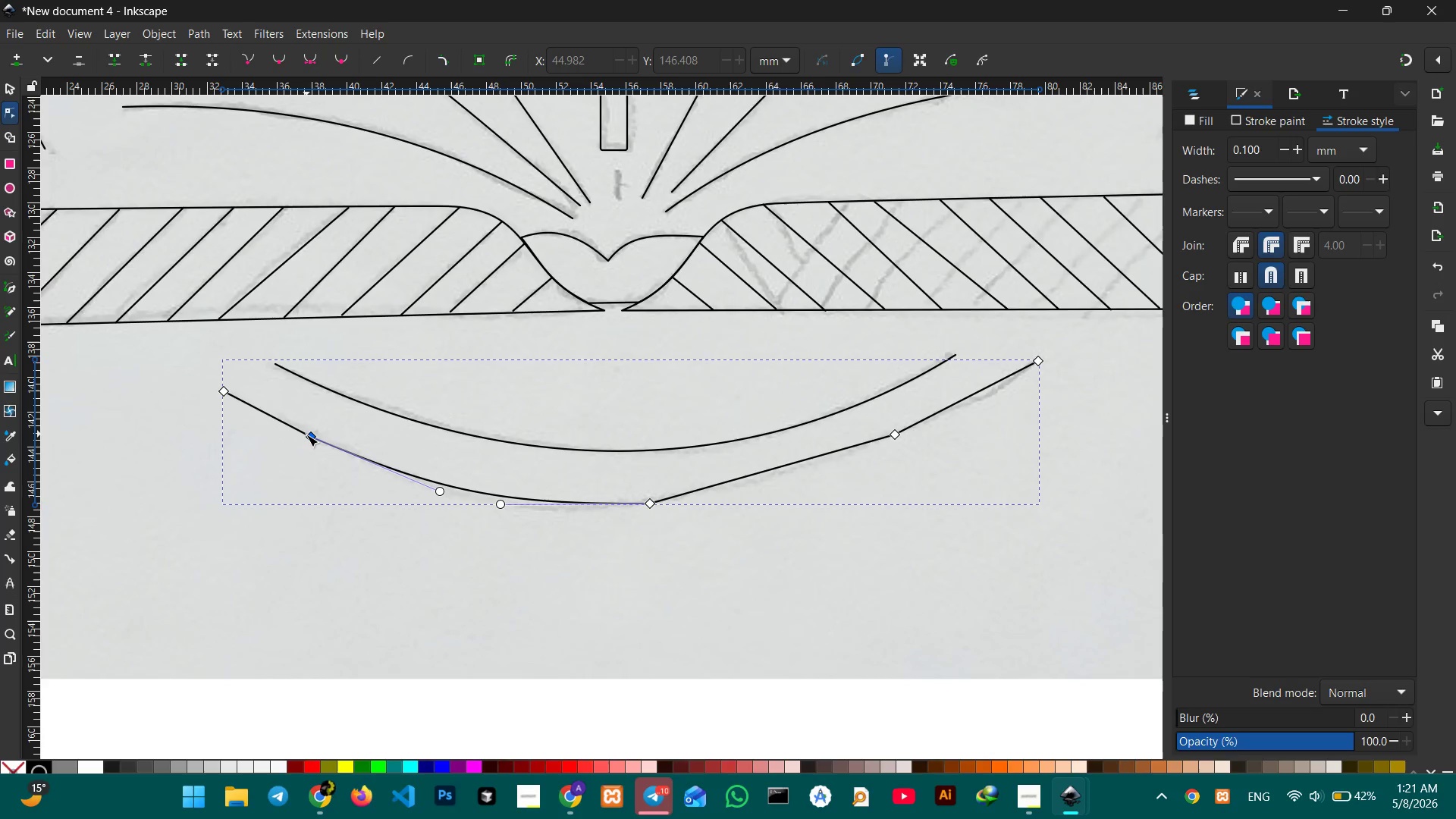 
left_click([306, 435])
 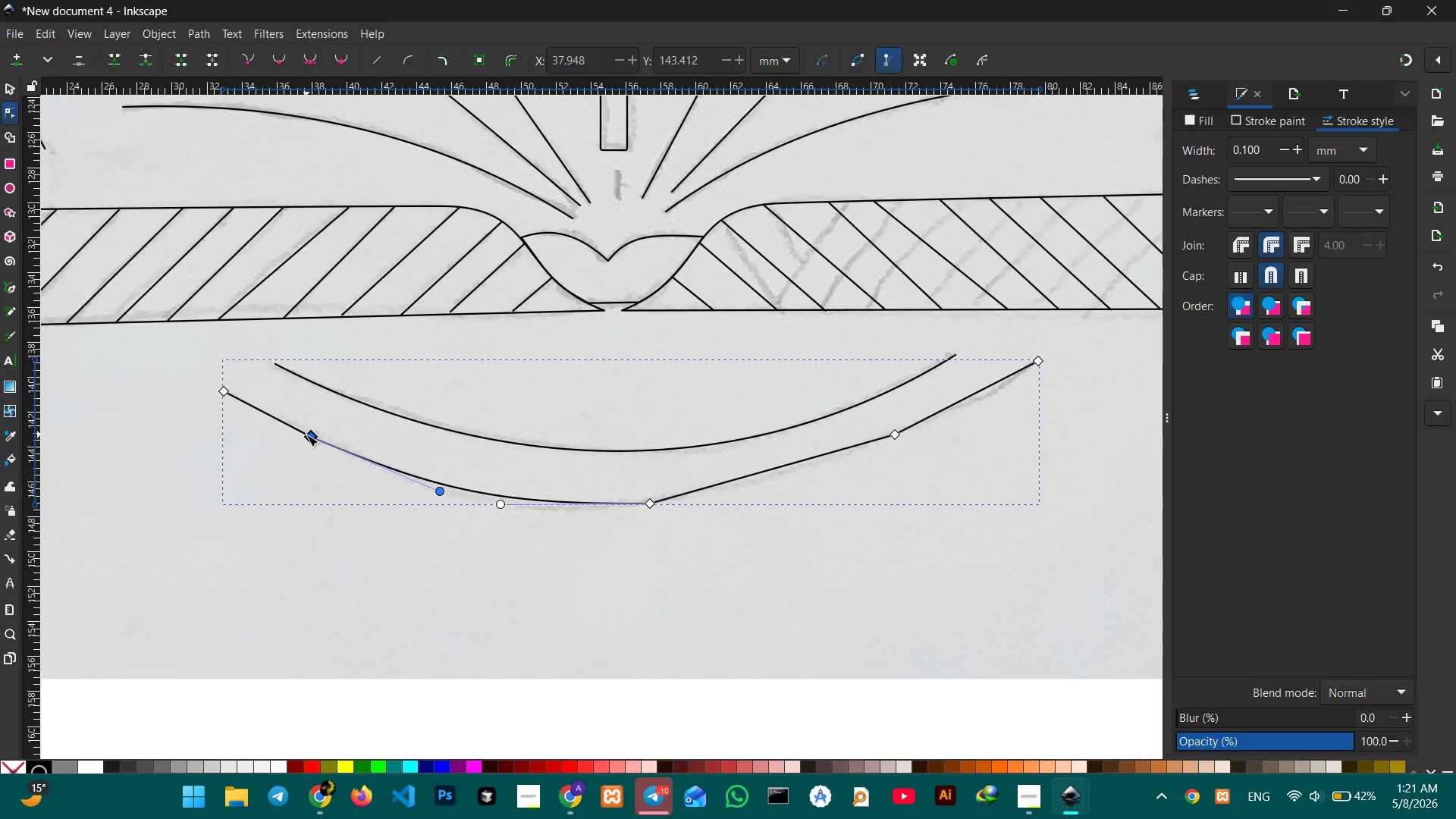 
key(Backspace)
 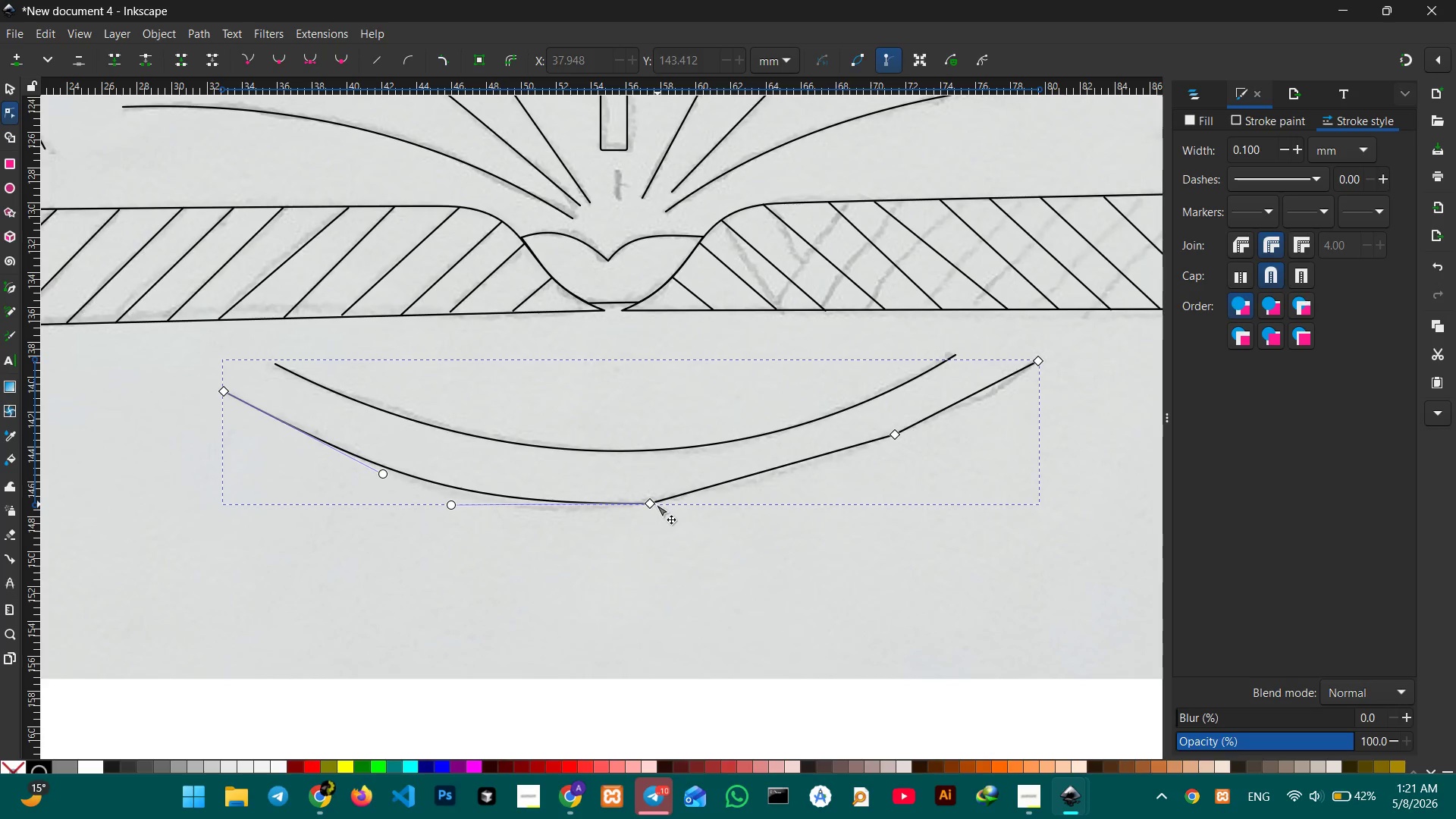 
left_click([654, 504])
 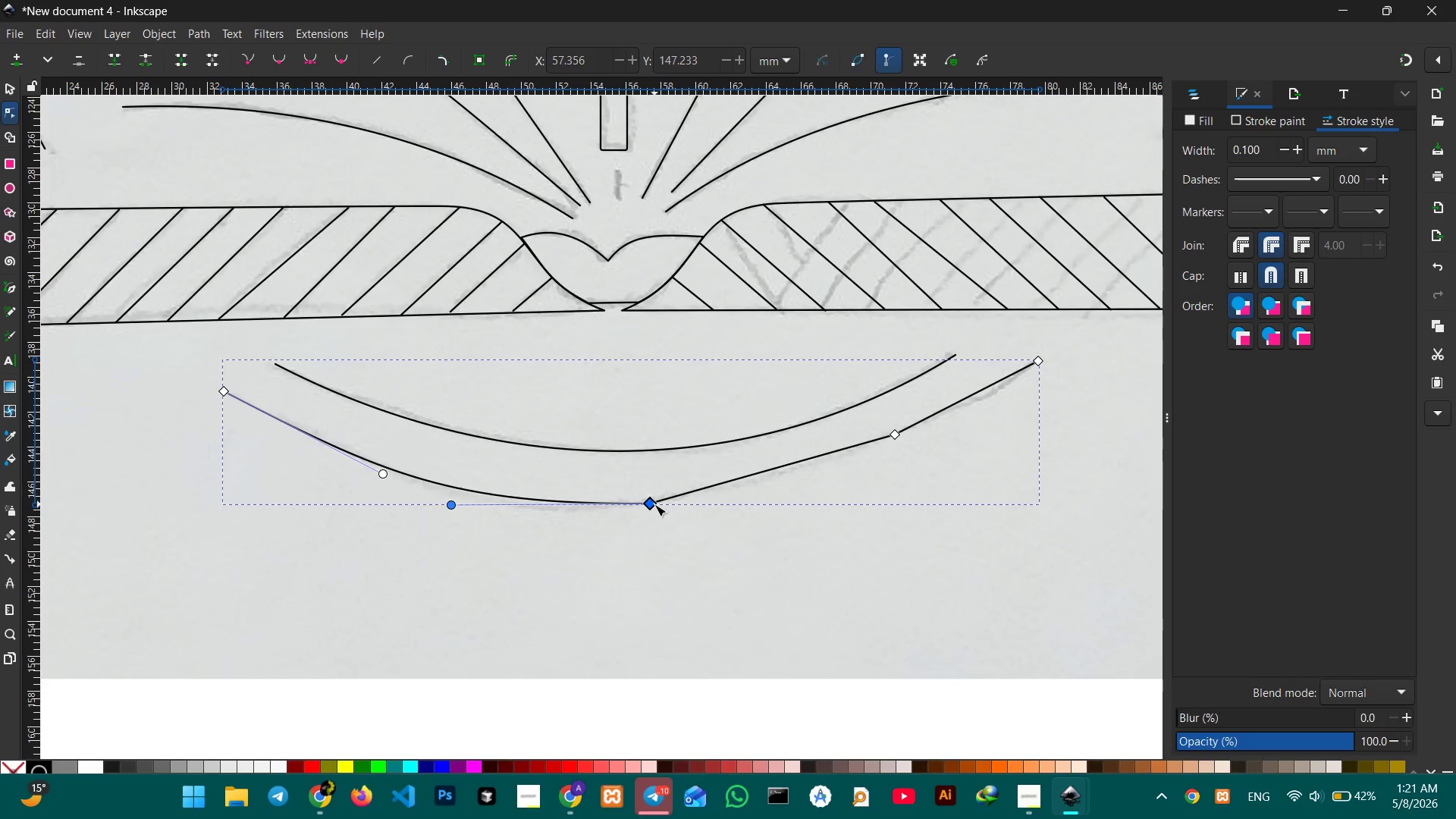 
key(Backspace)
 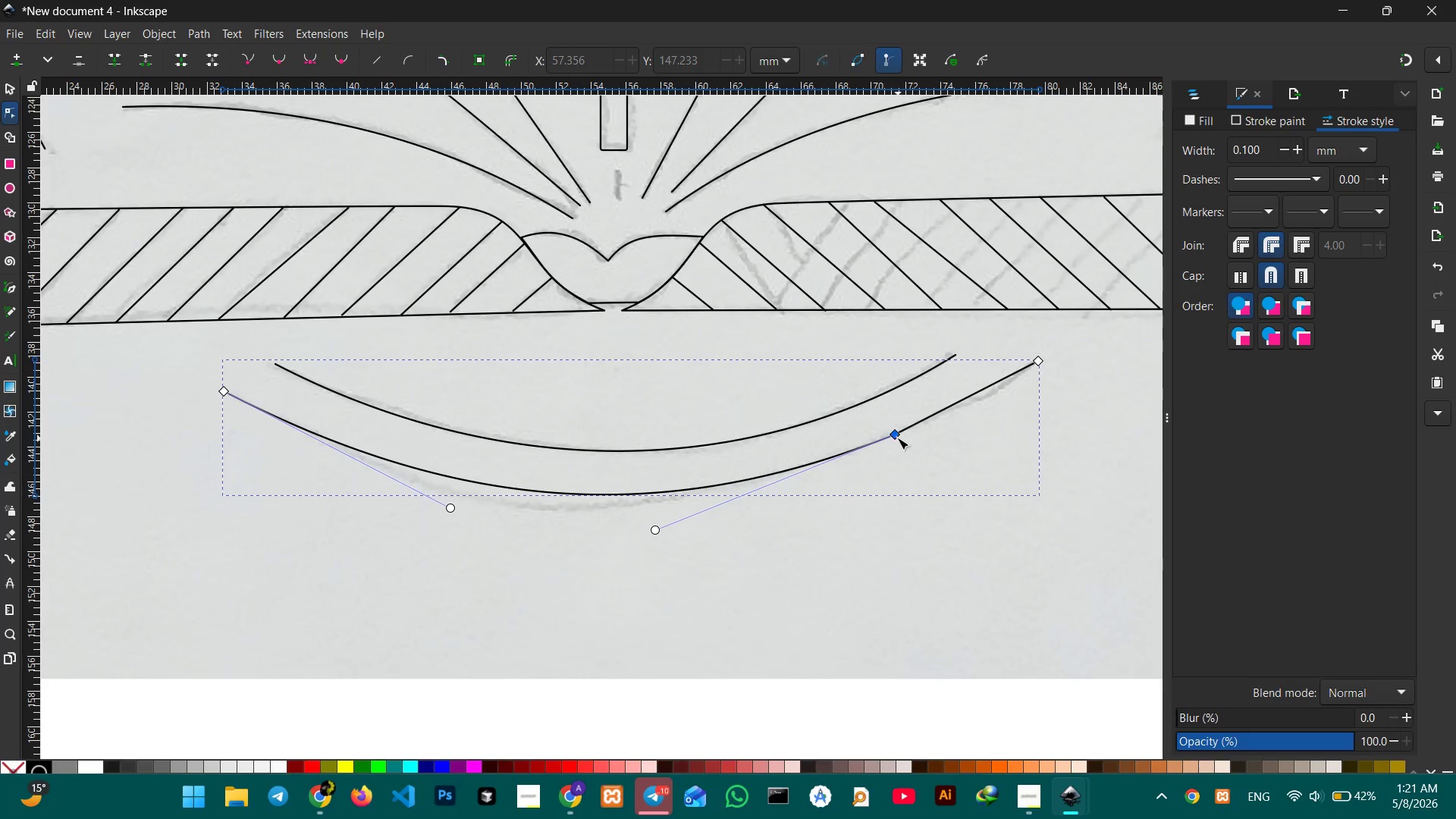 
left_click([895, 437])
 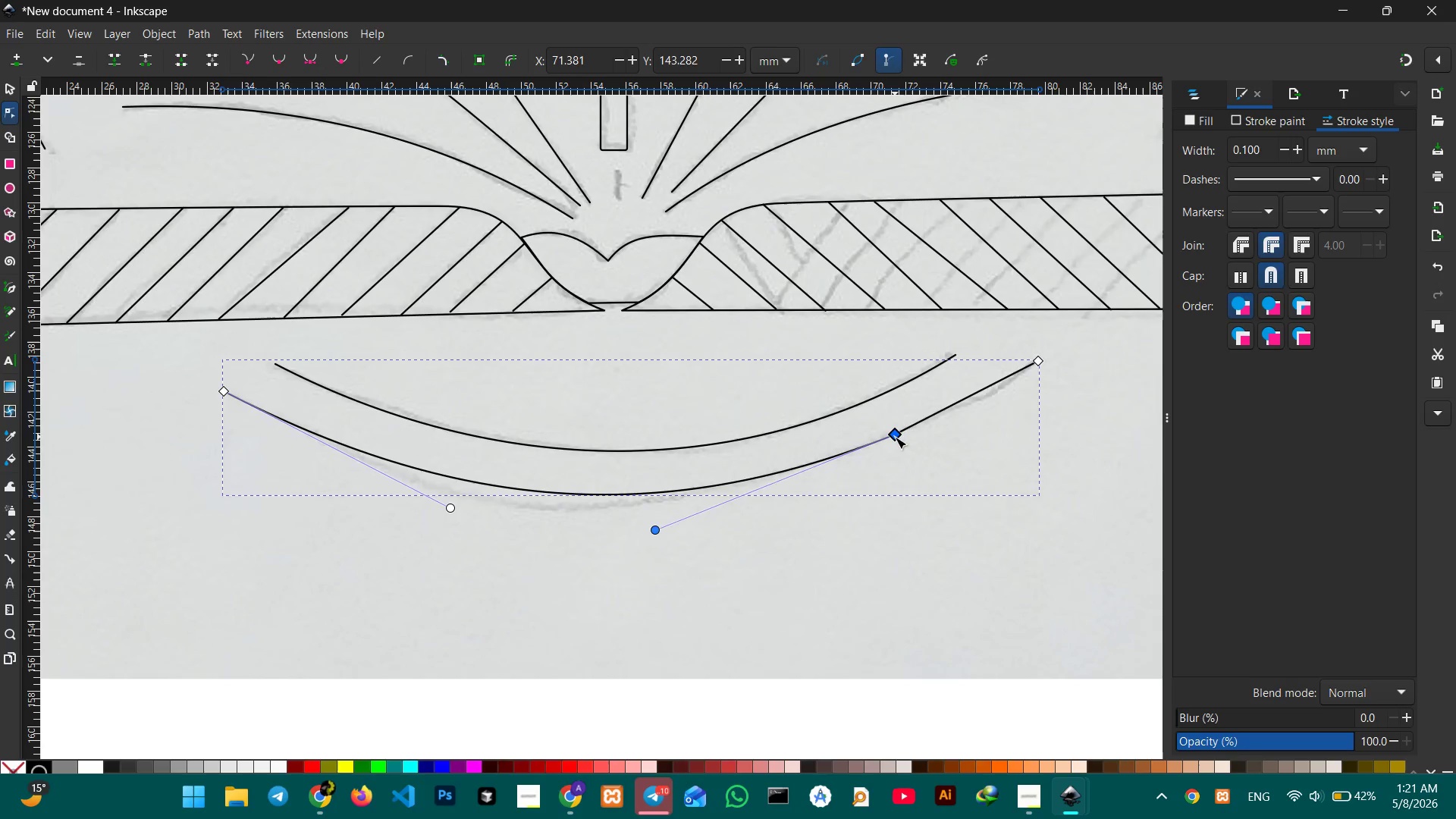 
key(Backspace)
 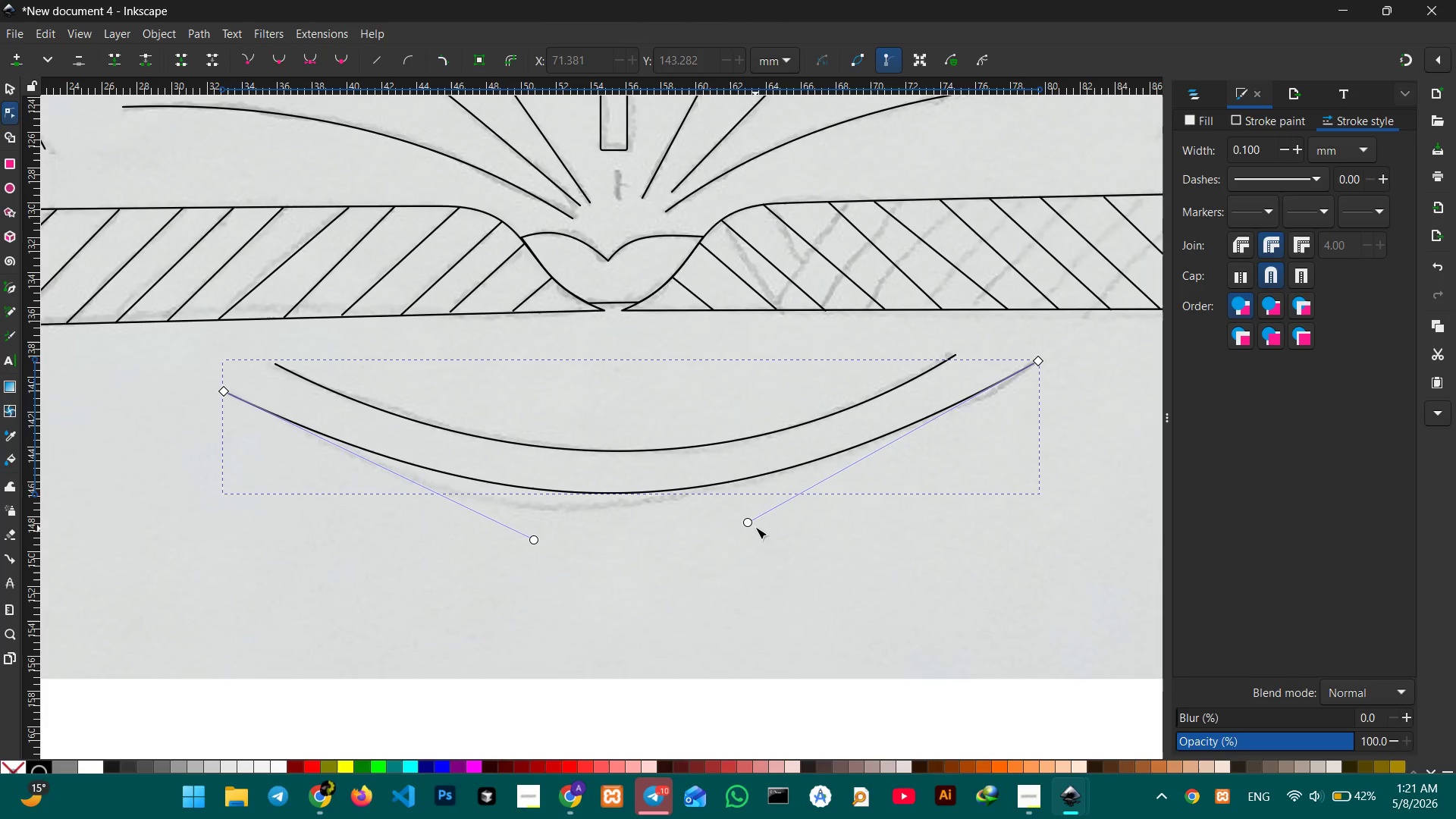 
left_click_drag(start_coordinate=[752, 525], to_coordinate=[750, 553])
 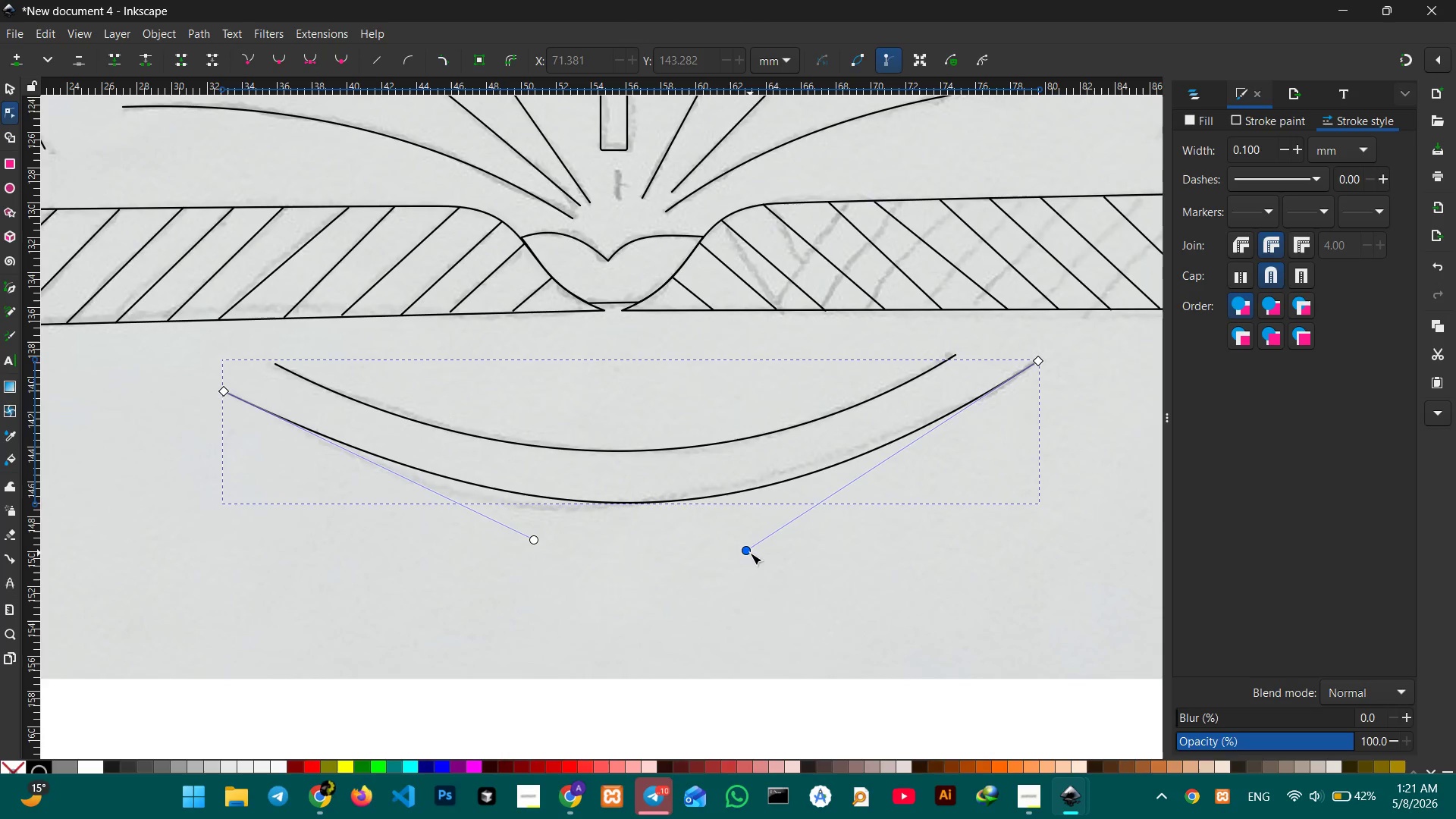 
wait(21.27)
 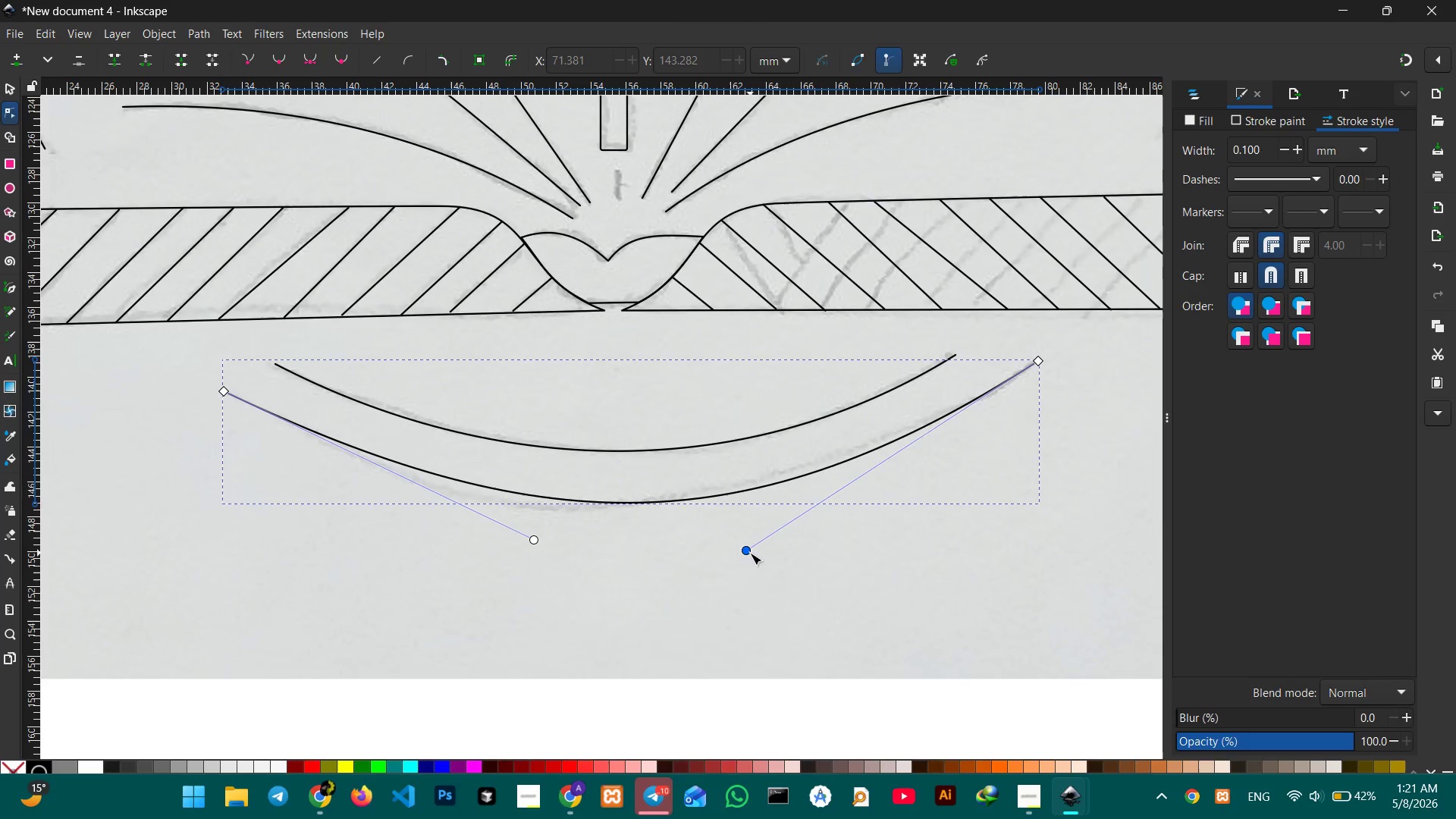 
hold_key(key=Space, duration=1.38)
 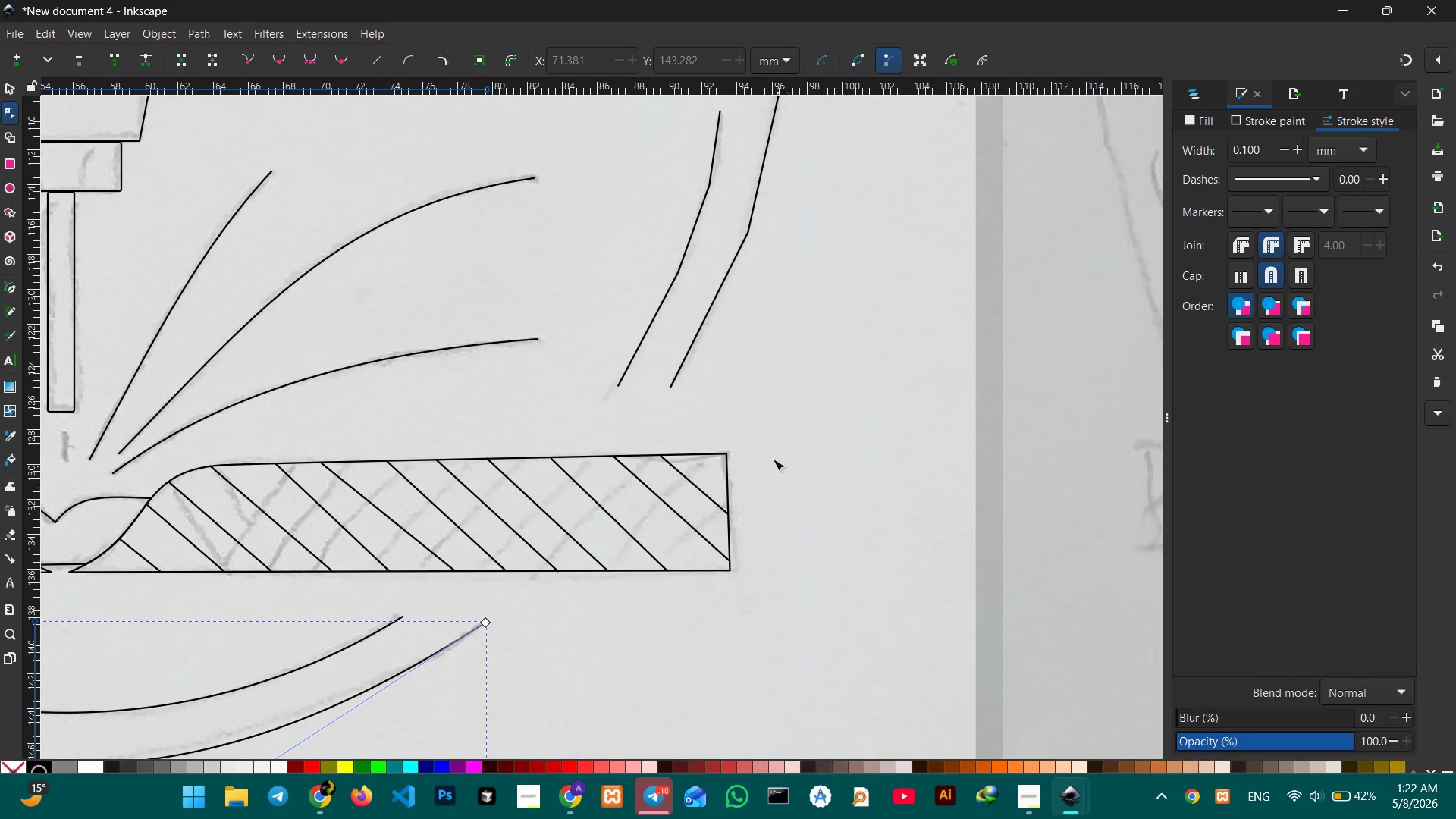 
left_click_drag(start_coordinate=[1018, 452], to_coordinate=[462, 711])
 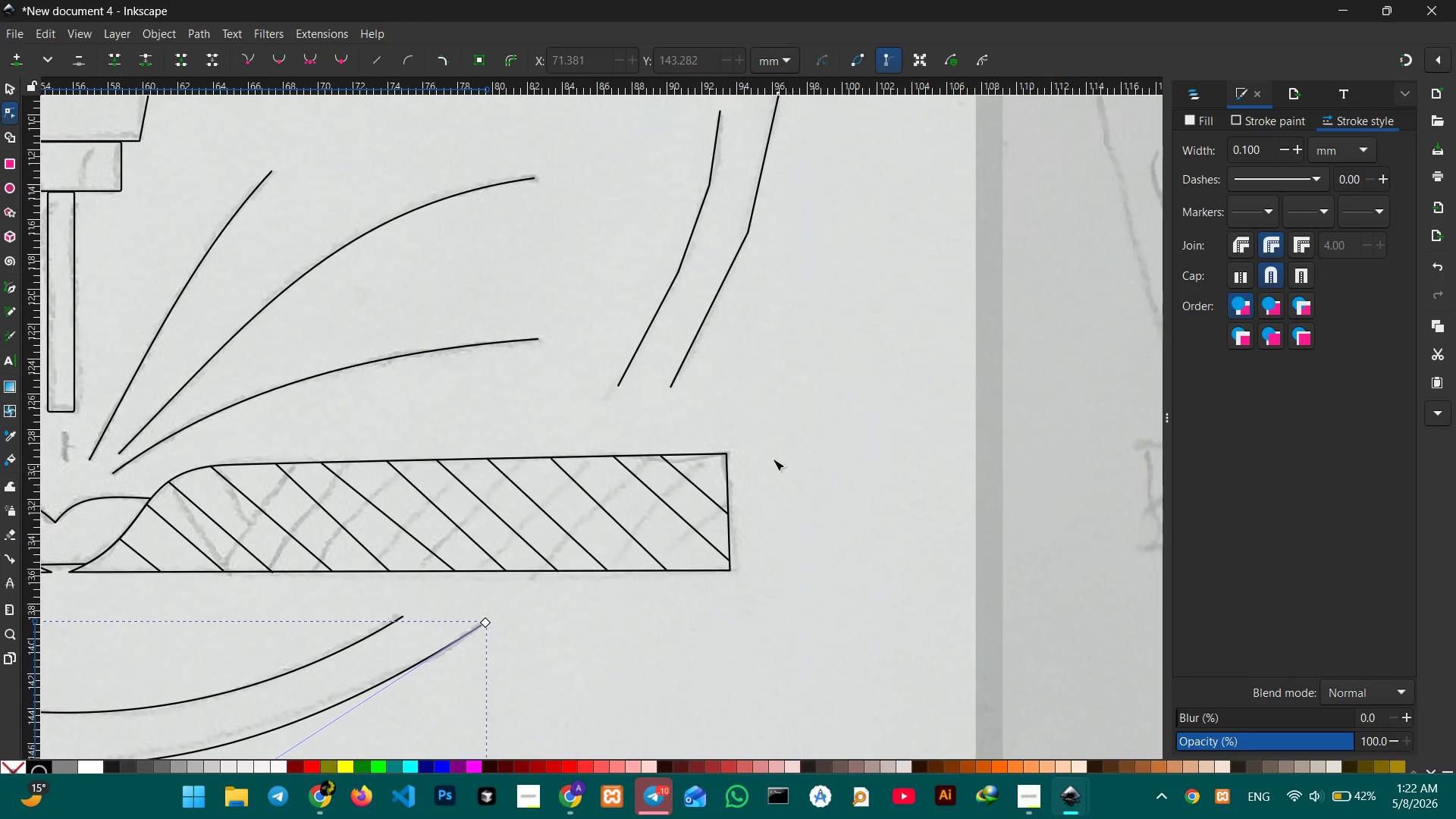 
hold_key(key=Space, duration=1.67)
 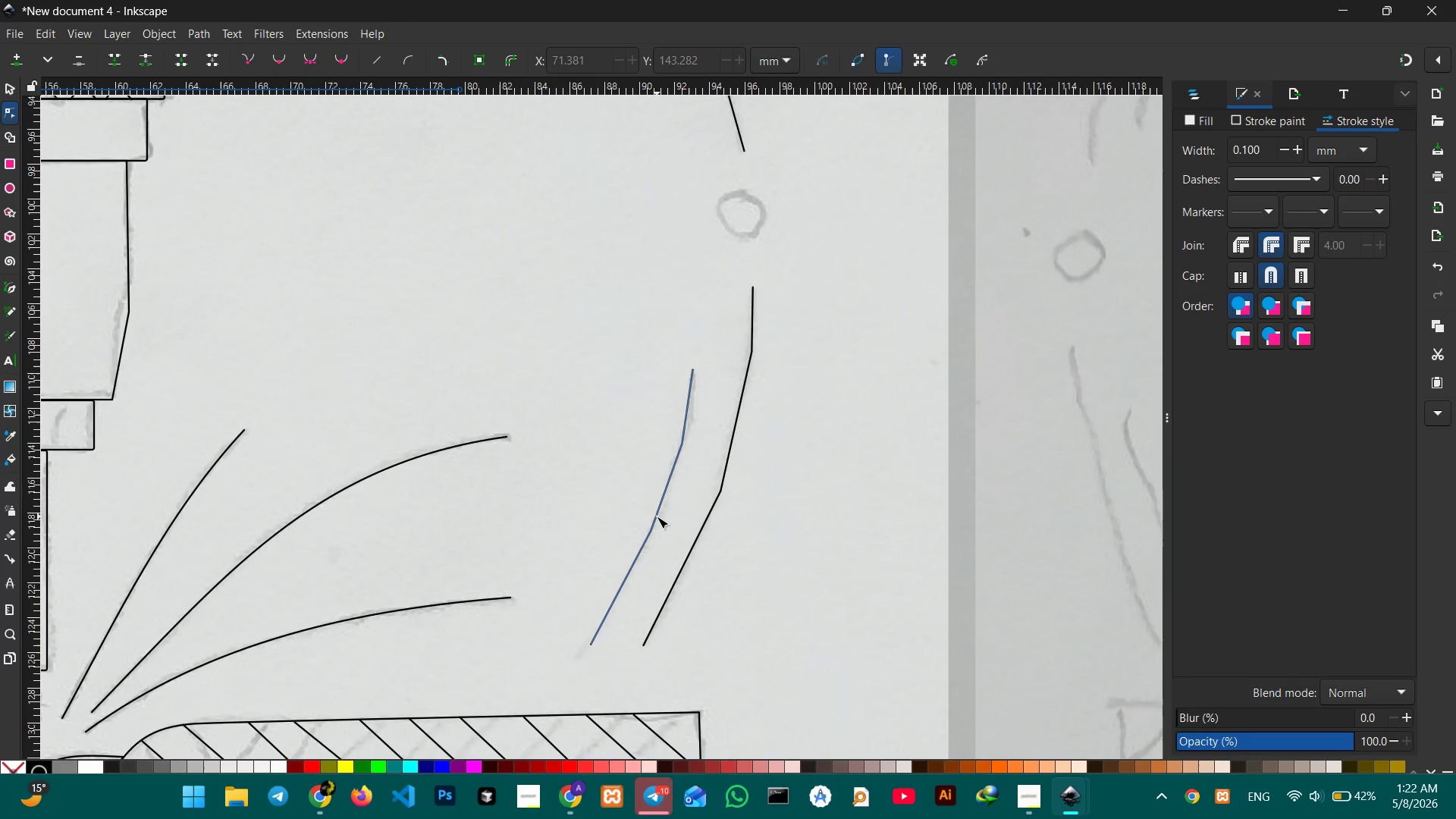 
left_click_drag(start_coordinate=[764, 380], to_coordinate=[739, 650])
 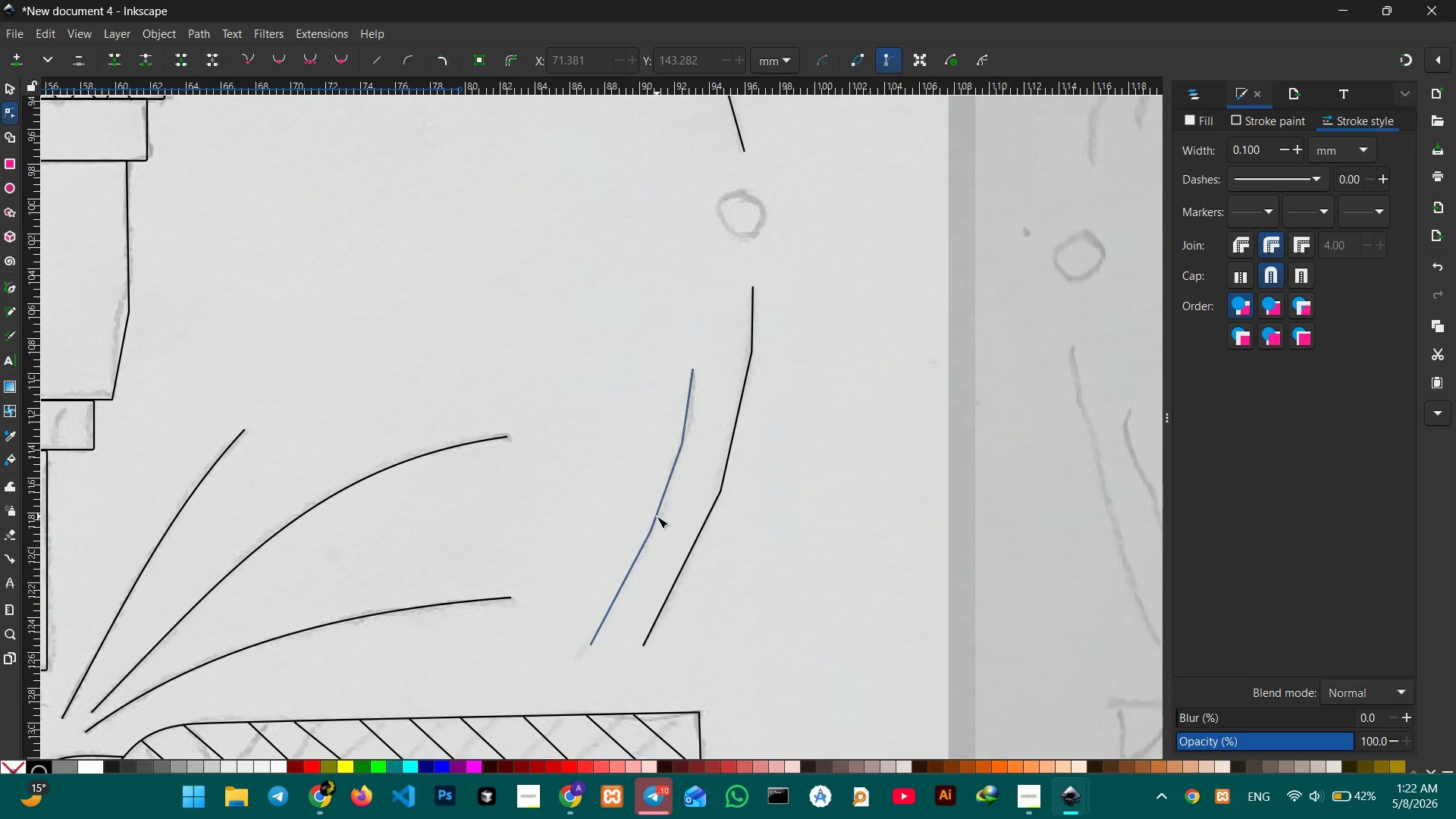 
key(Space)
 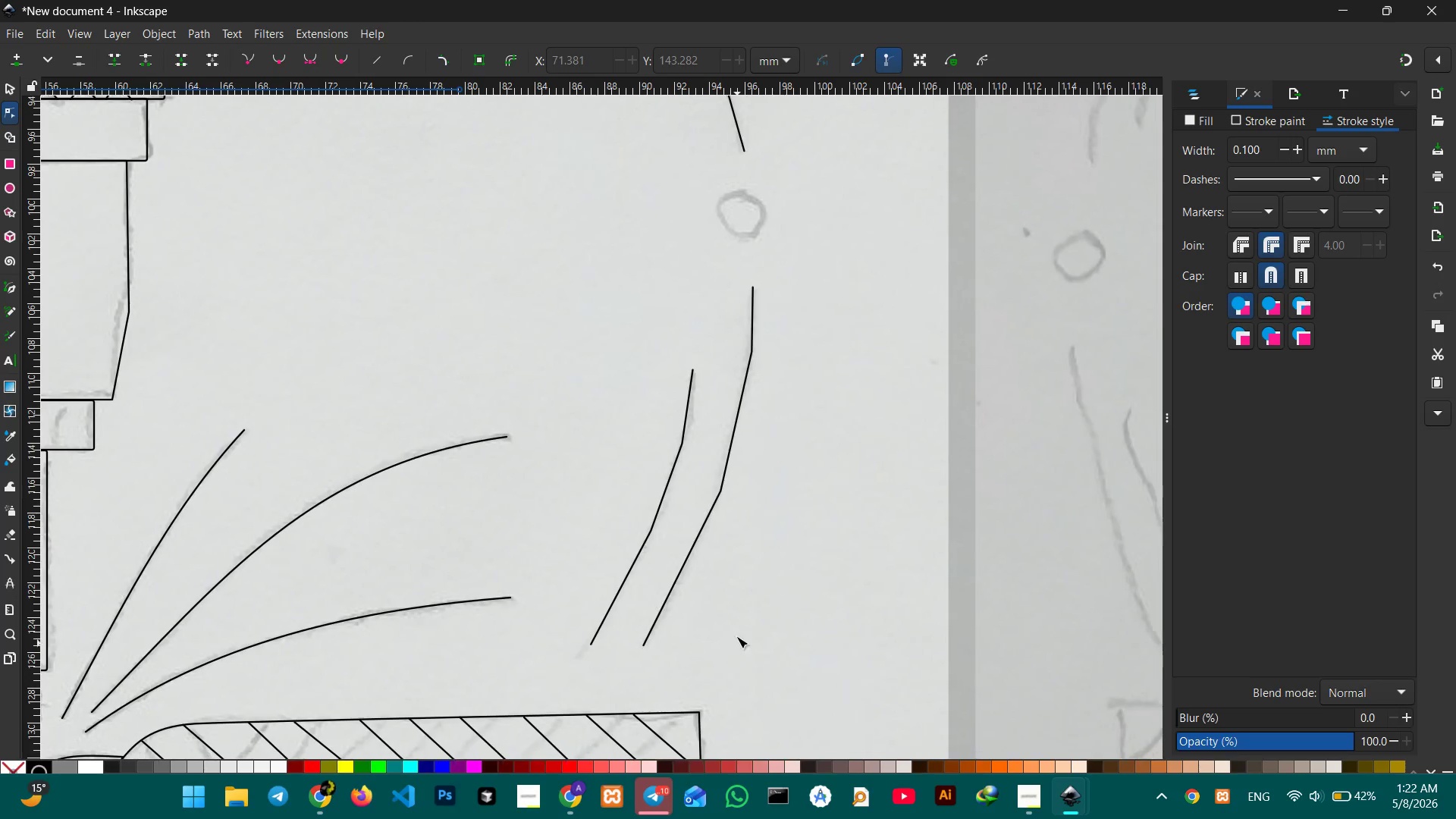 
key(Space)
 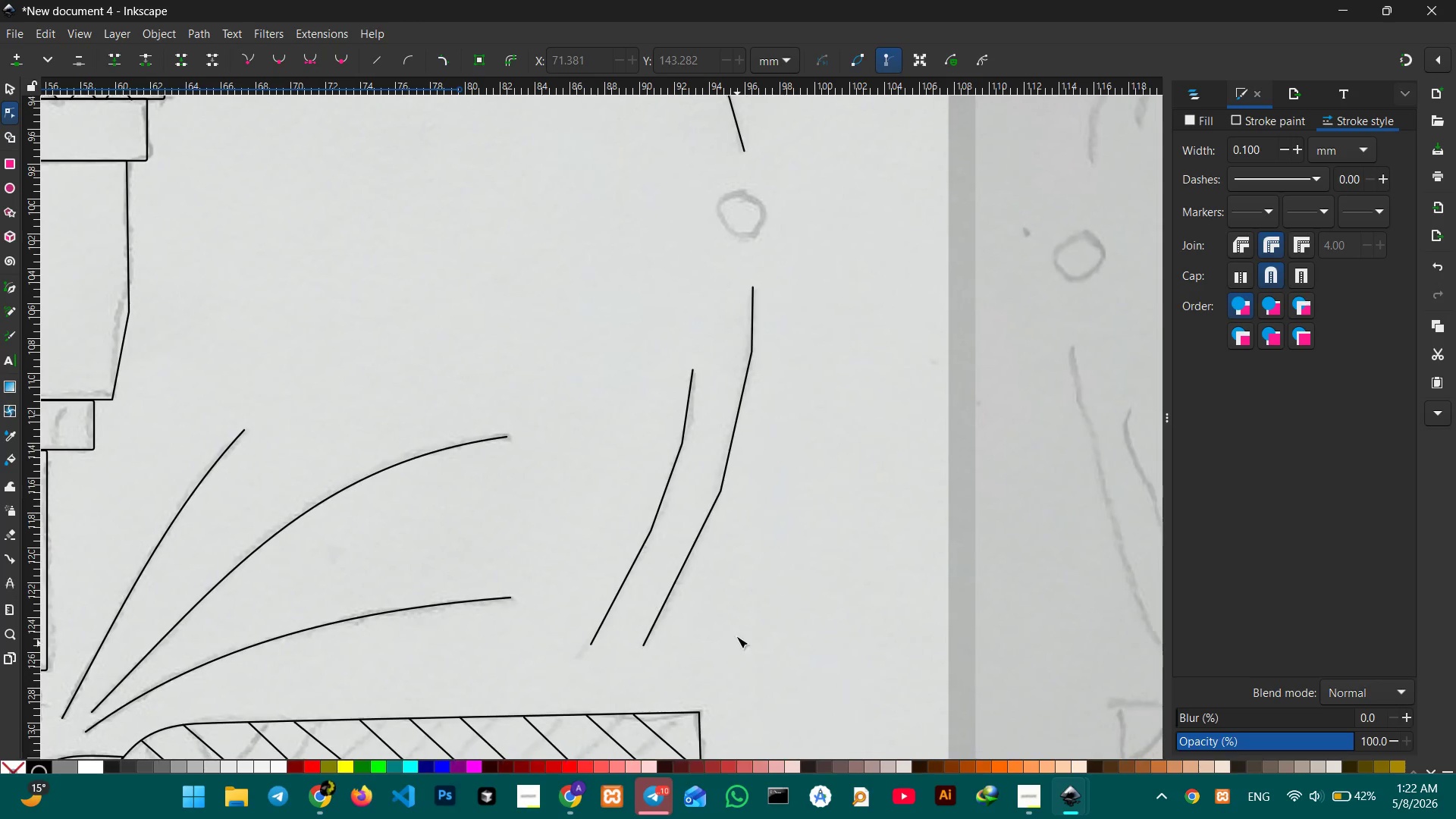 
key(Space)
 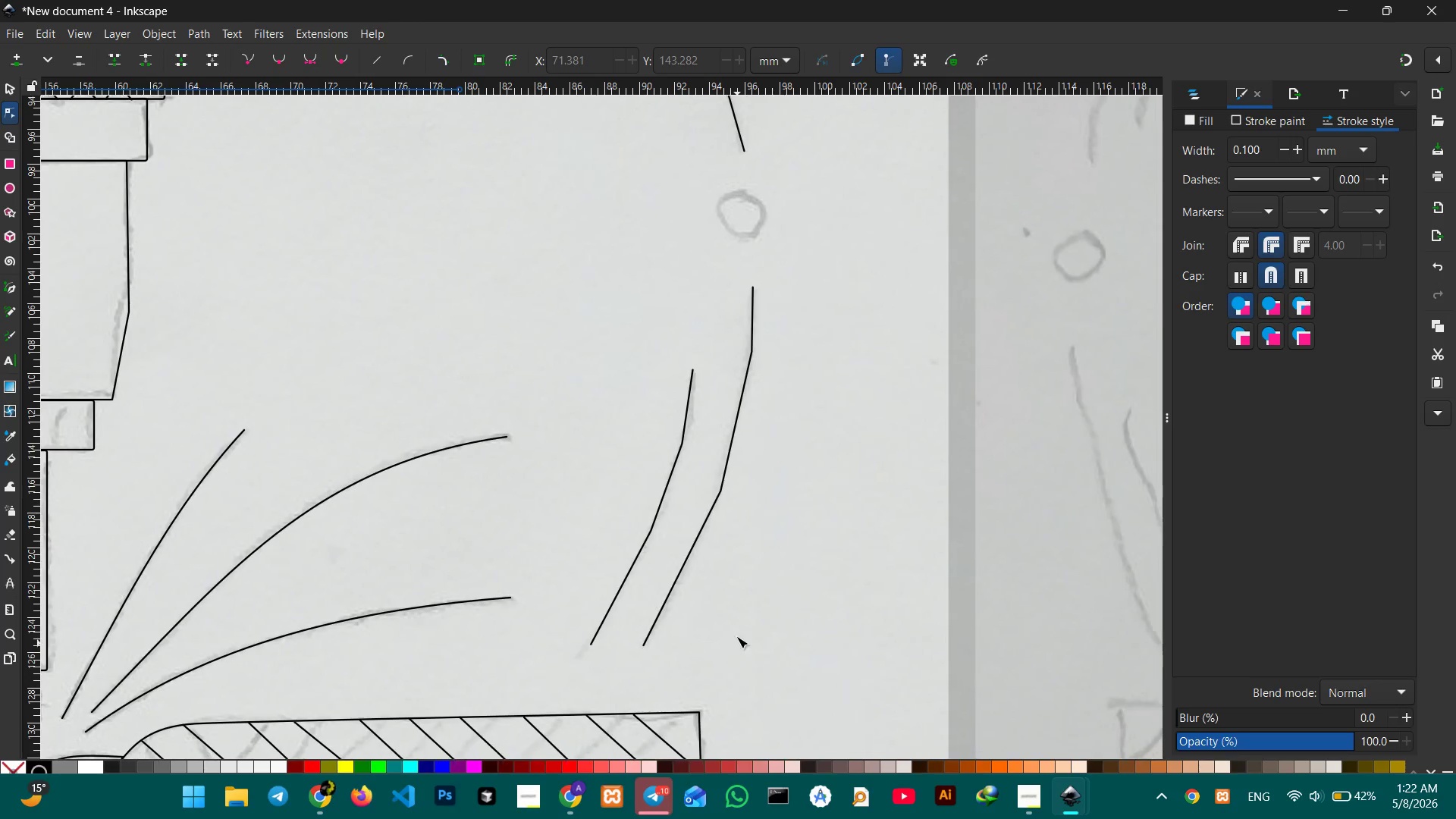 
key(Space)
 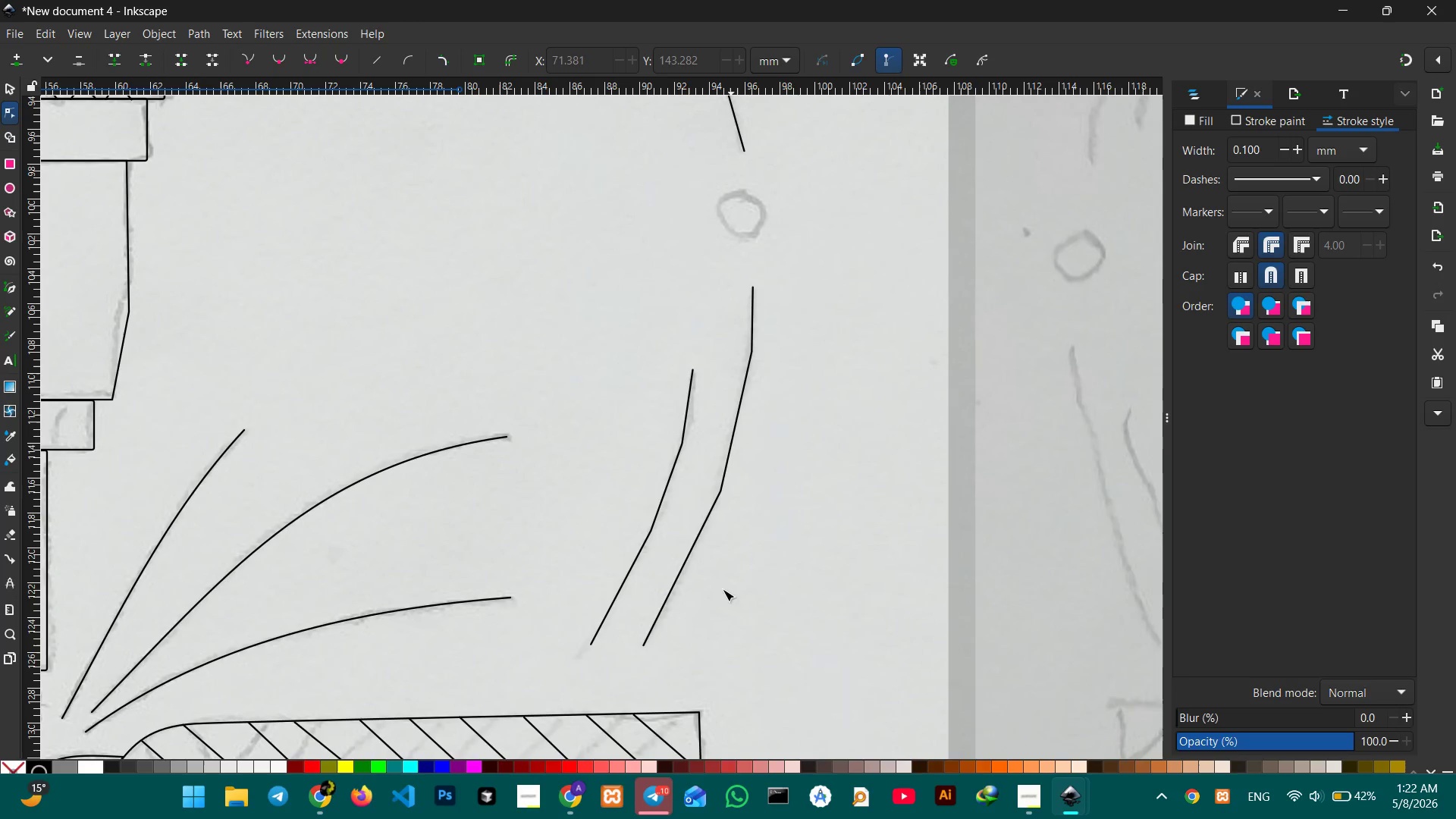 
key(Space)
 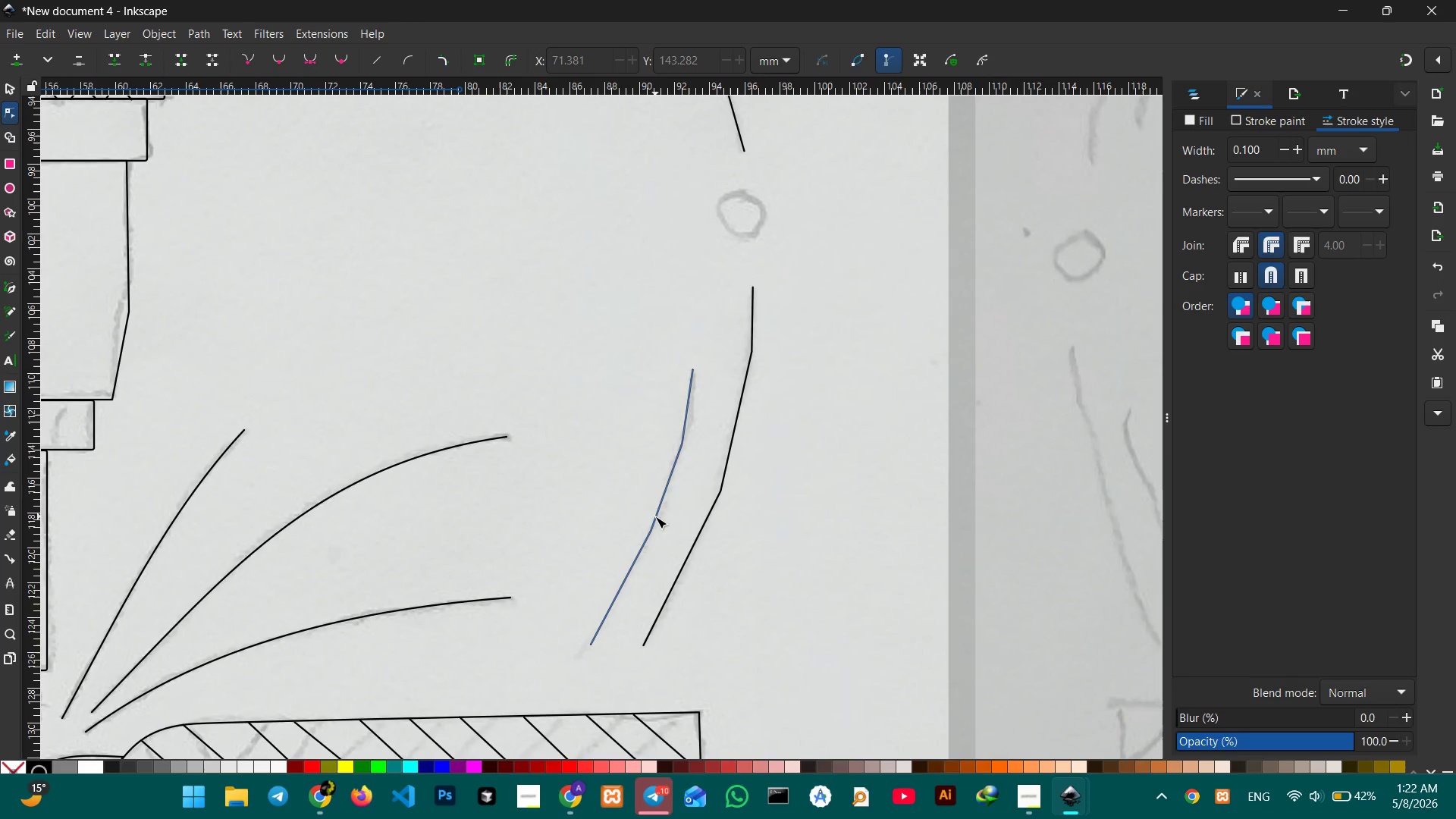 
left_click([655, 516])
 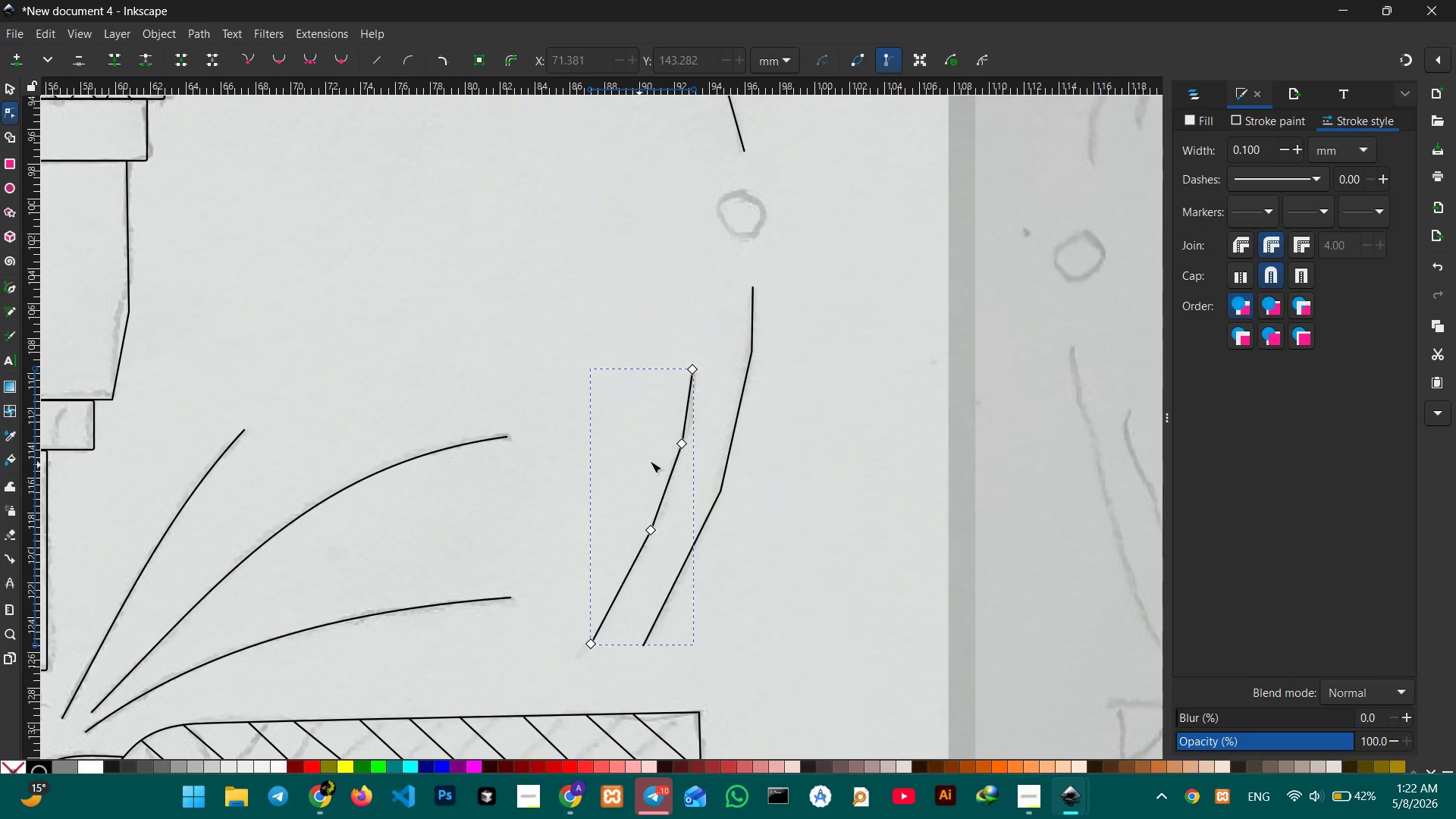 
left_click([682, 447])
 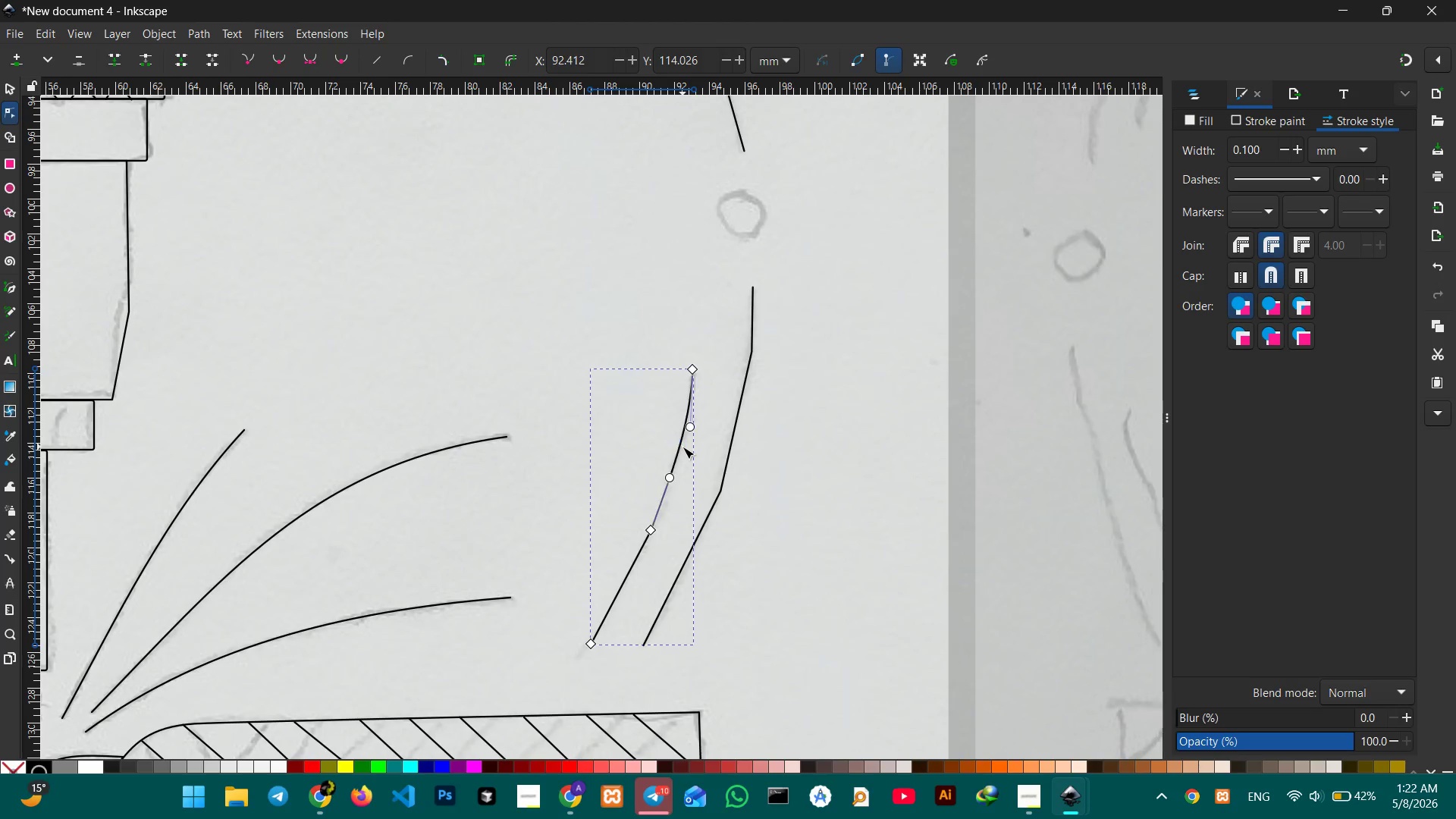 
key(Backspace)
 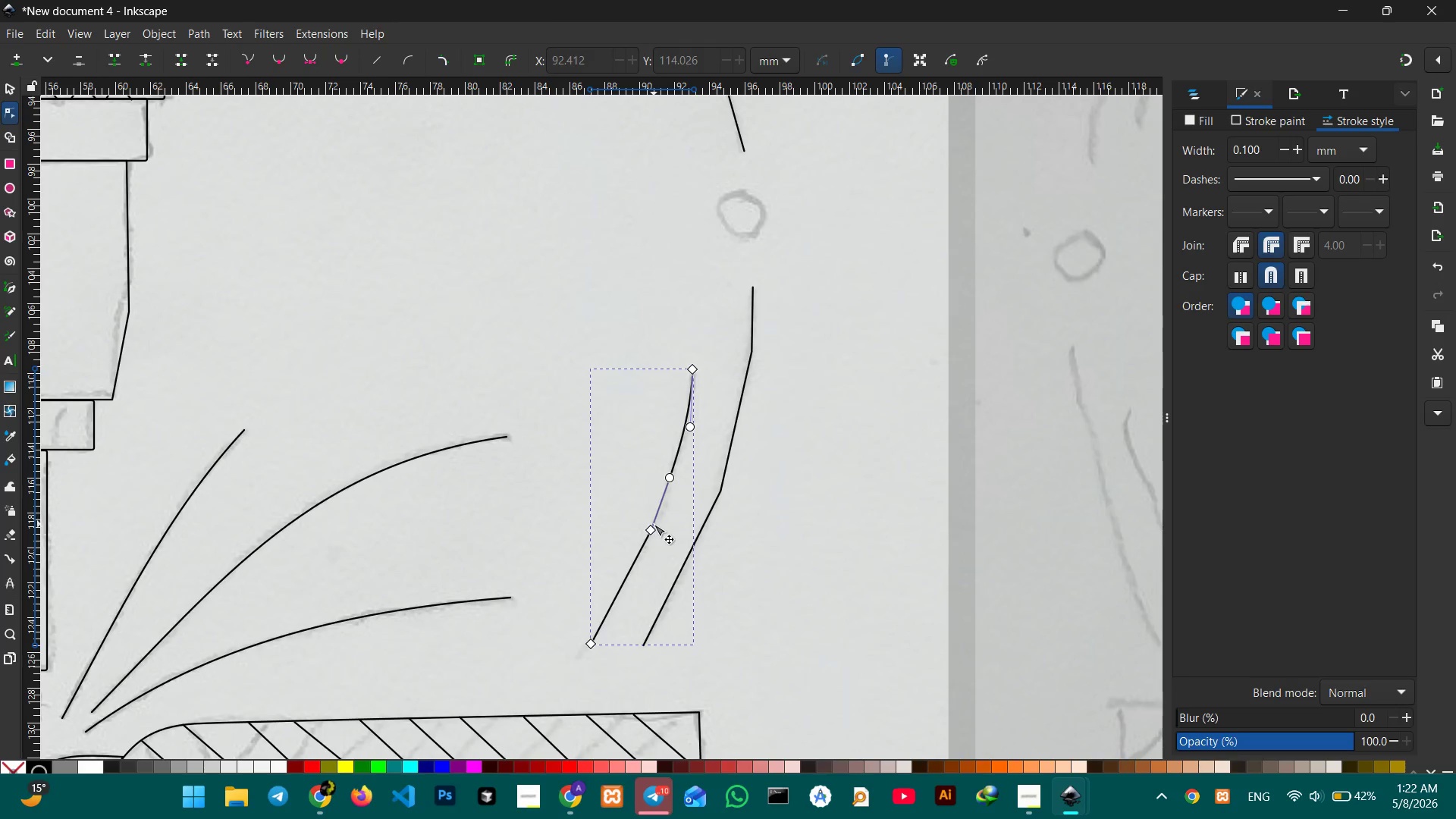 
left_click([654, 524])
 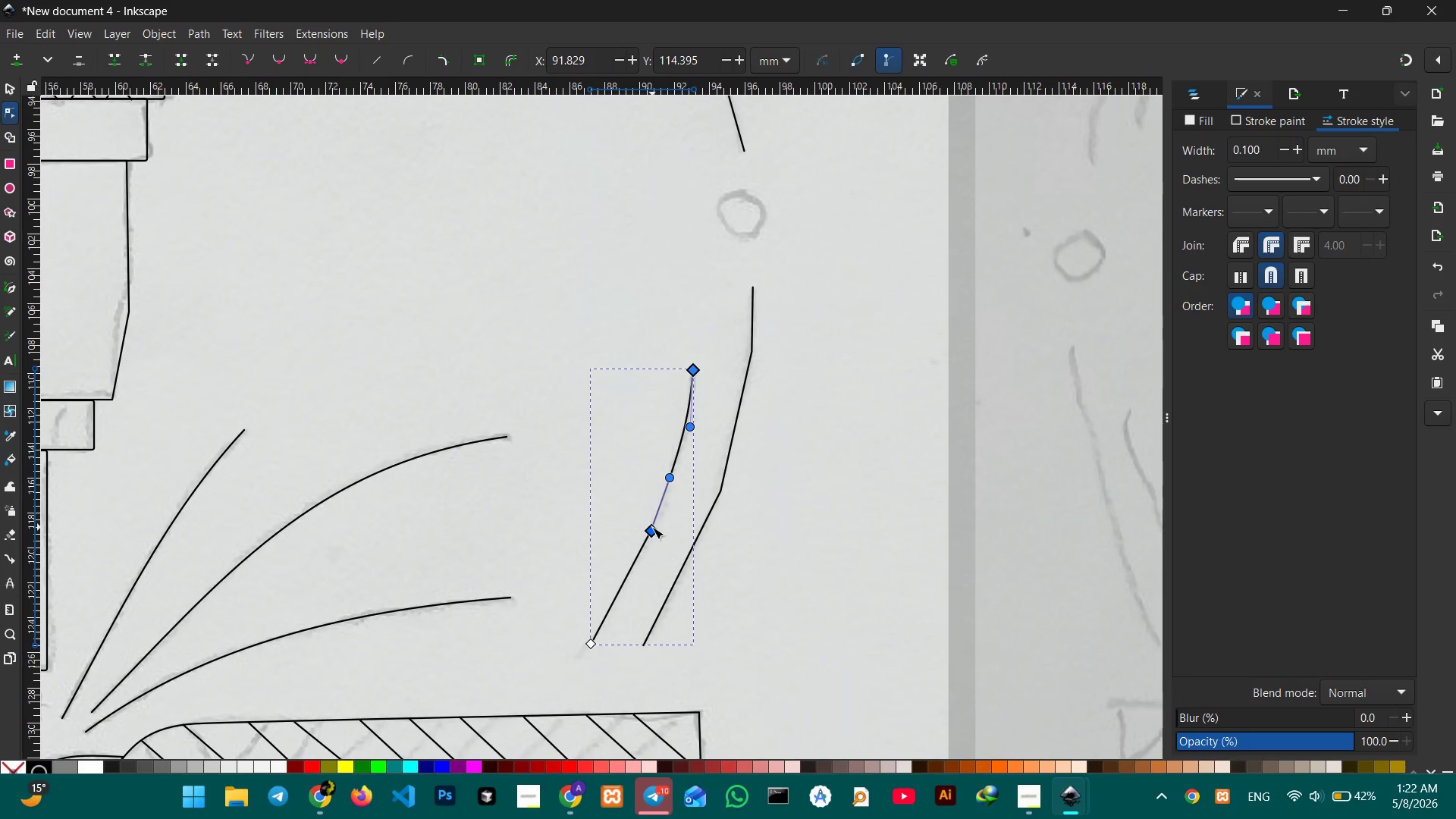 
double_click([652, 527])
 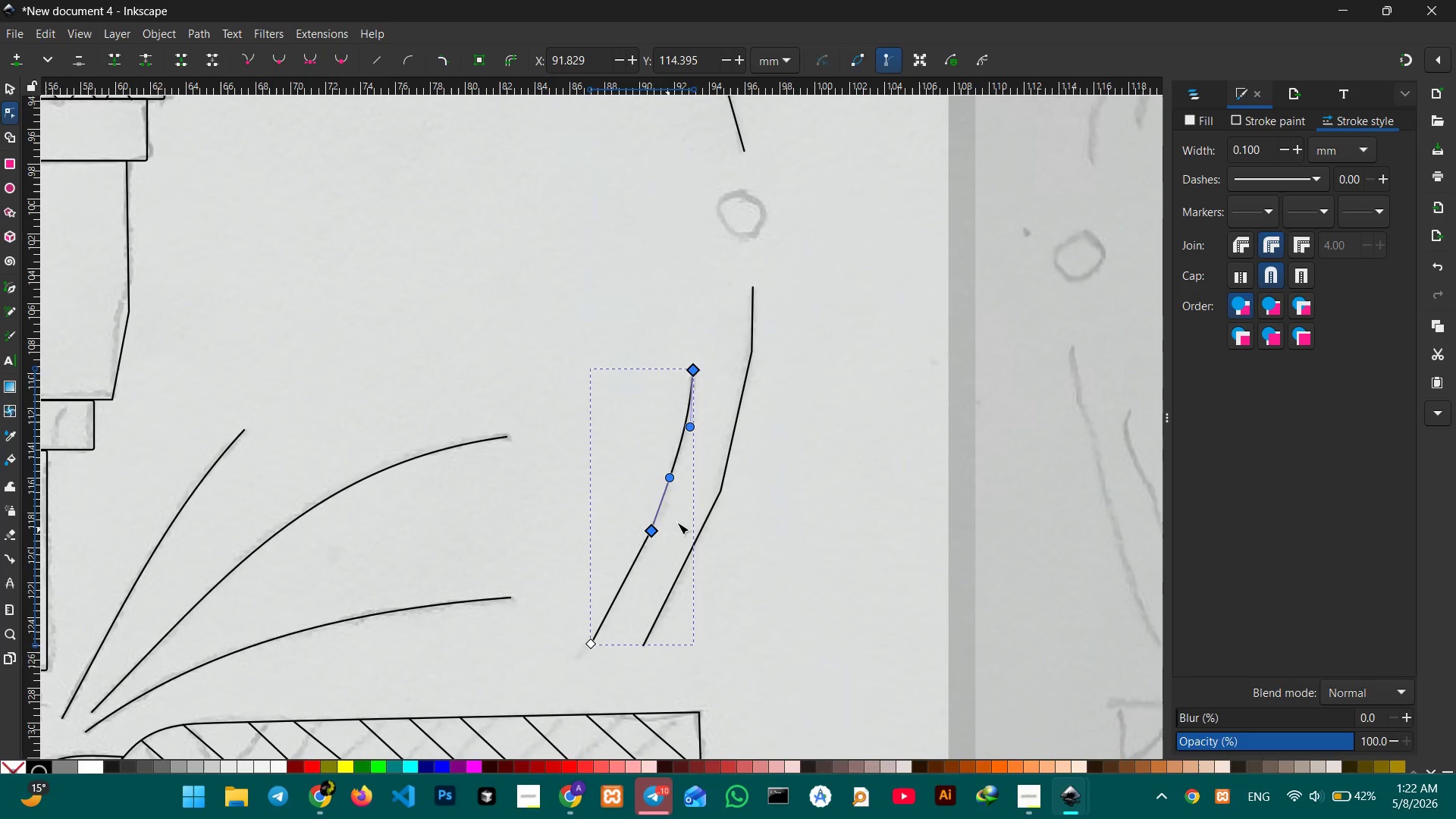 
left_click([679, 520])
 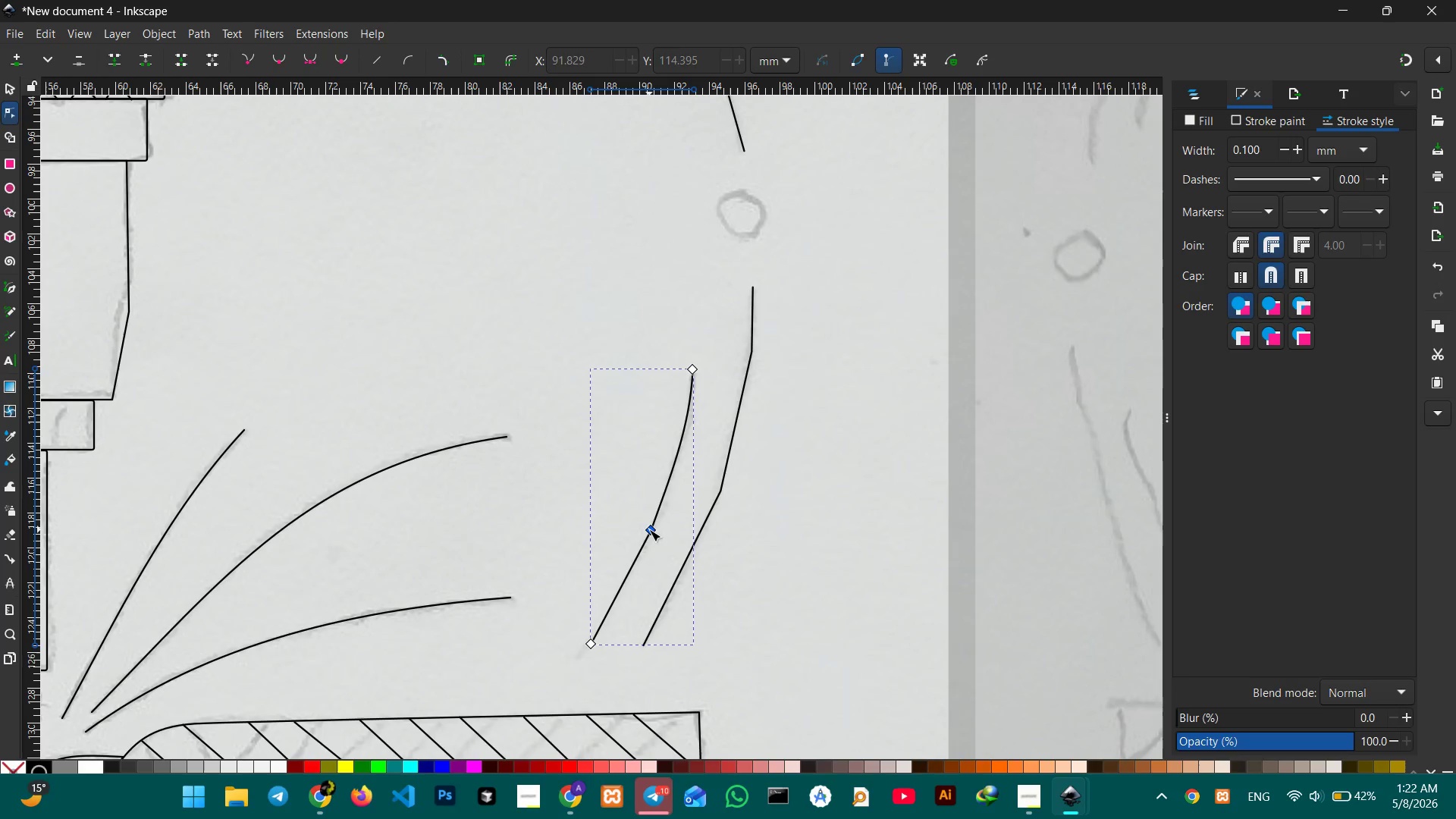 
double_click([649, 529])
 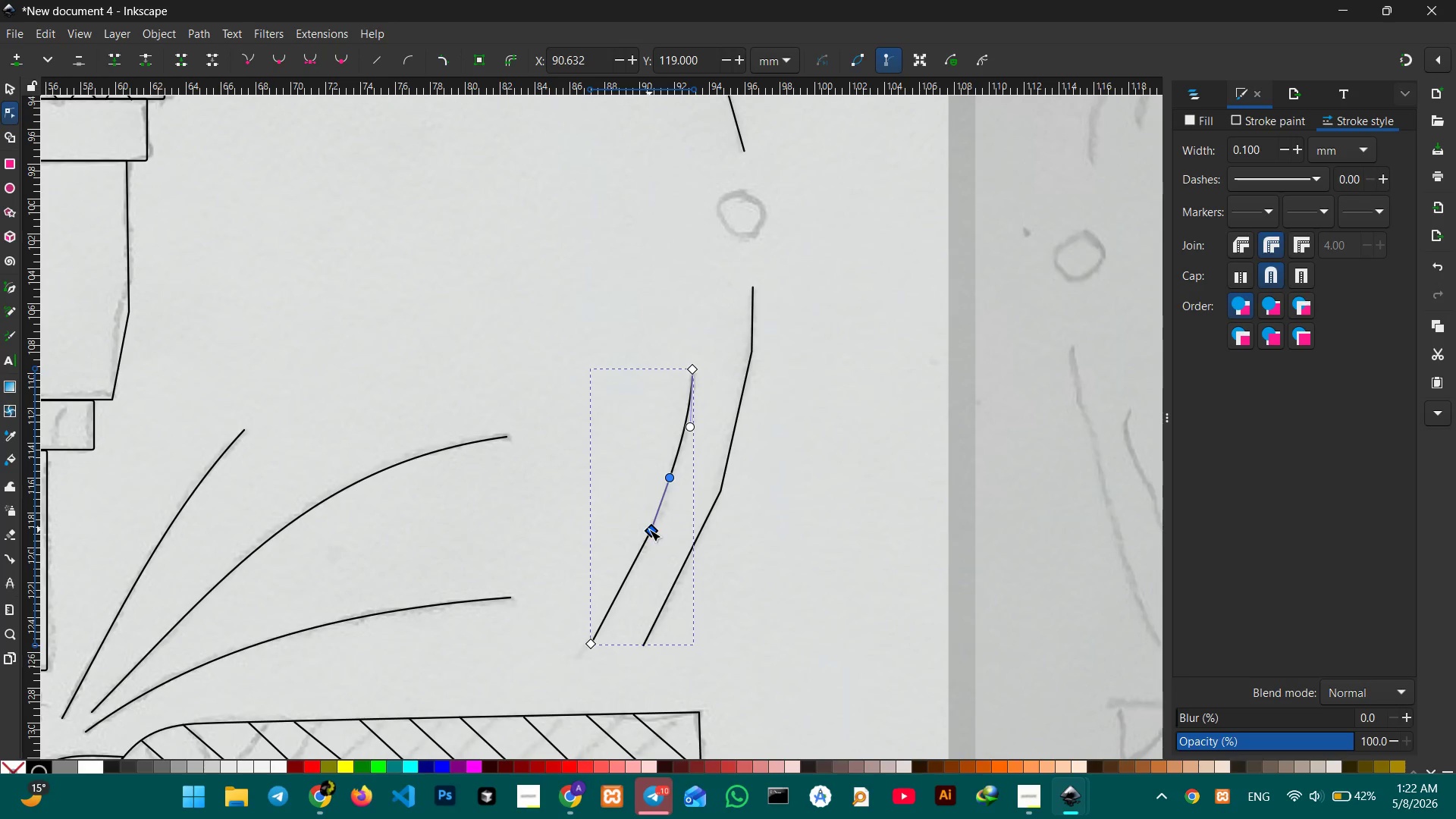 
key(Backspace)
 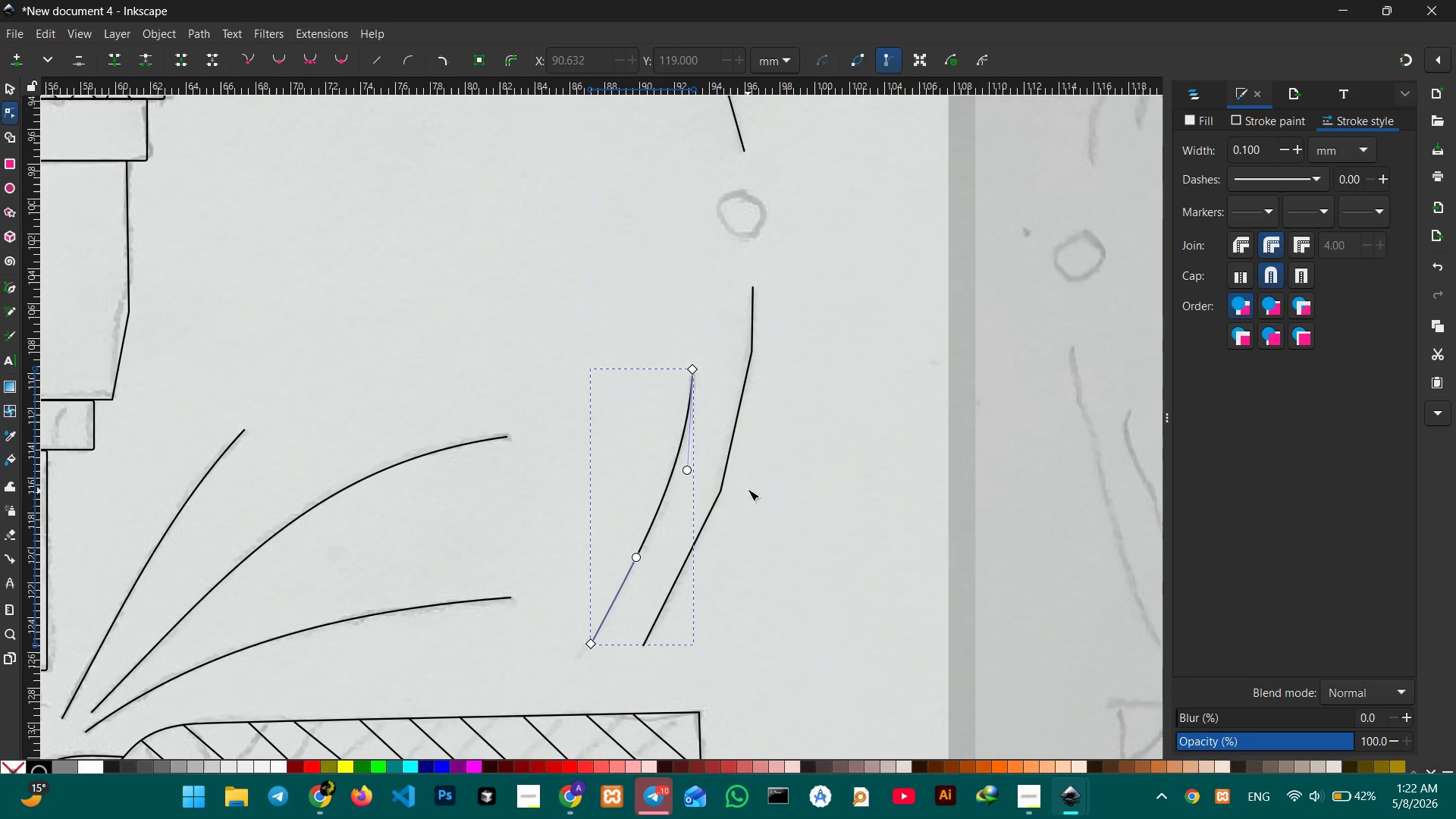 
left_click([719, 485])
 